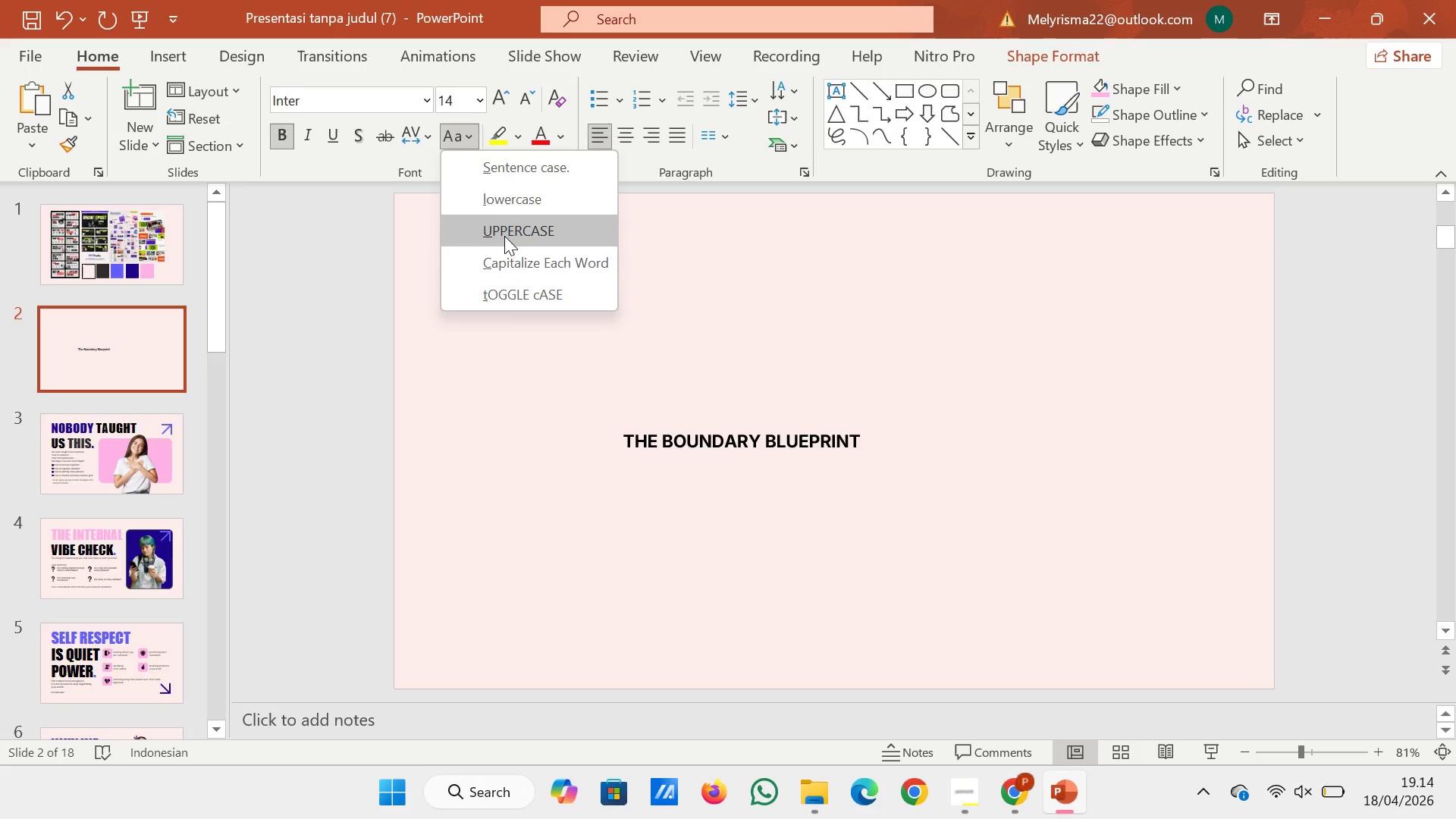 
left_click([504, 236])
 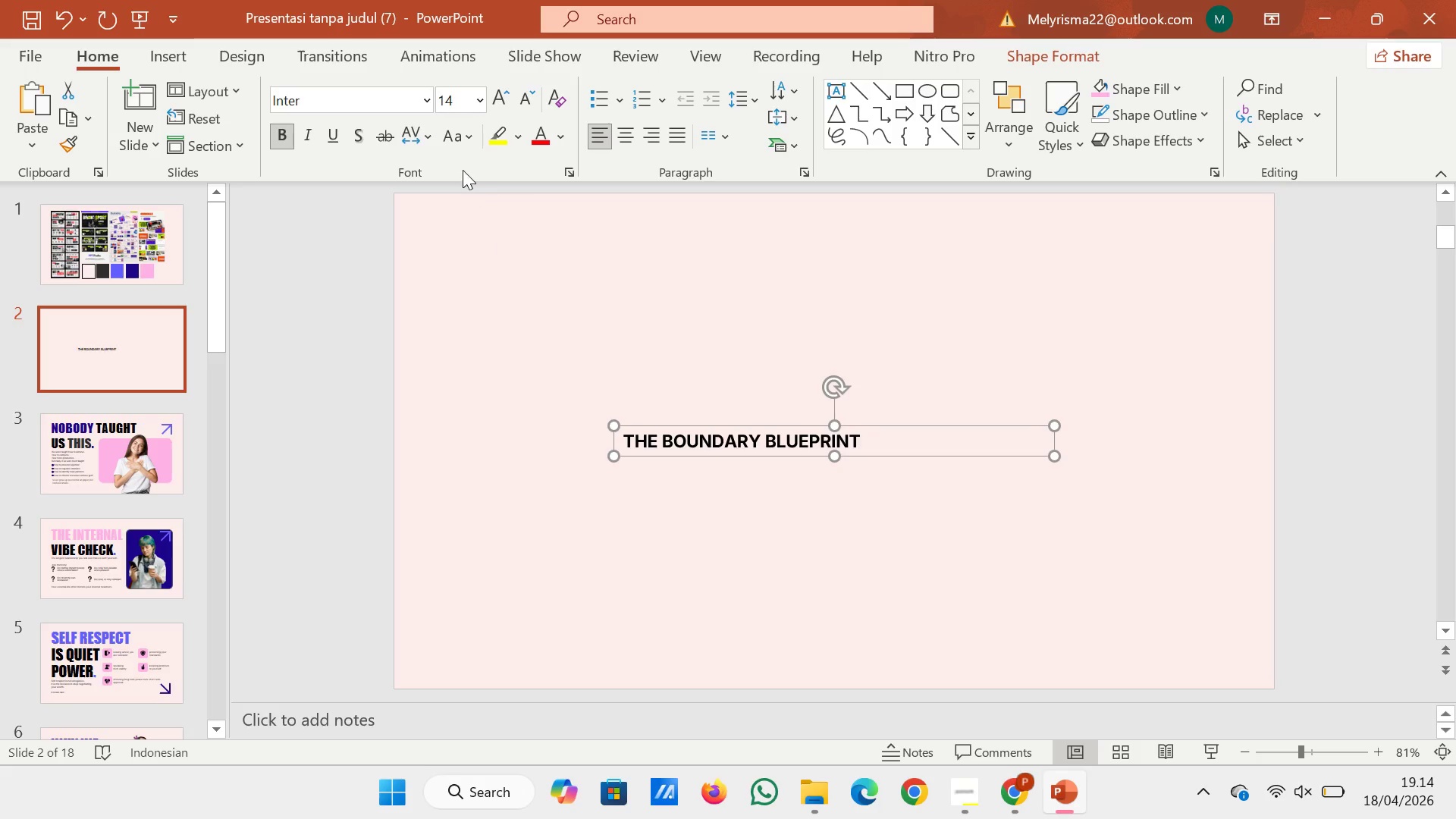 
mouse_move([456, 133])
 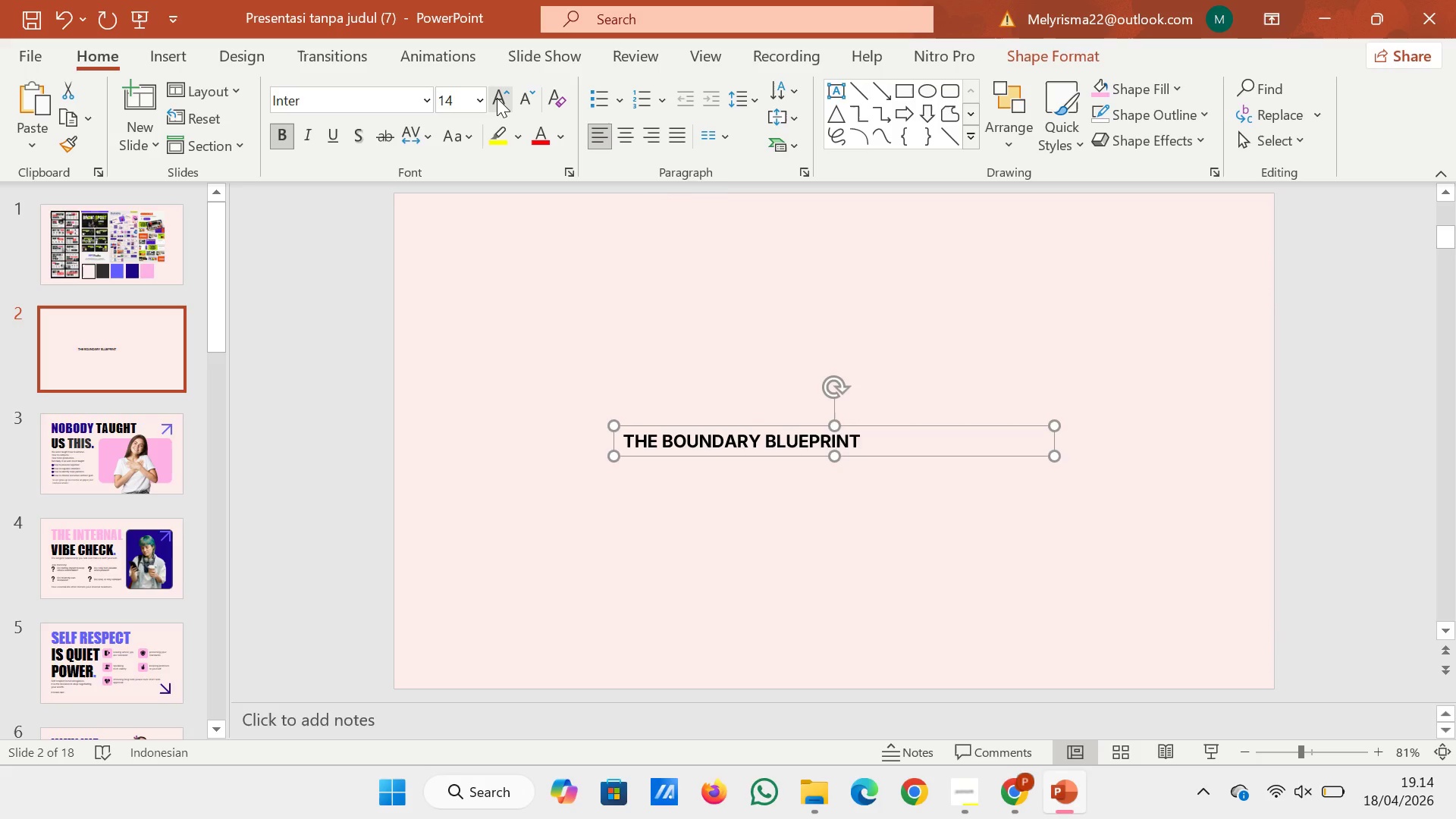 
left_click([393, 97])
 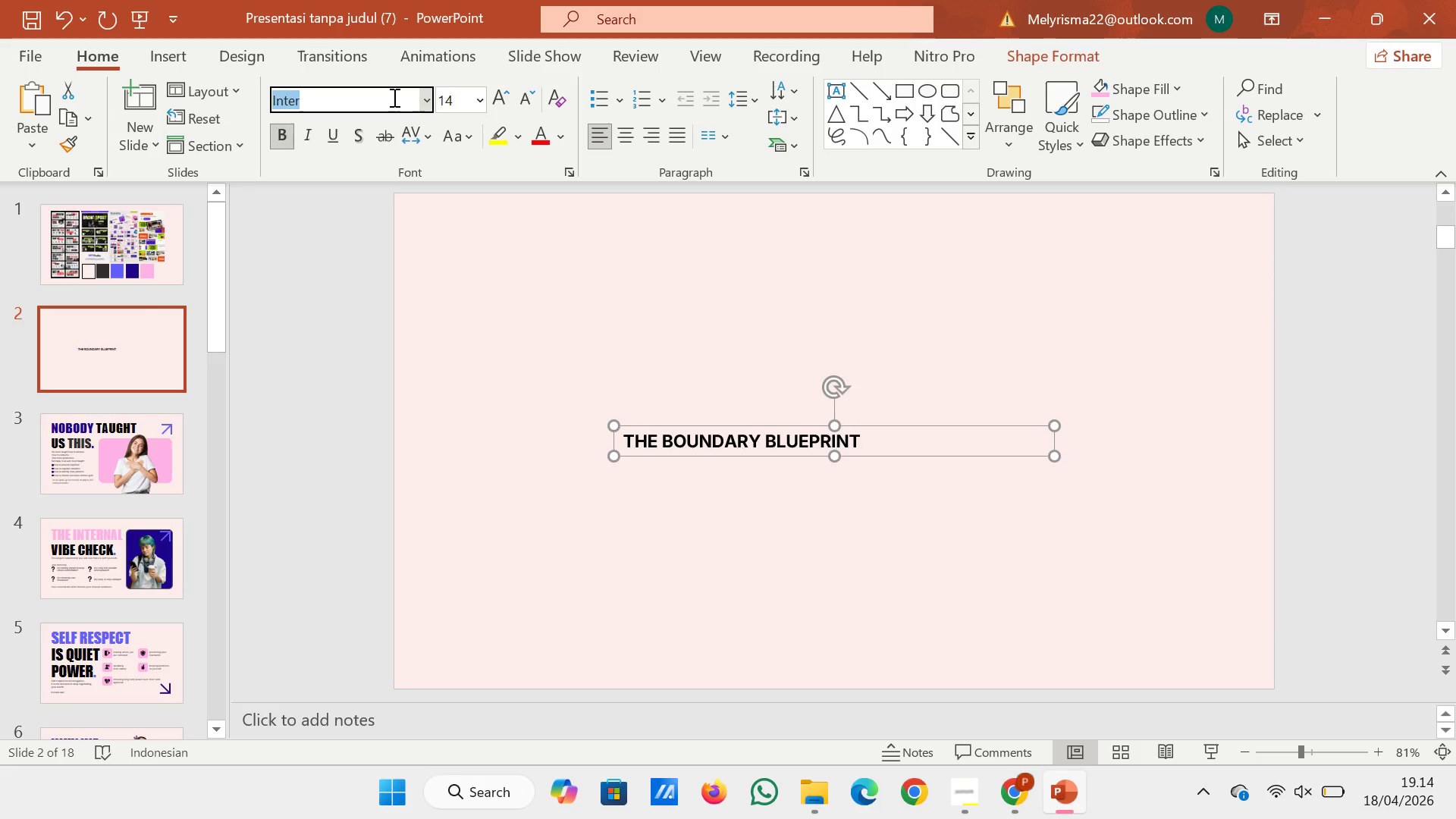 
type(imp)
 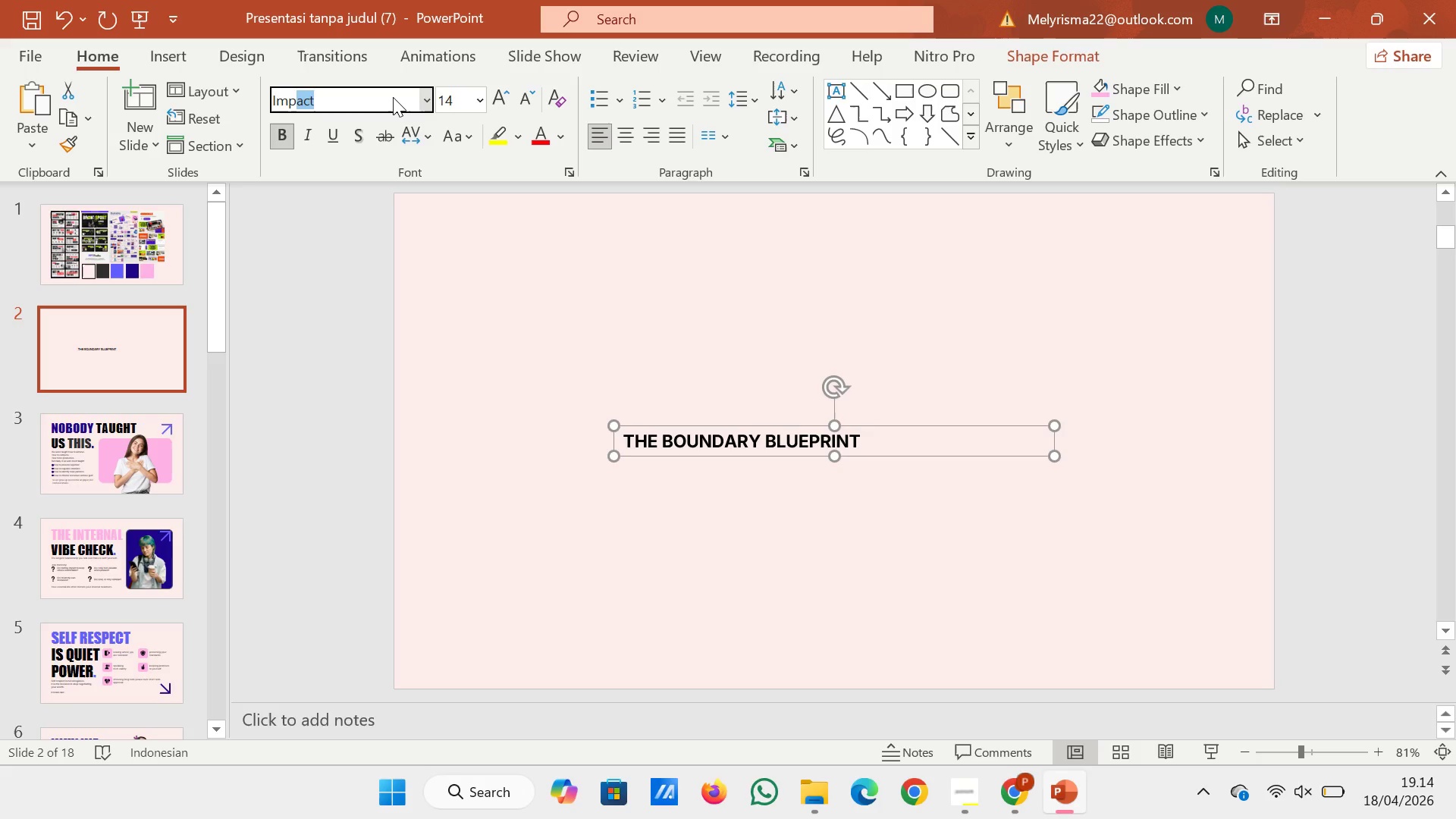 
key(Enter)
 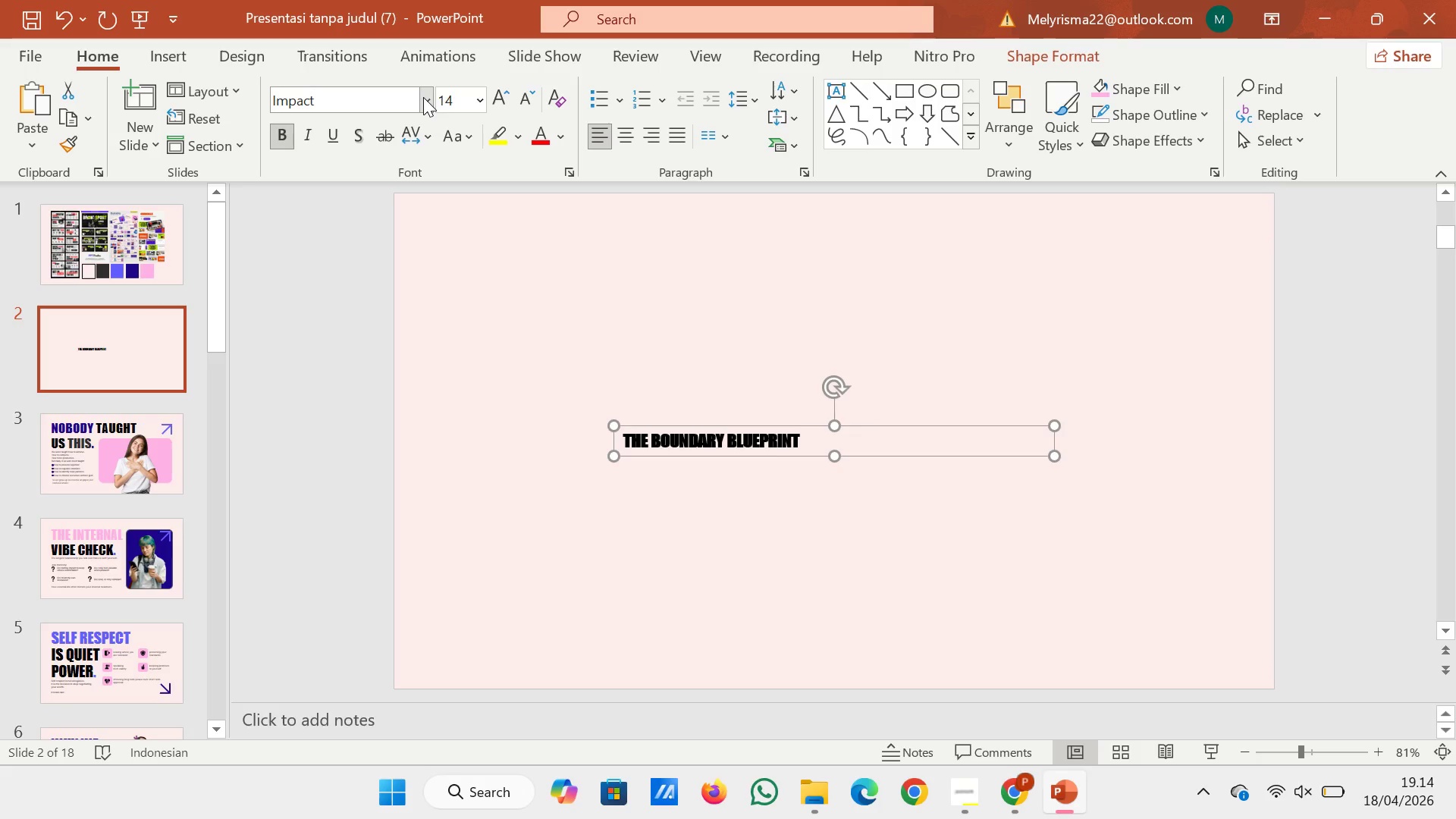 
left_click([446, 96])
 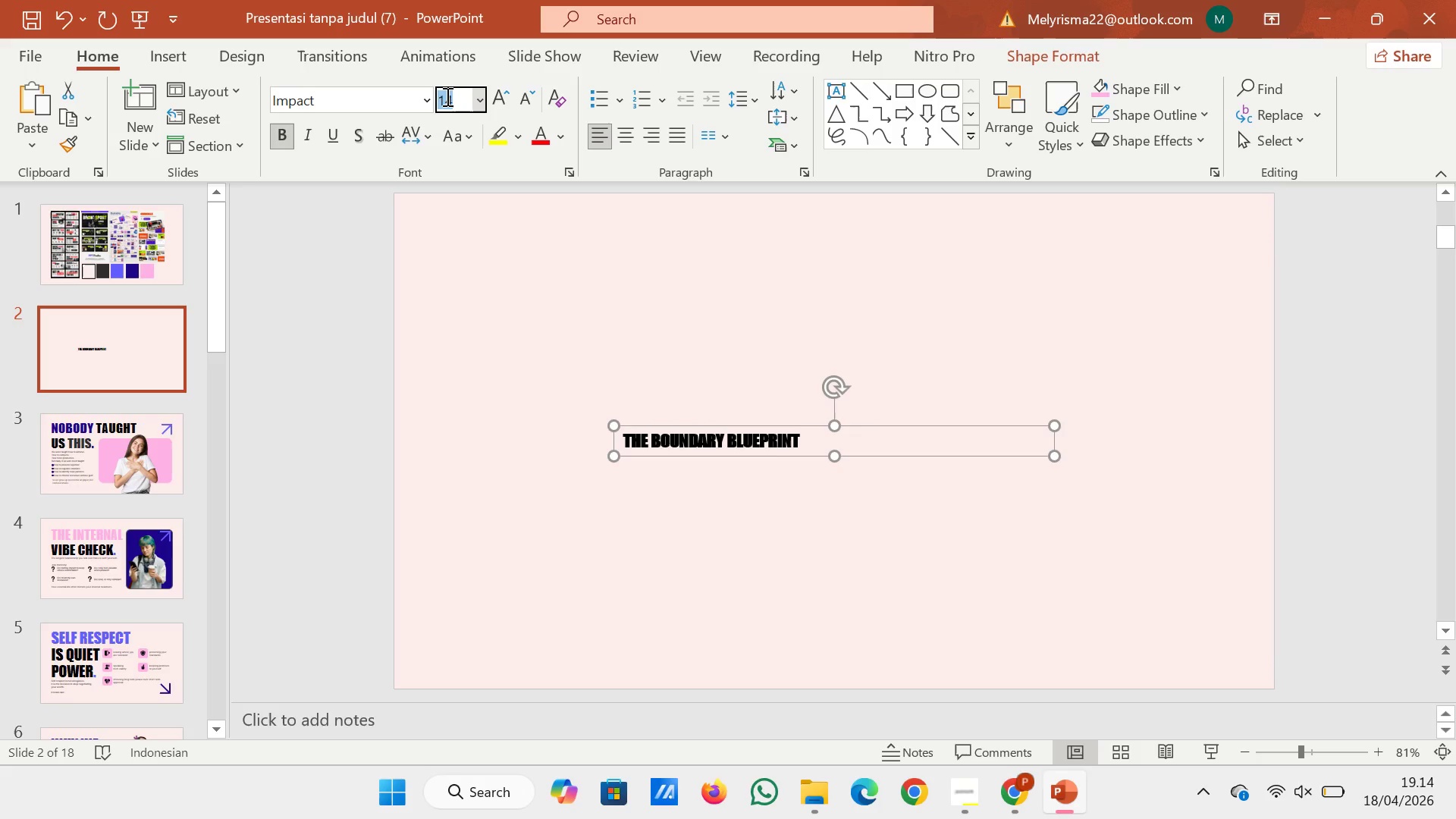 
type(72)
 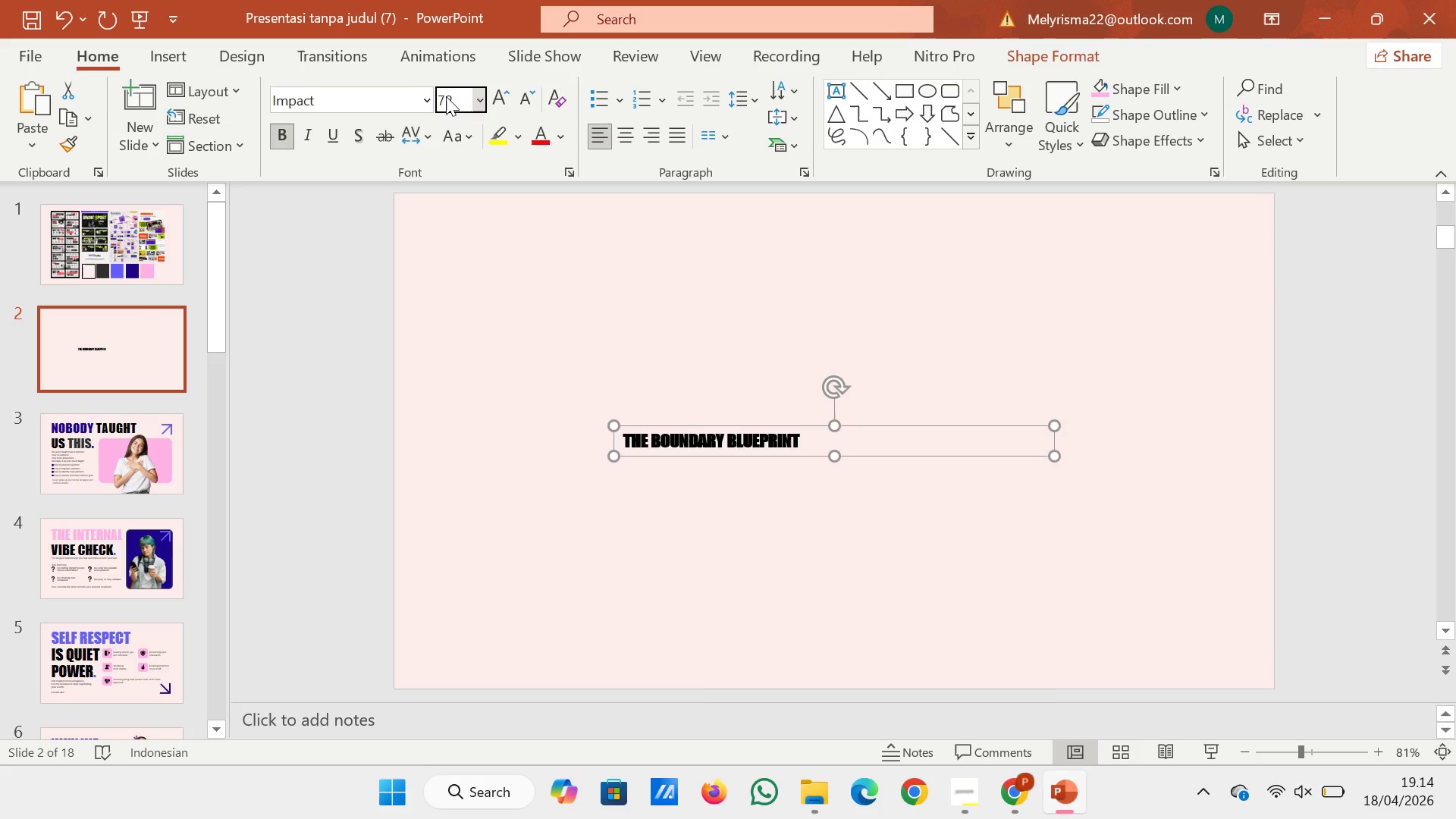 
key(Enter)
 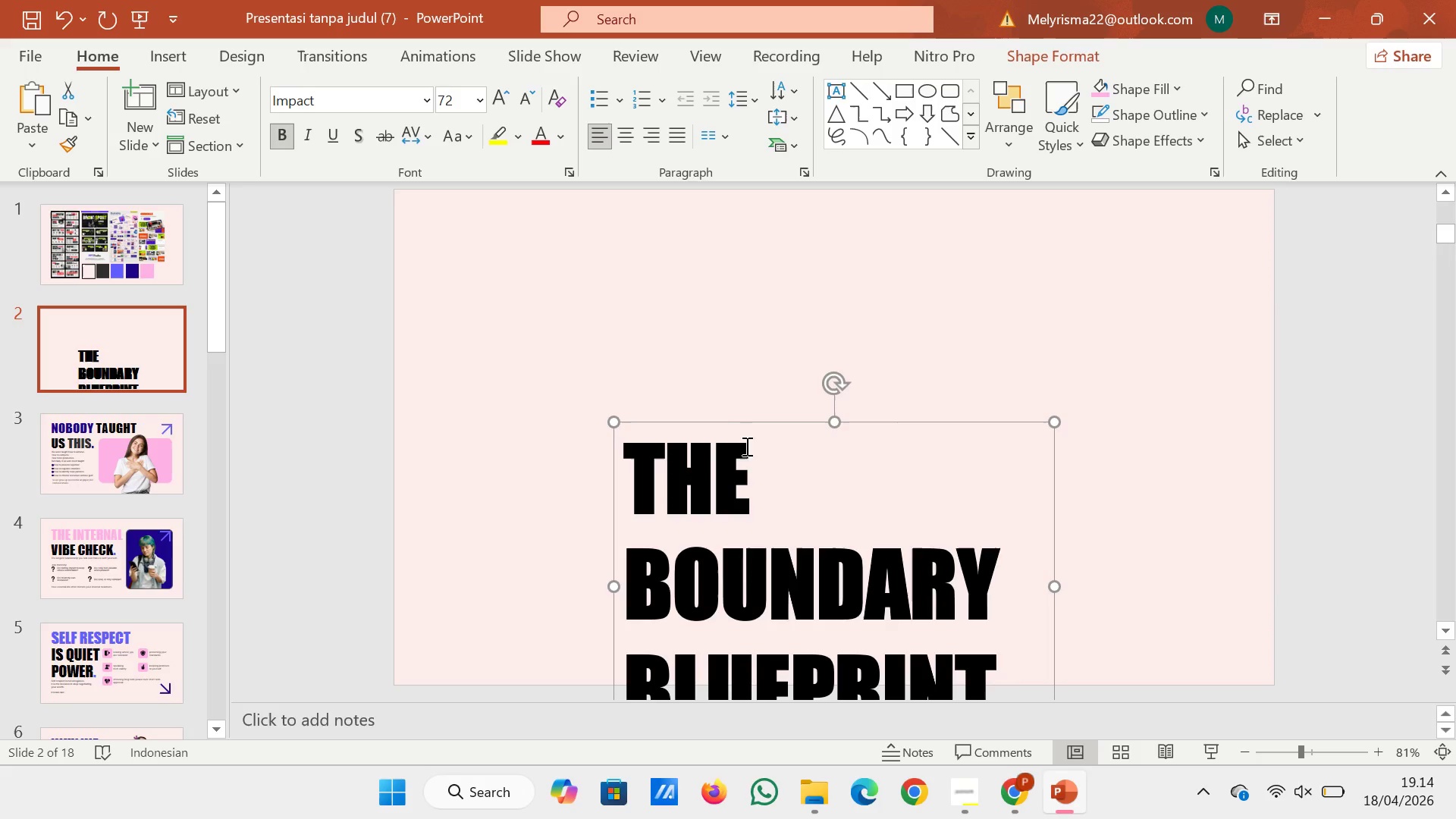 
left_click_drag(start_coordinate=[748, 424], to_coordinate=[698, 285])
 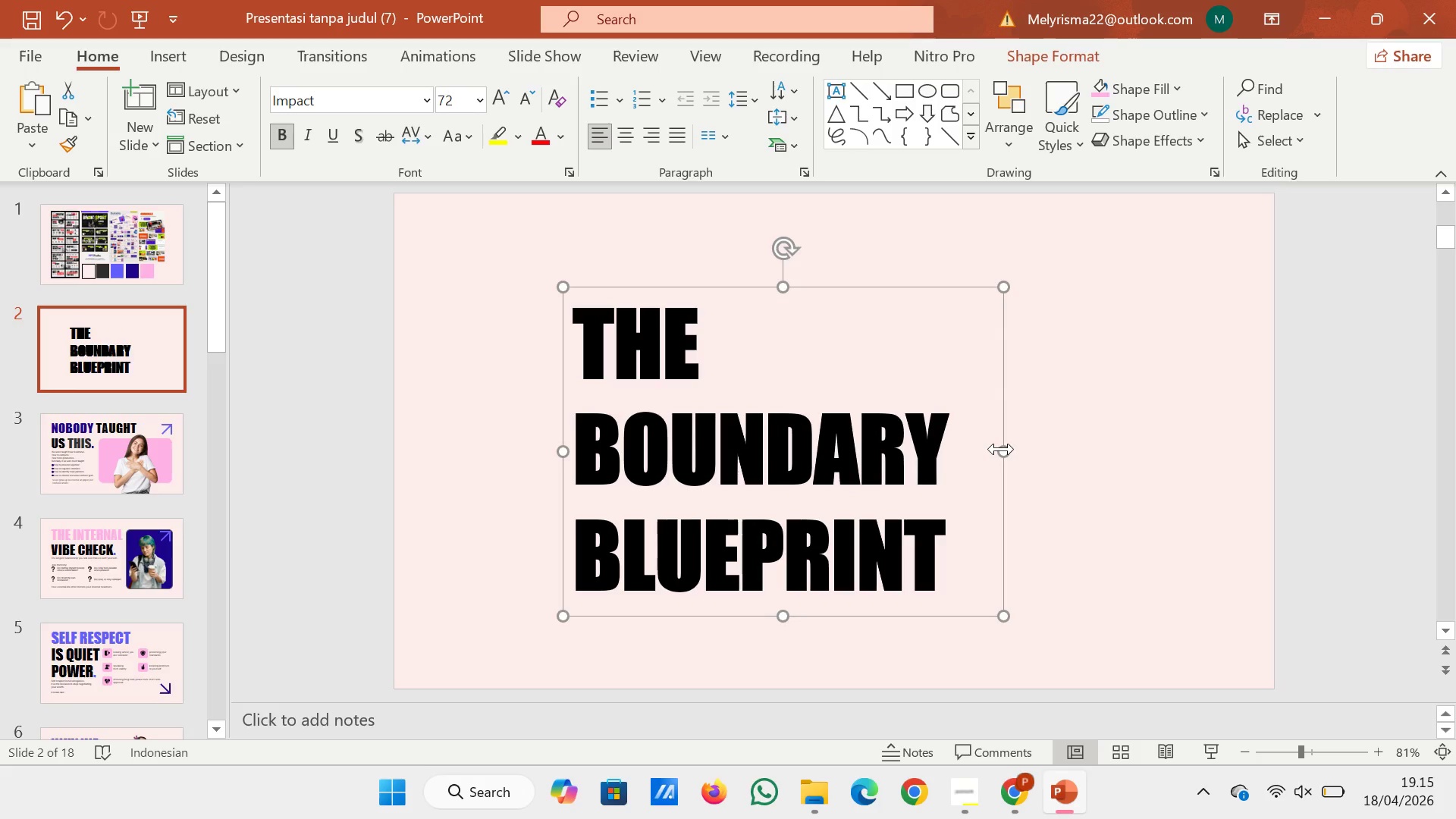 
left_click_drag(start_coordinate=[1003, 449], to_coordinate=[1153, 447])
 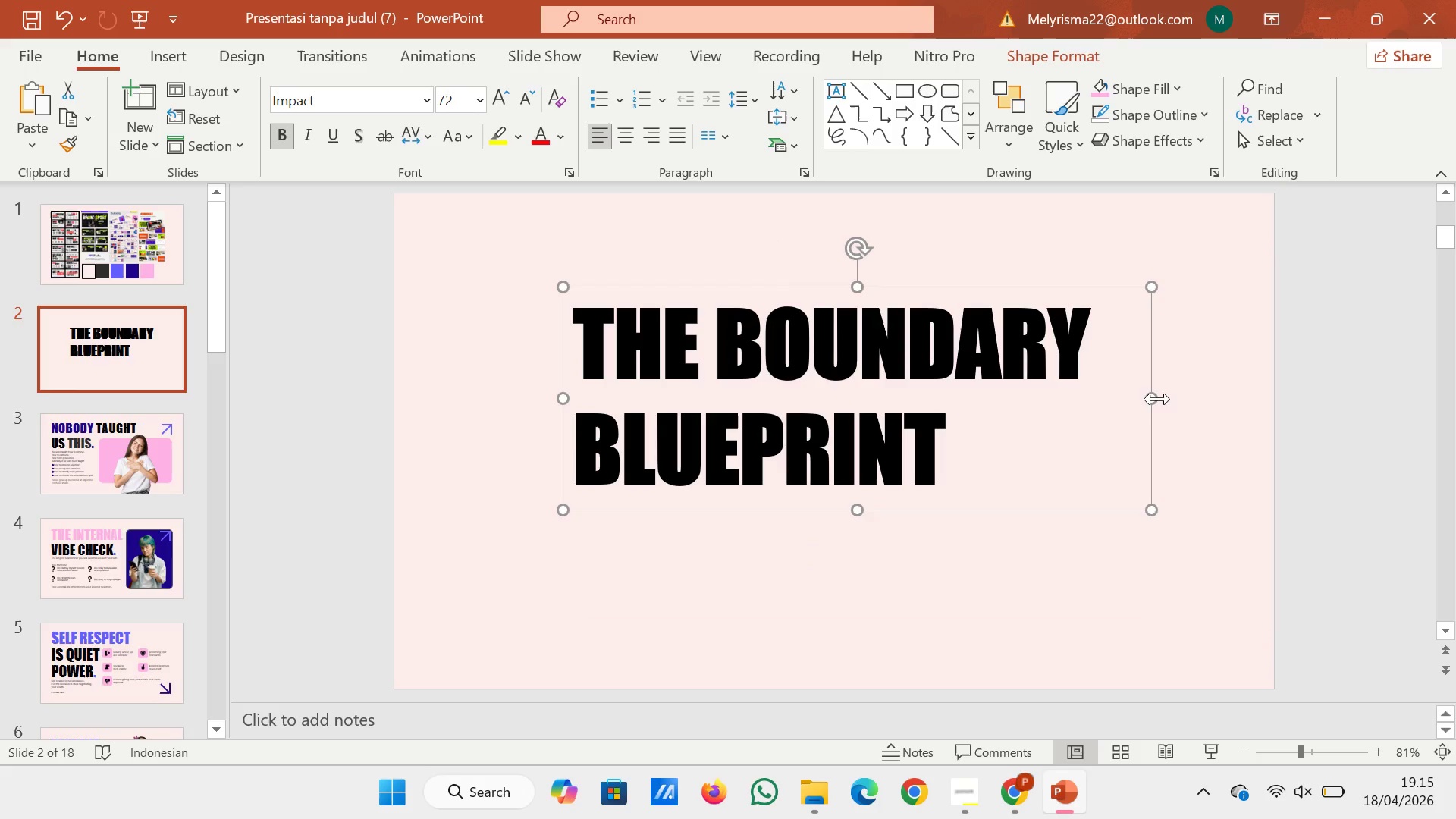 
left_click_drag(start_coordinate=[1156, 397], to_coordinate=[1106, 406])
 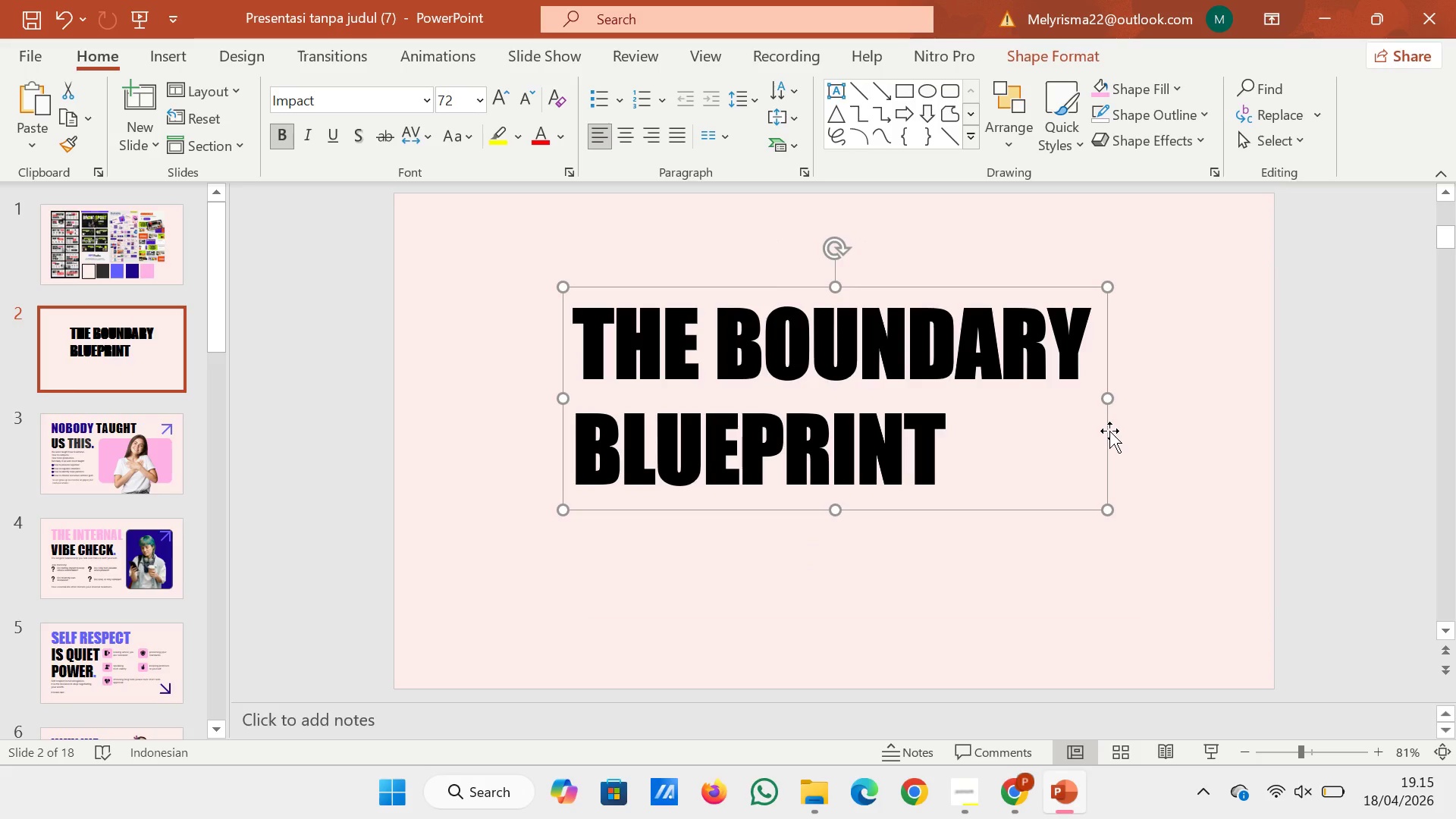 
left_click_drag(start_coordinate=[1109, 431], to_coordinate=[1006, 388])
 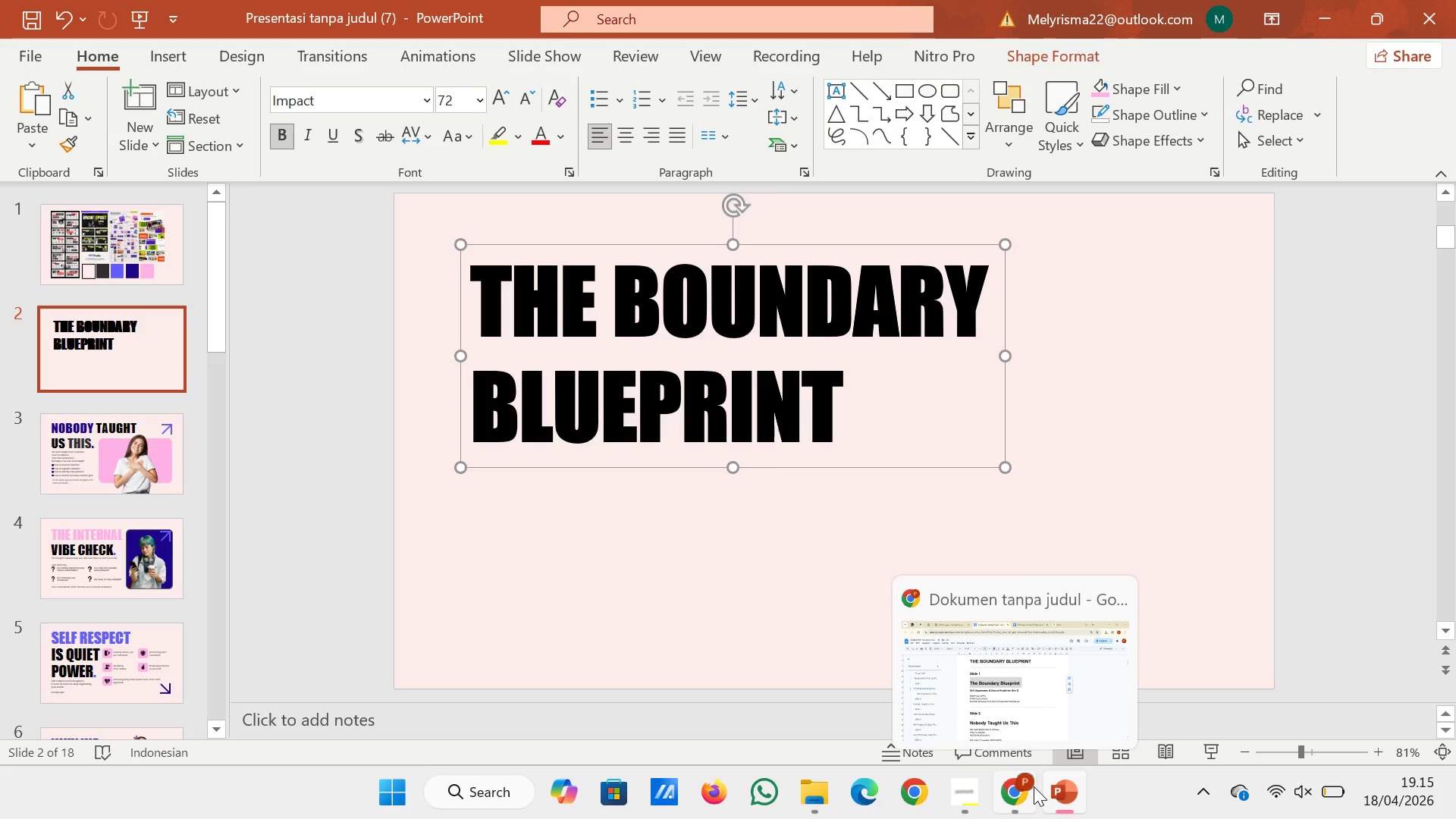 
wait(5.75)
 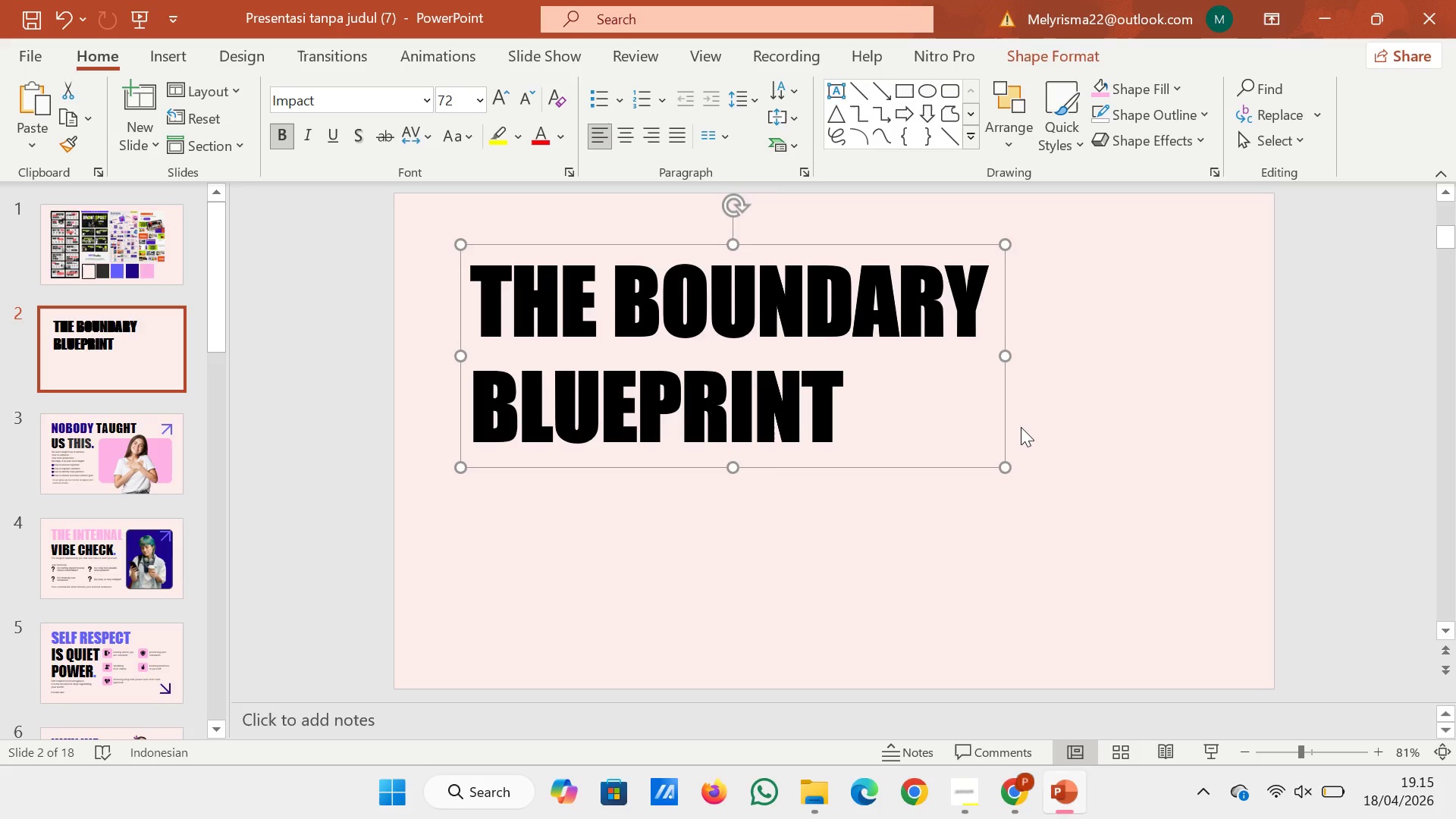 
left_click([155, 265])
 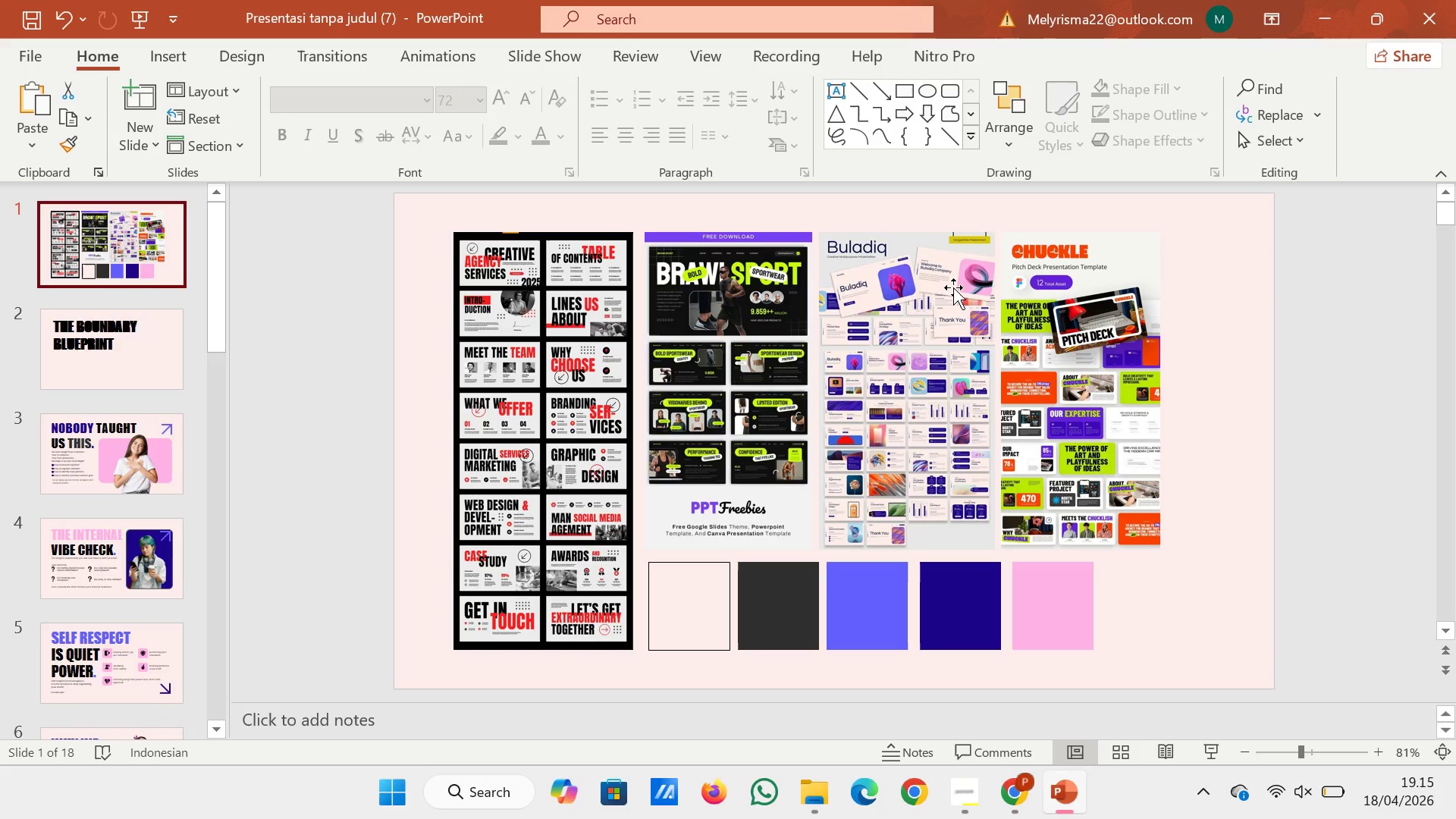 
wait(21.33)
 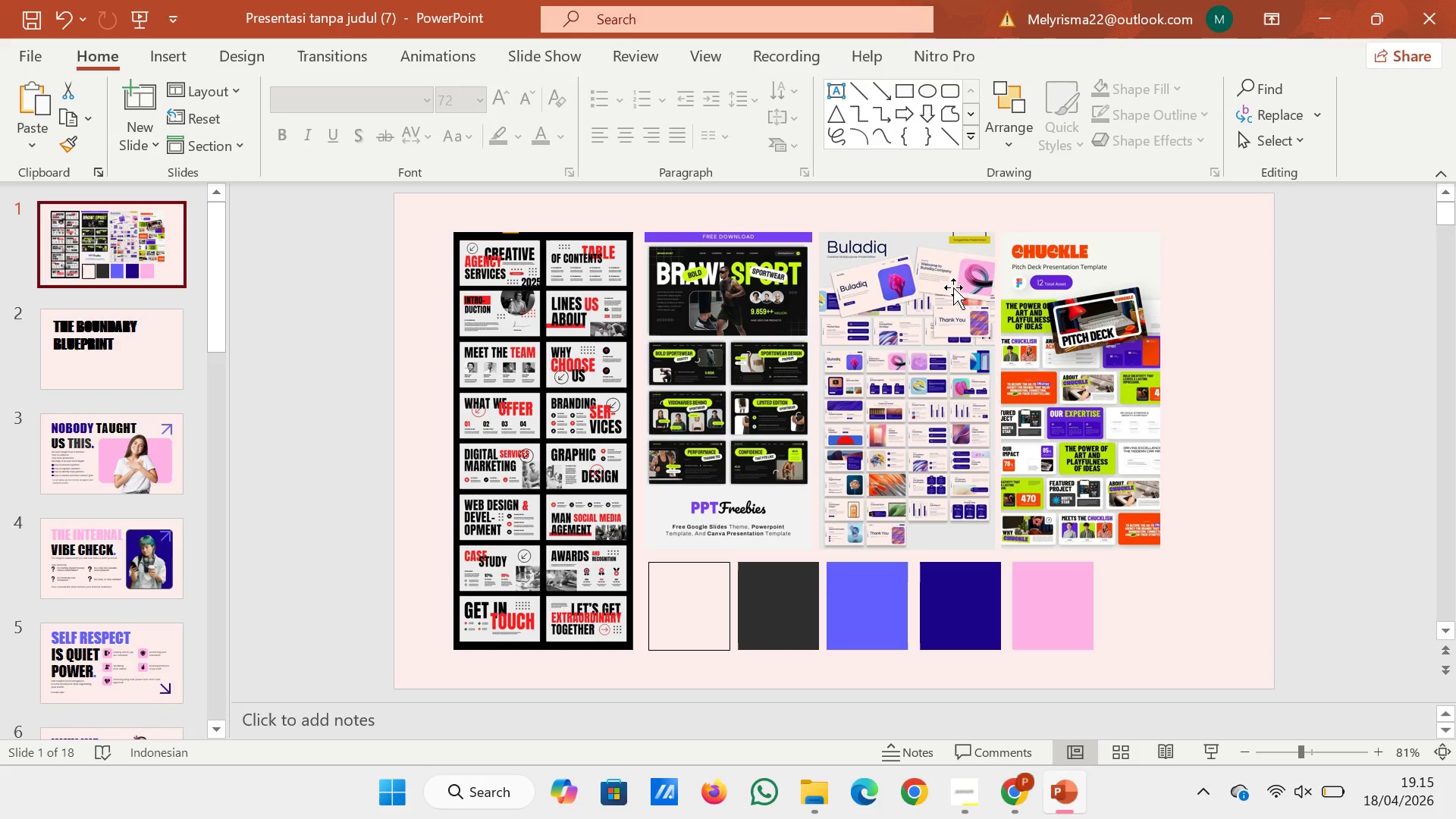 
left_click_drag(start_coordinate=[133, 361], to_coordinate=[133, 357])
 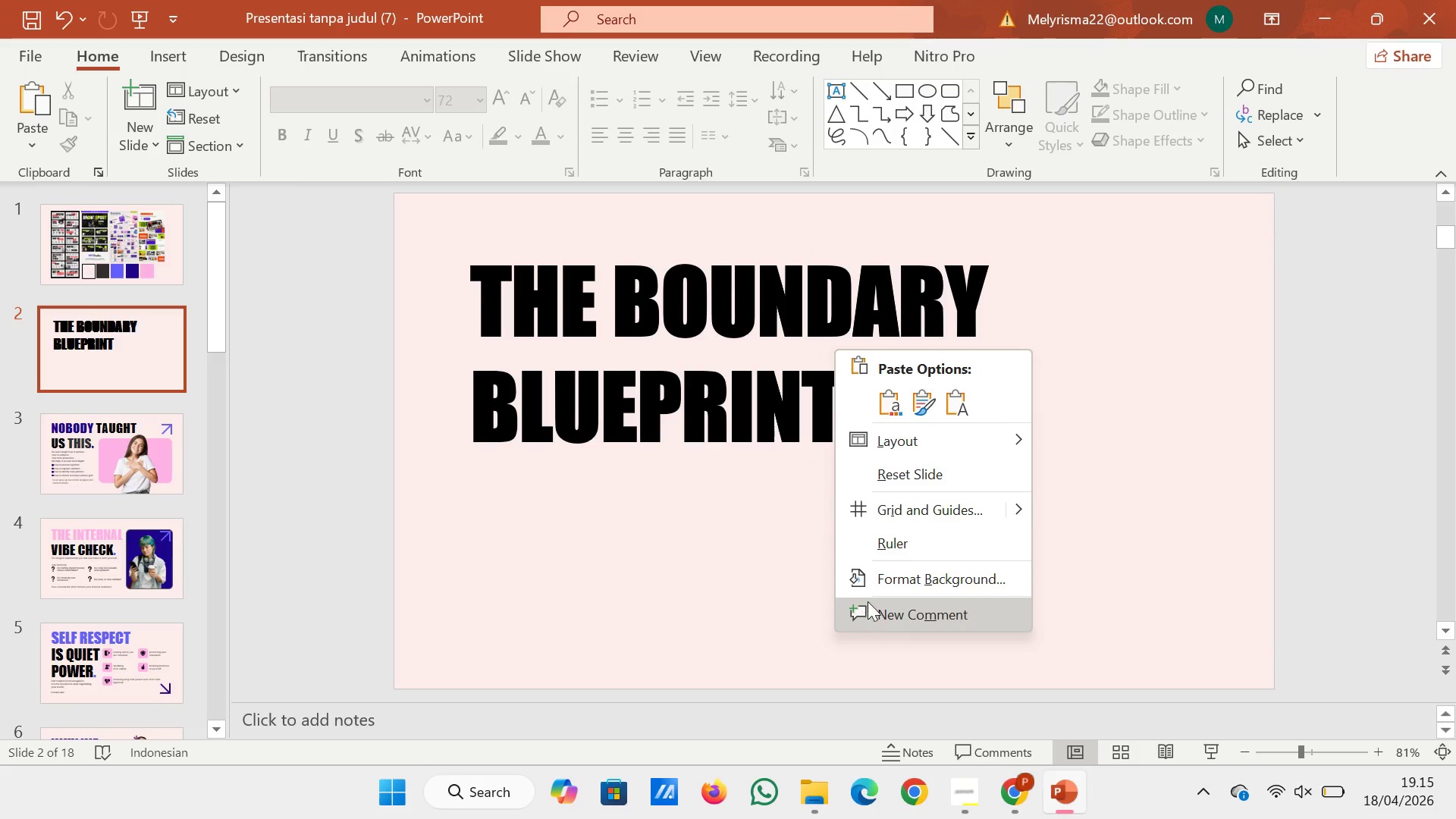 
left_click([874, 576])
 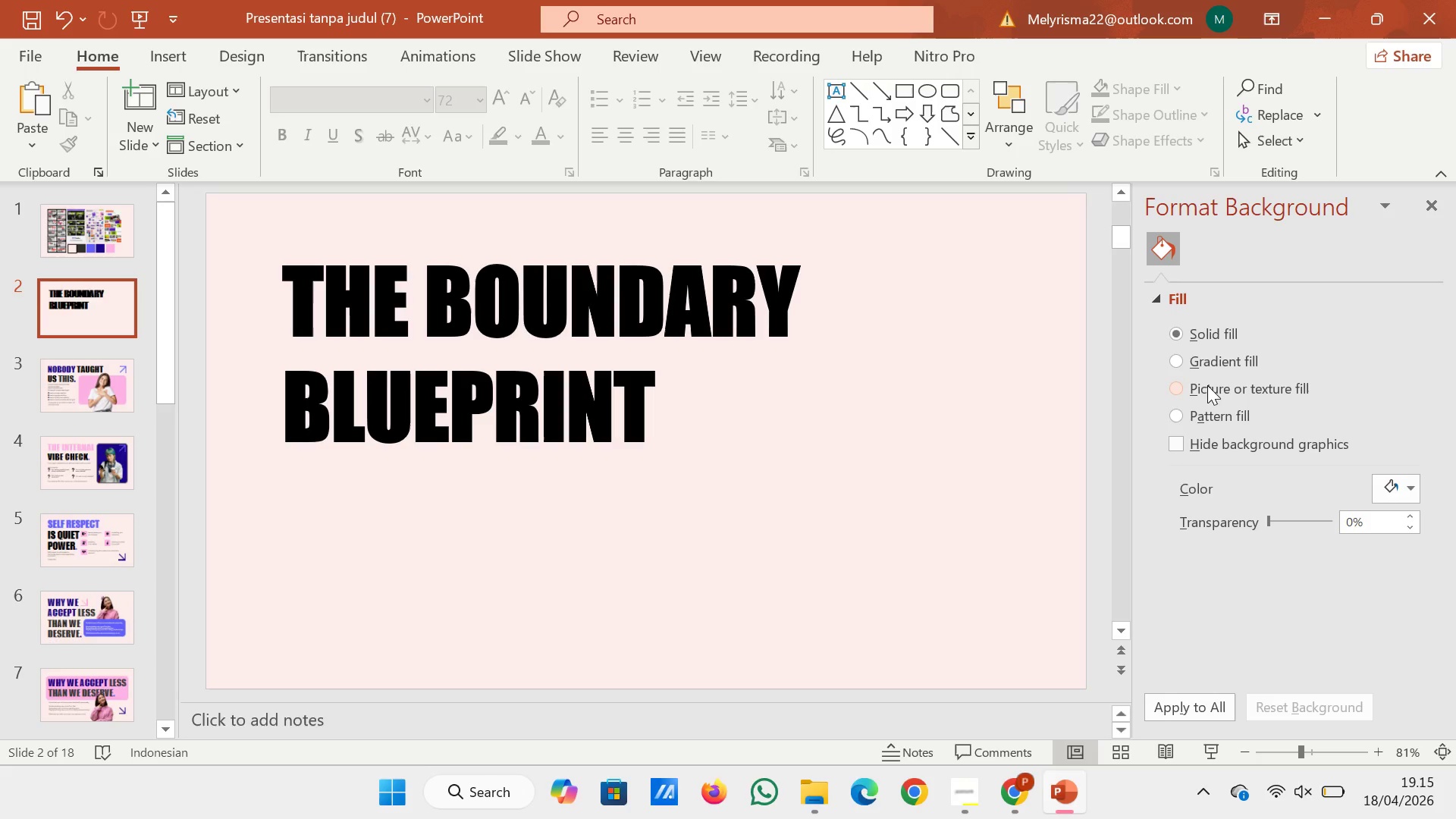 
left_click([1214, 420])
 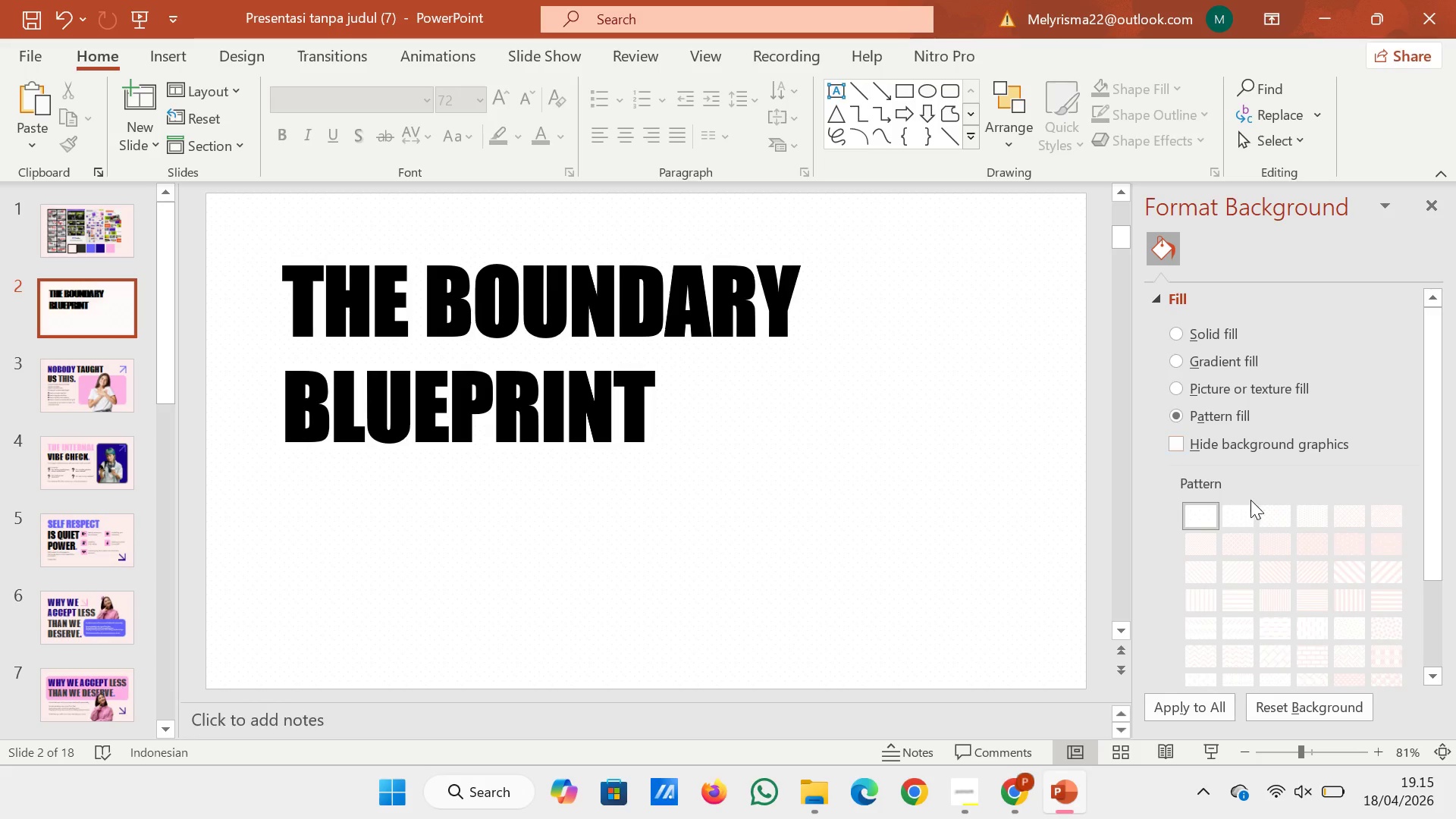 
left_click([1275, 546])
 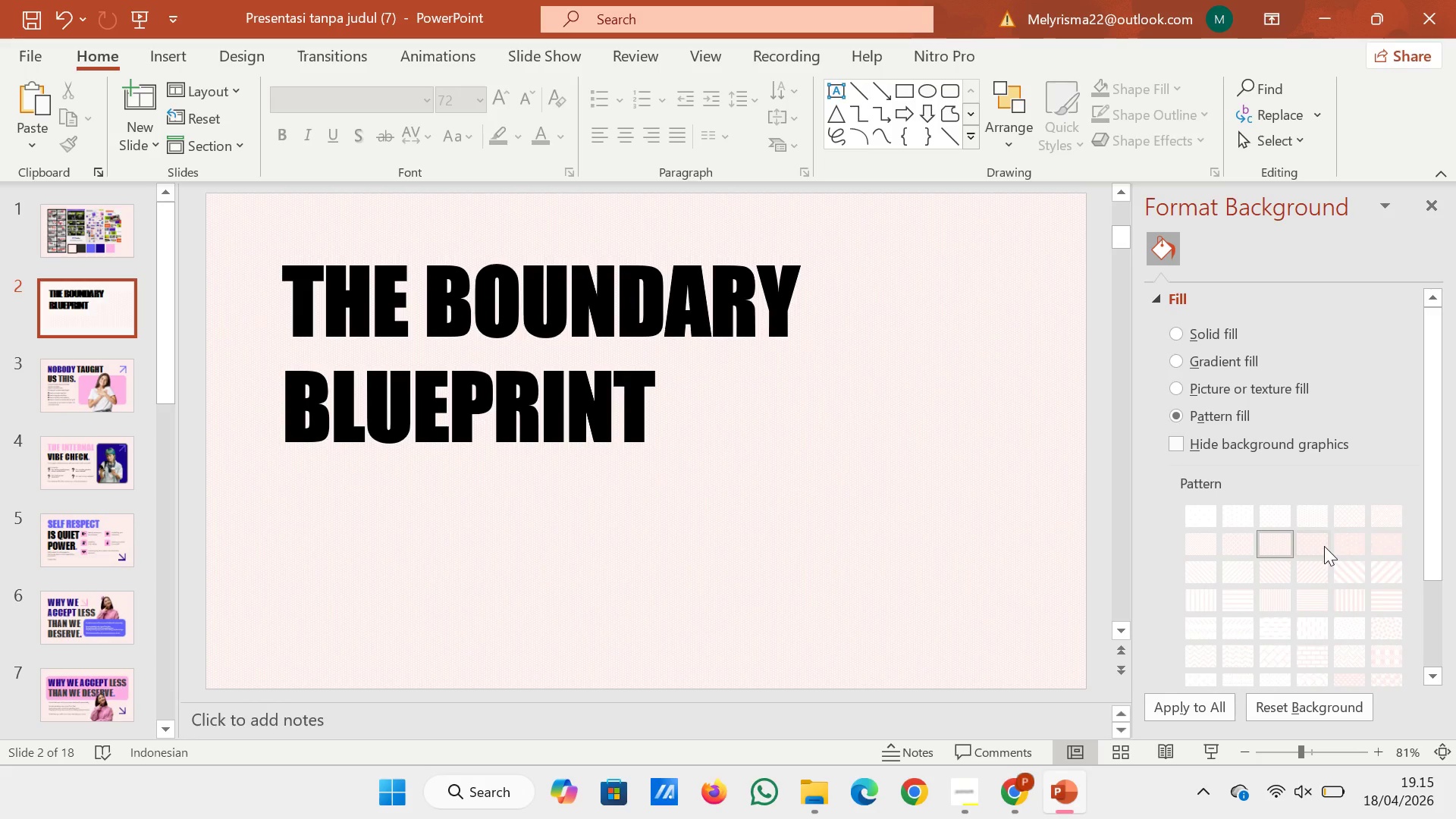 
left_click([1325, 546])
 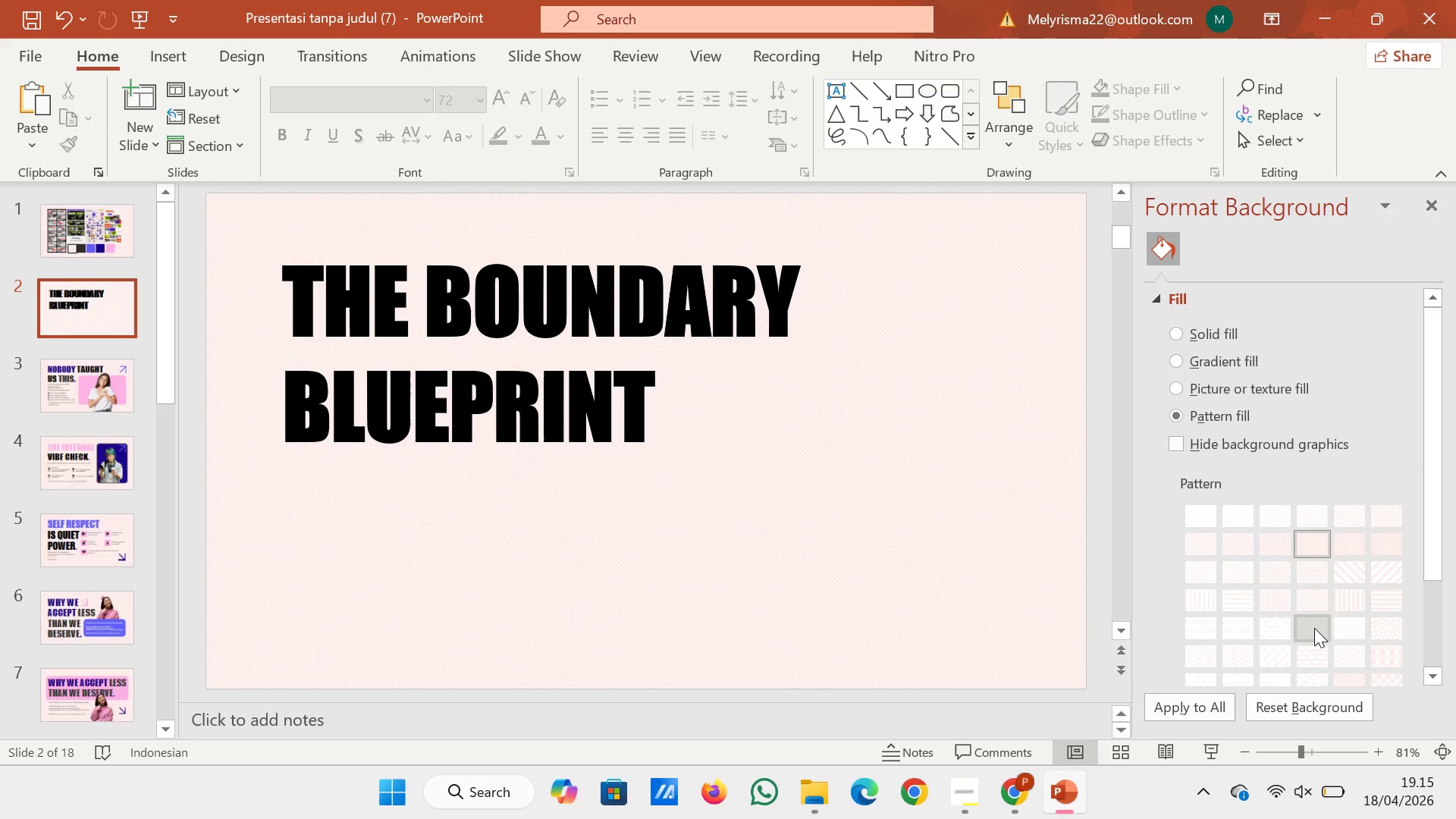 
mouse_move([1320, 666])
 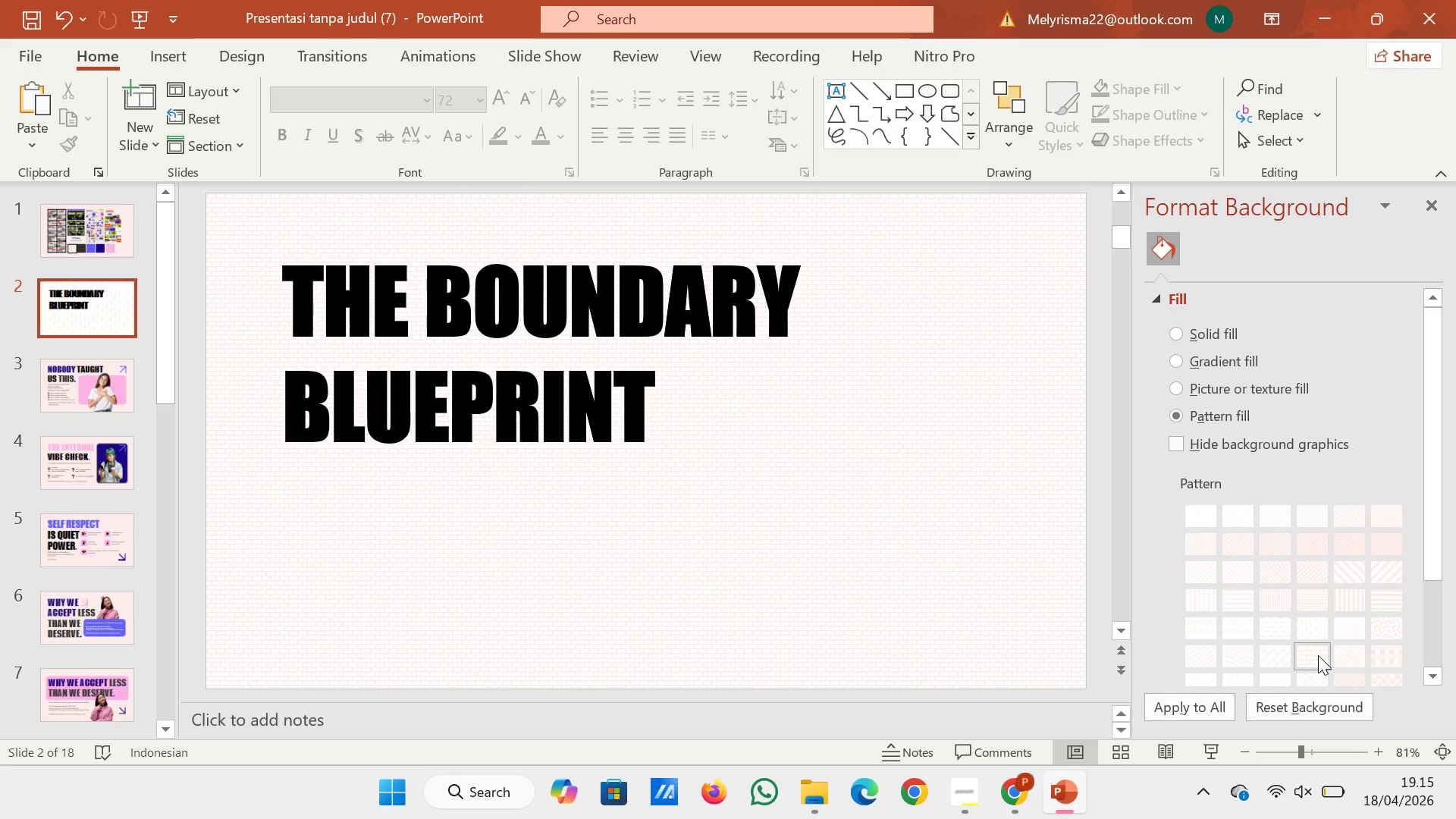 
scroll: coordinate [1318, 655], scroll_direction: down, amount: 2.0
 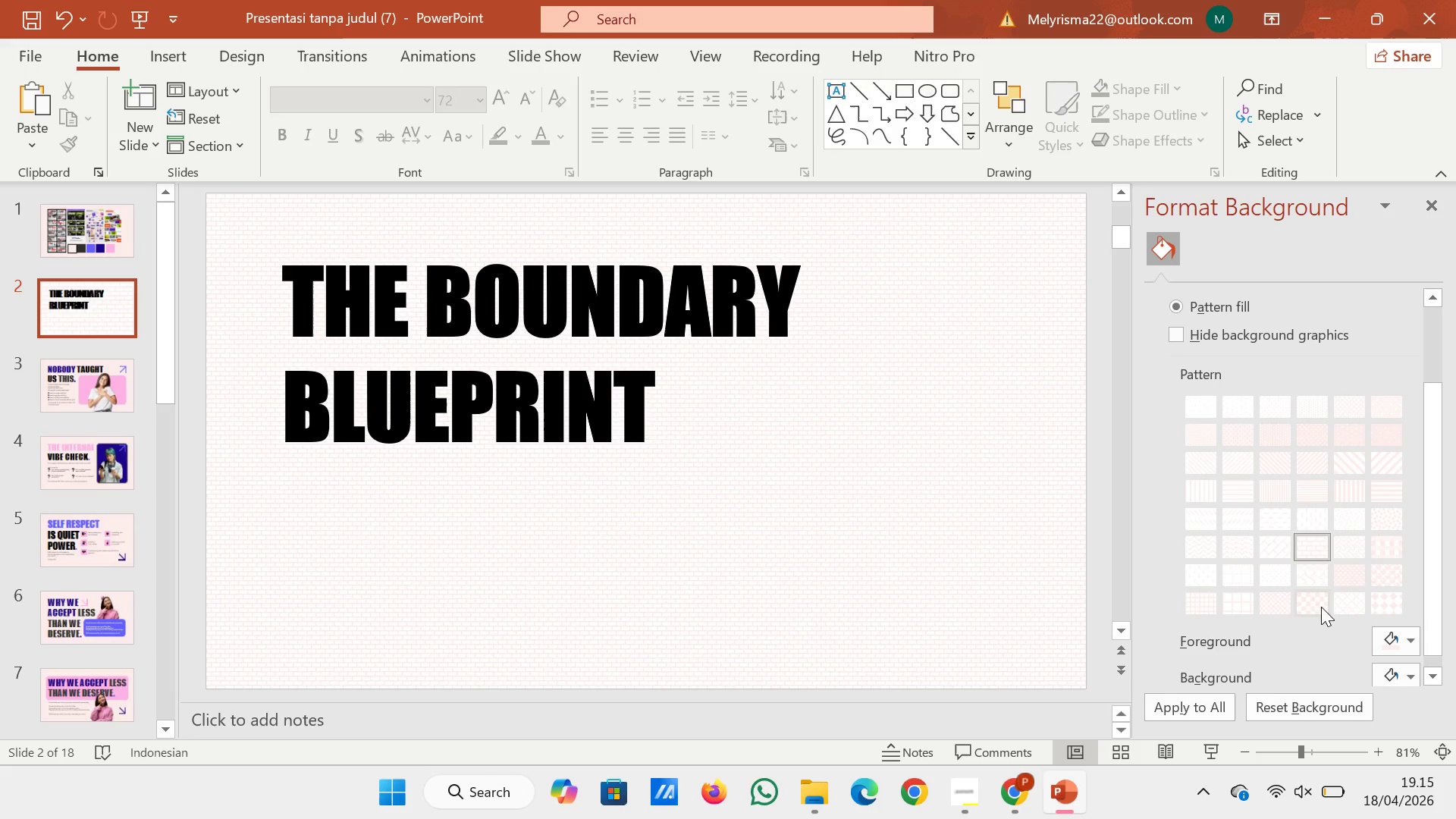 
left_click([1321, 606])
 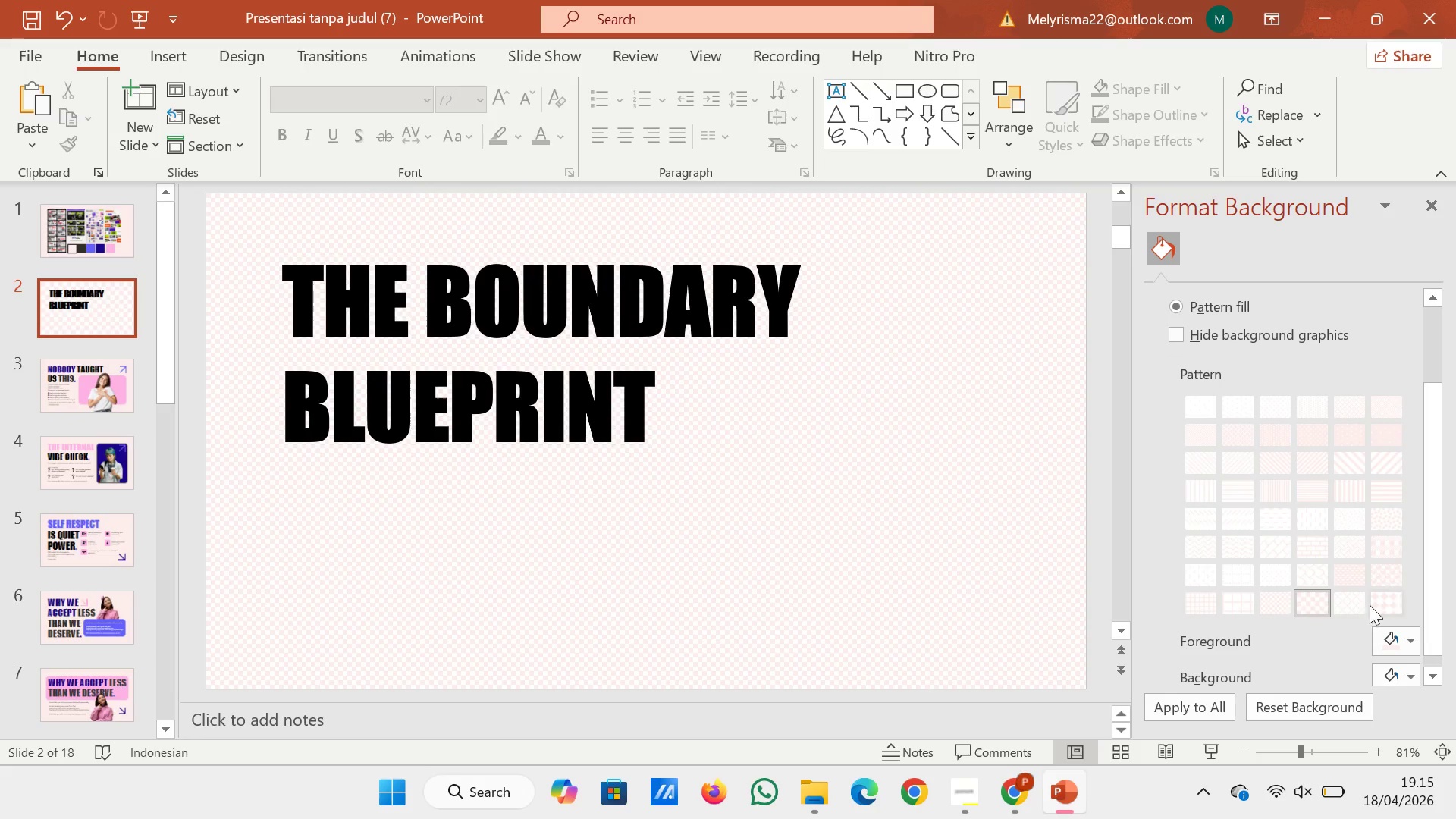 
left_click([1353, 600])
 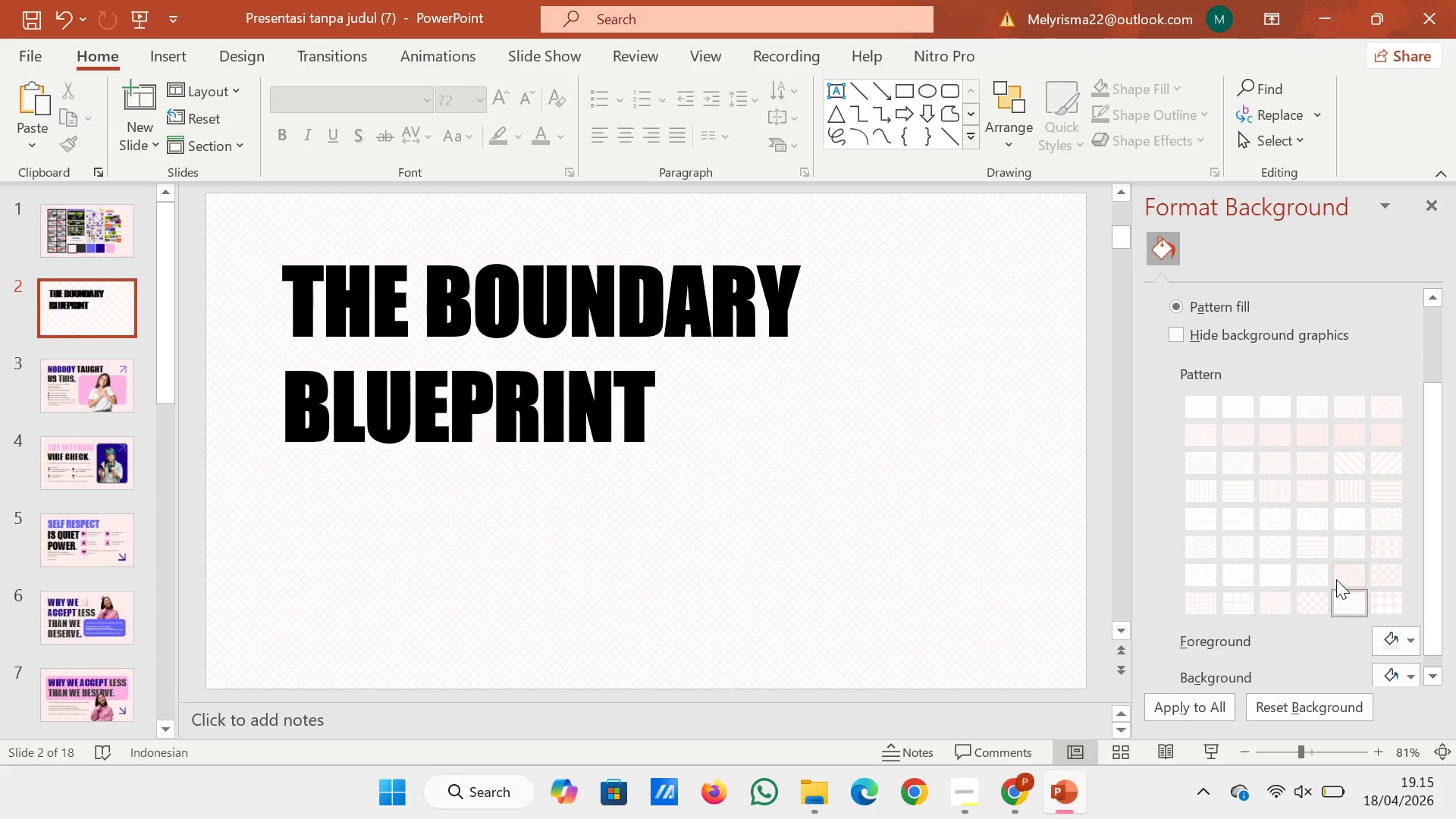 
left_click([1336, 579])
 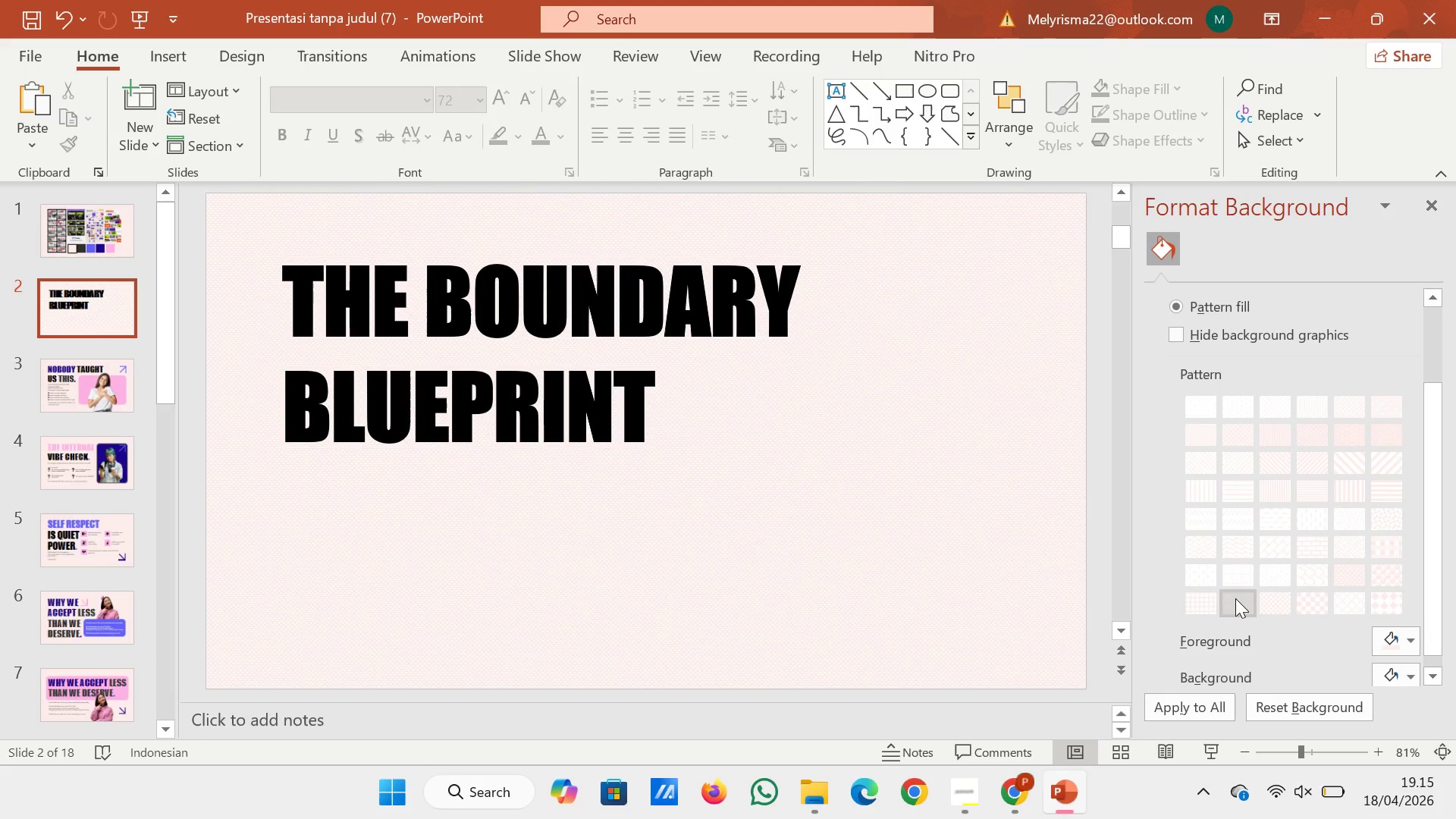 
left_click([1207, 582])
 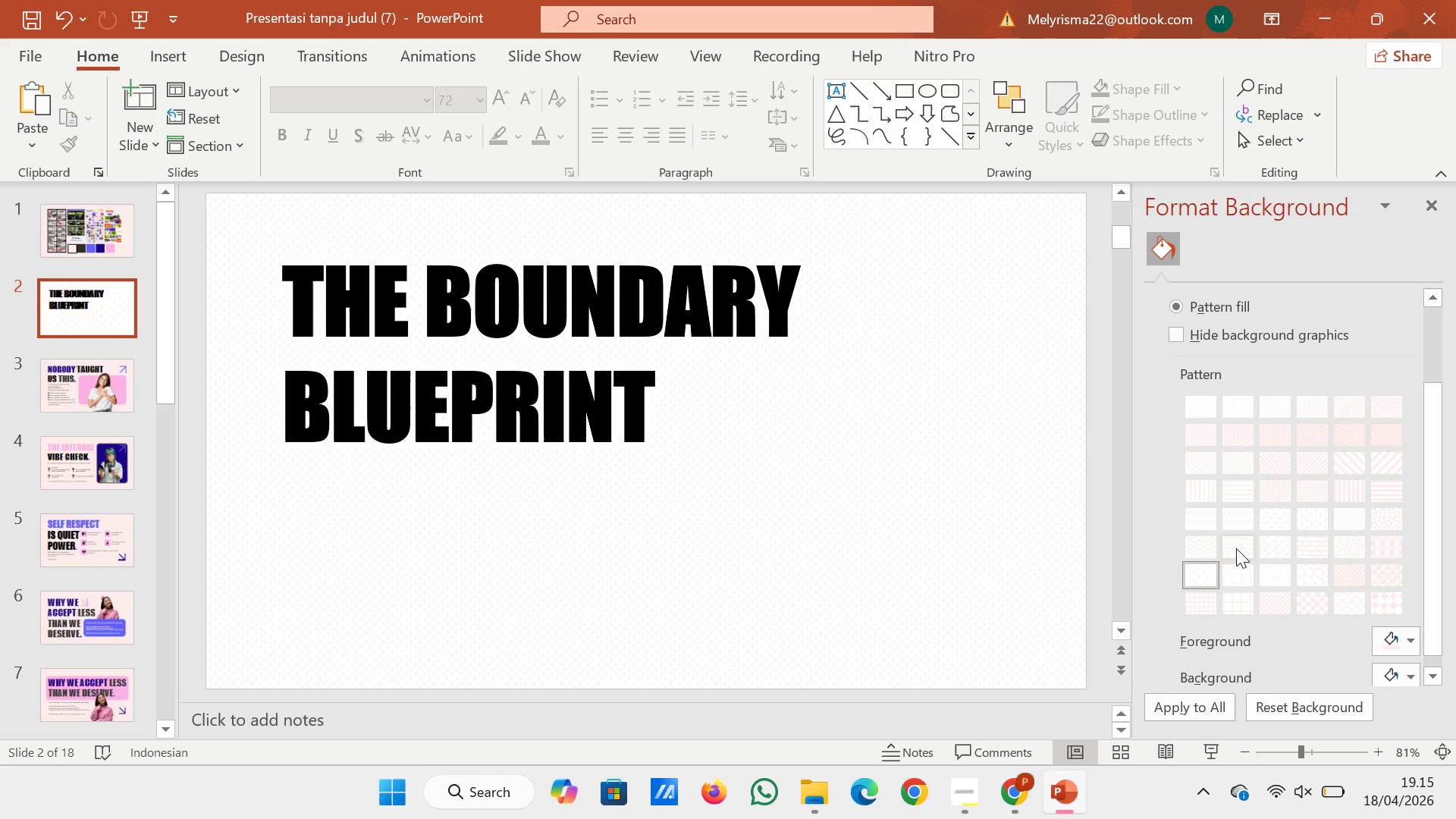 
left_click([1236, 548])
 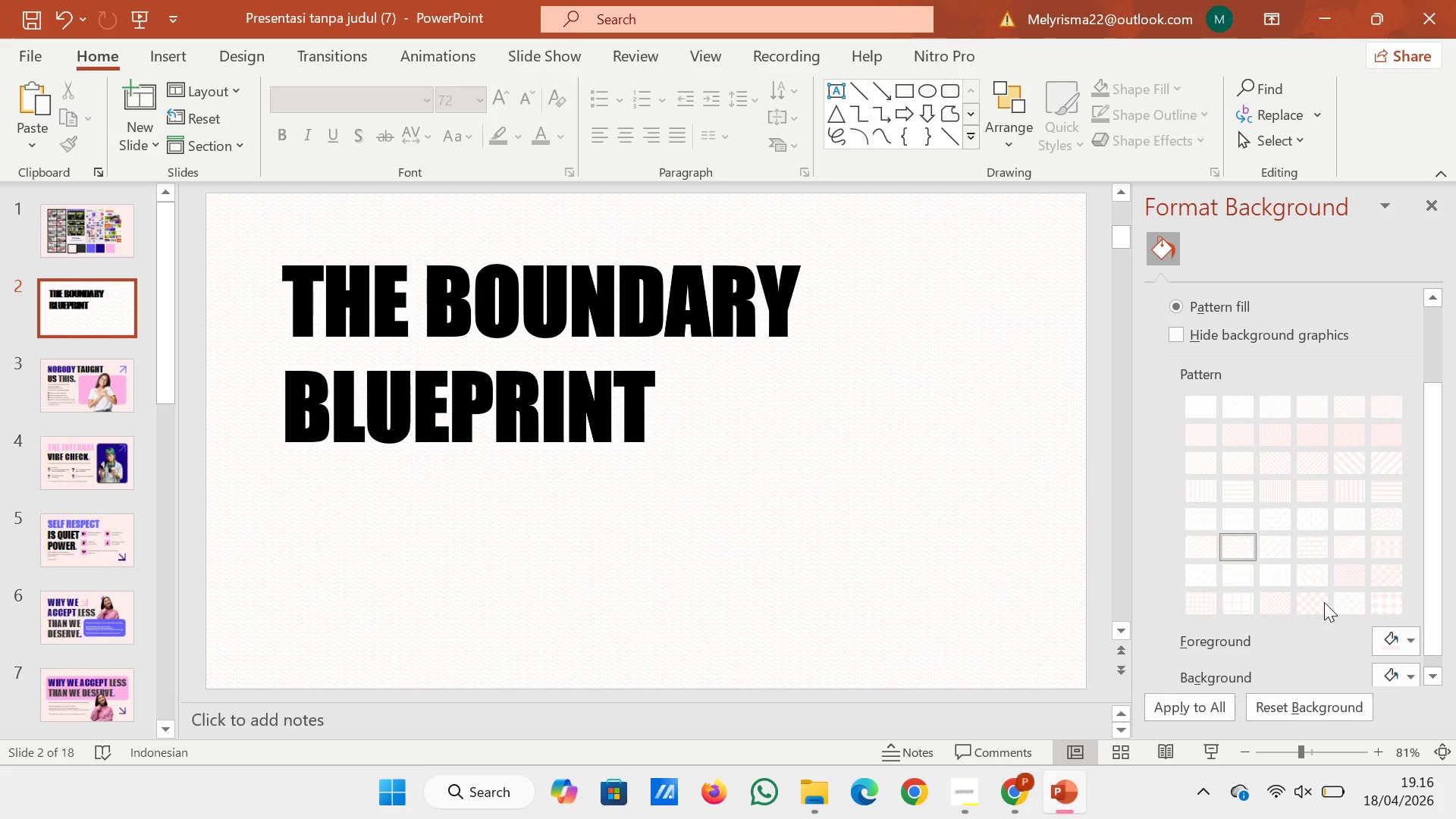 
scroll: coordinate [1335, 595], scroll_direction: up, amount: 1.0
 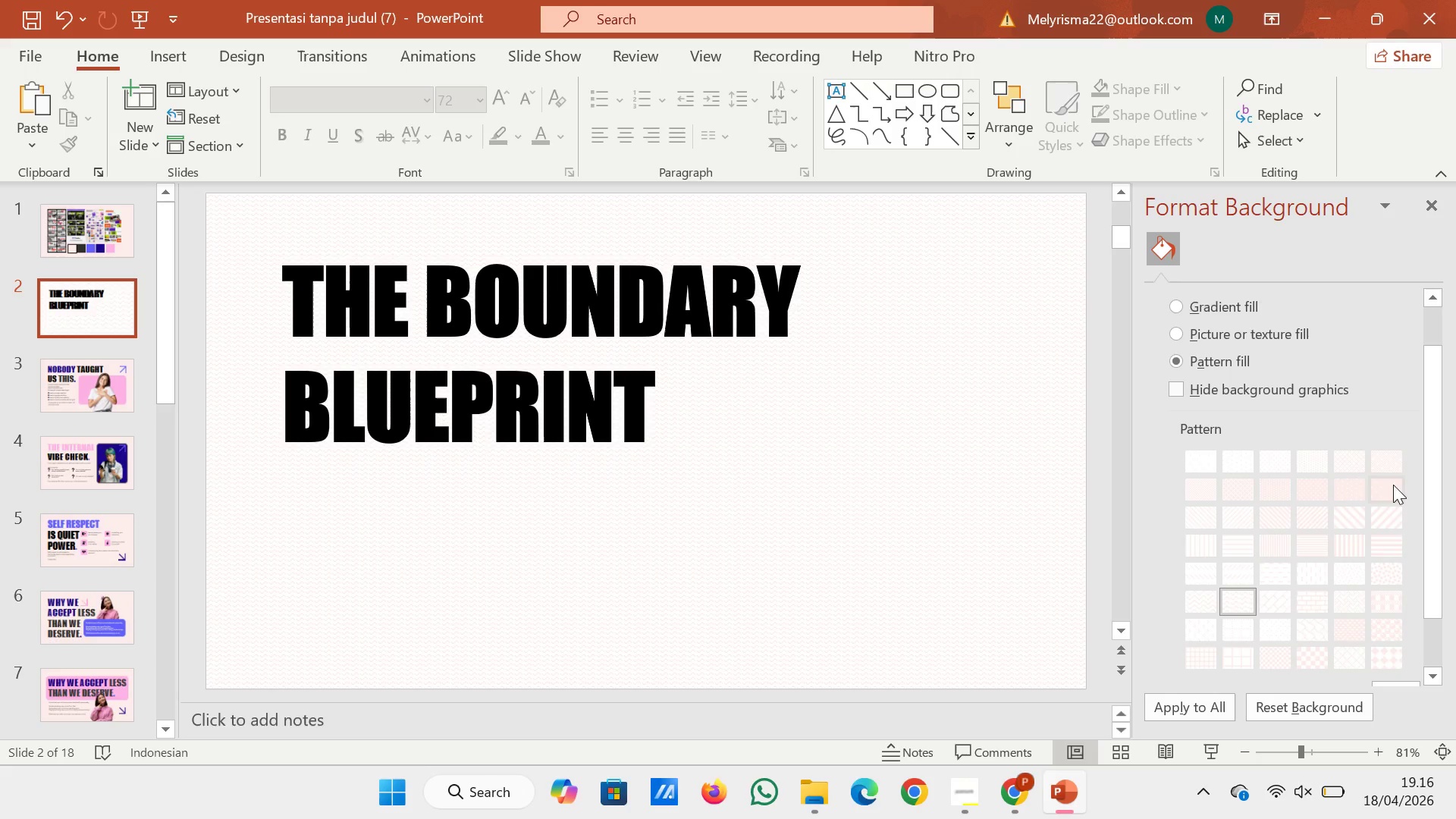 
left_click([1393, 485])
 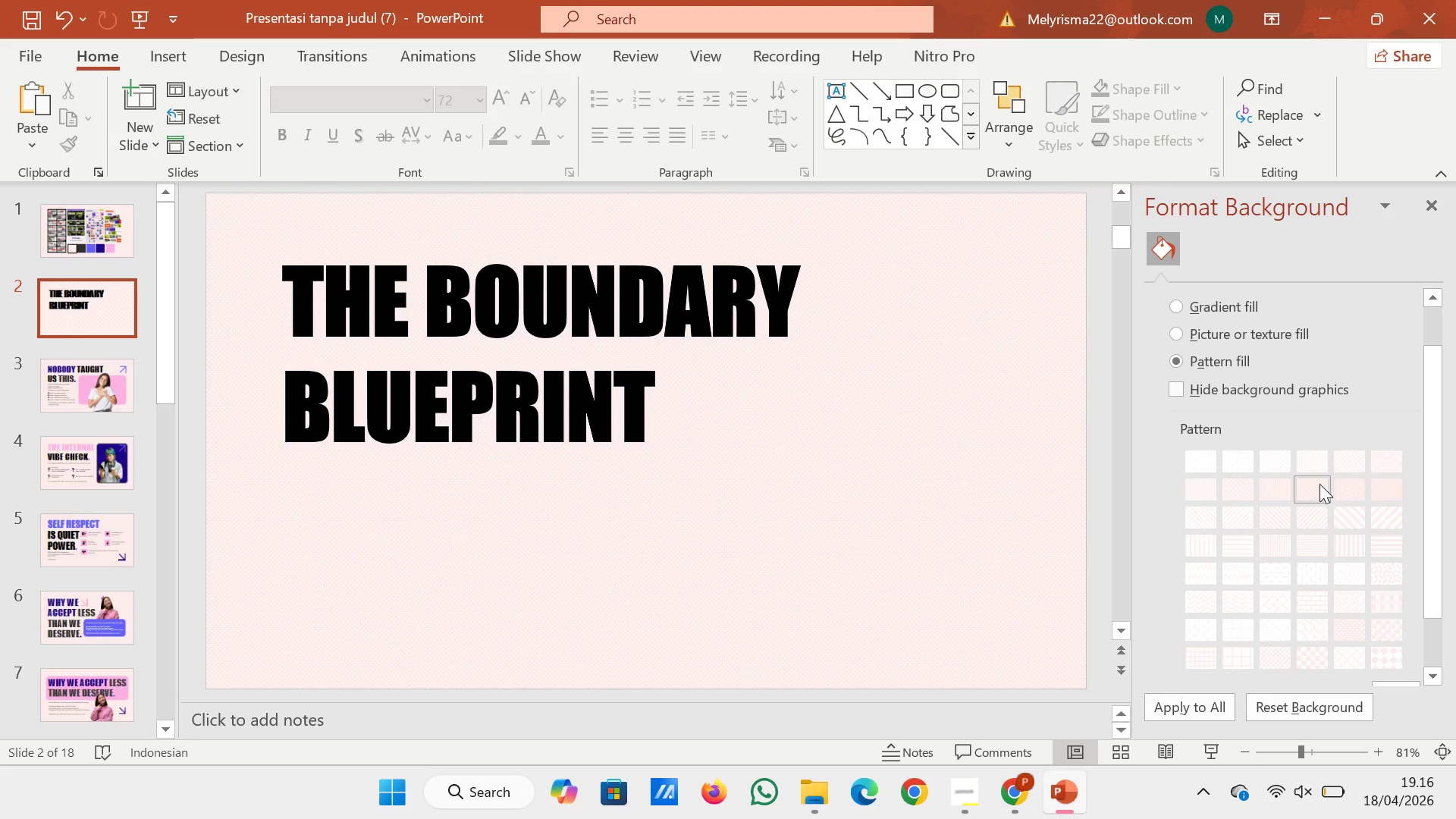 
left_click([1304, 483])
 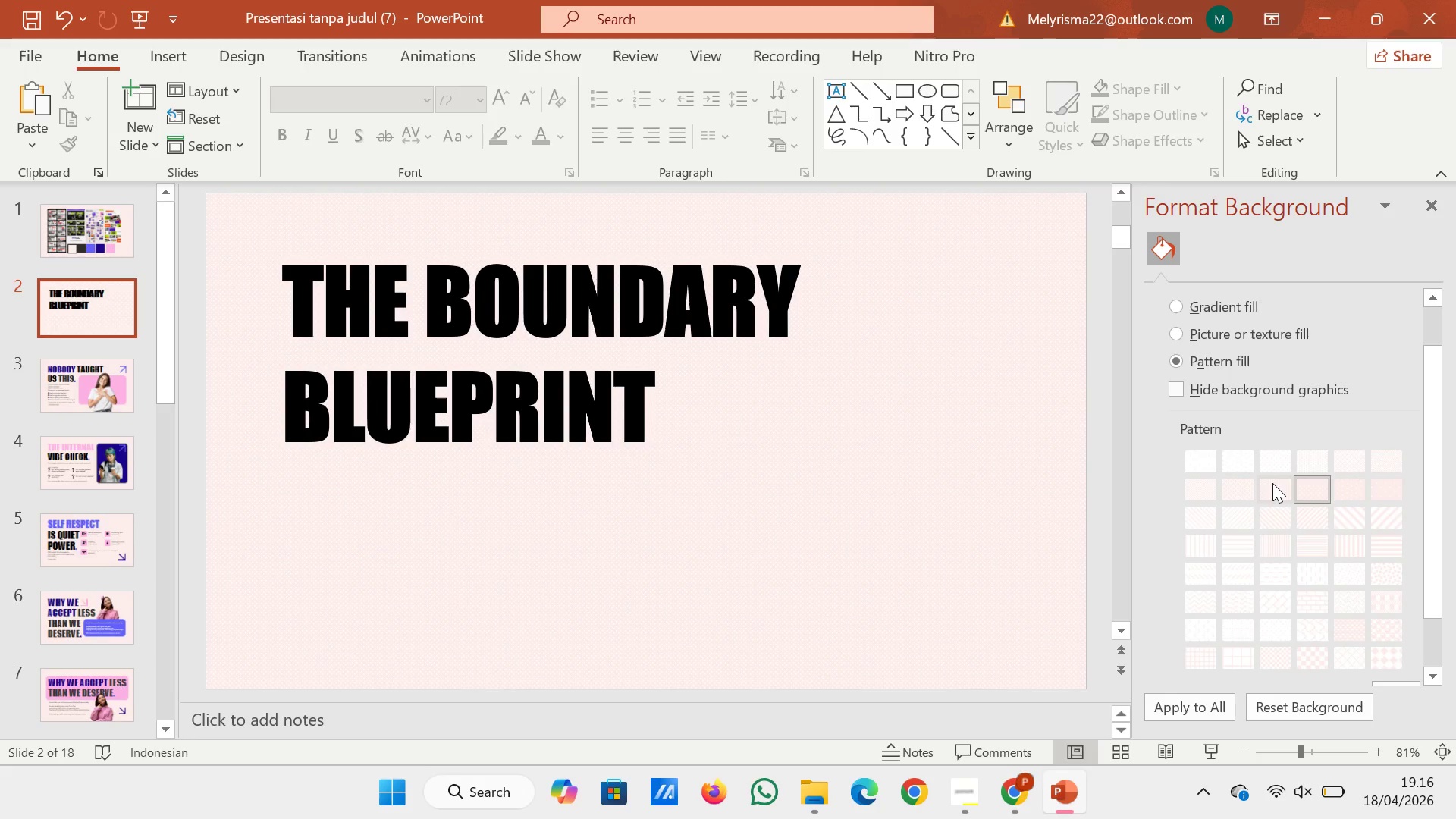 
left_click([1272, 483])
 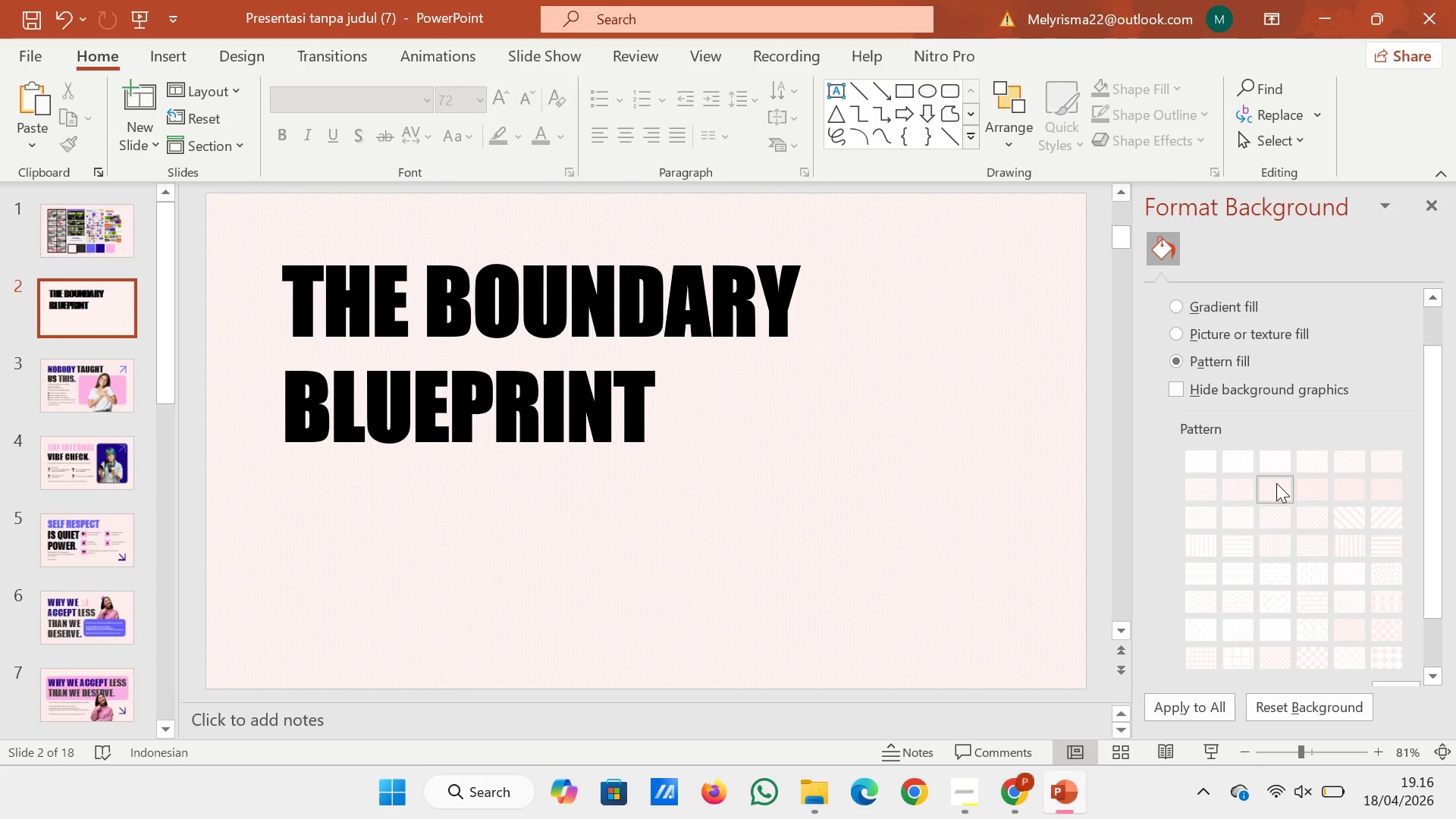 
scroll: coordinate [1276, 483], scroll_direction: down, amount: 2.0
 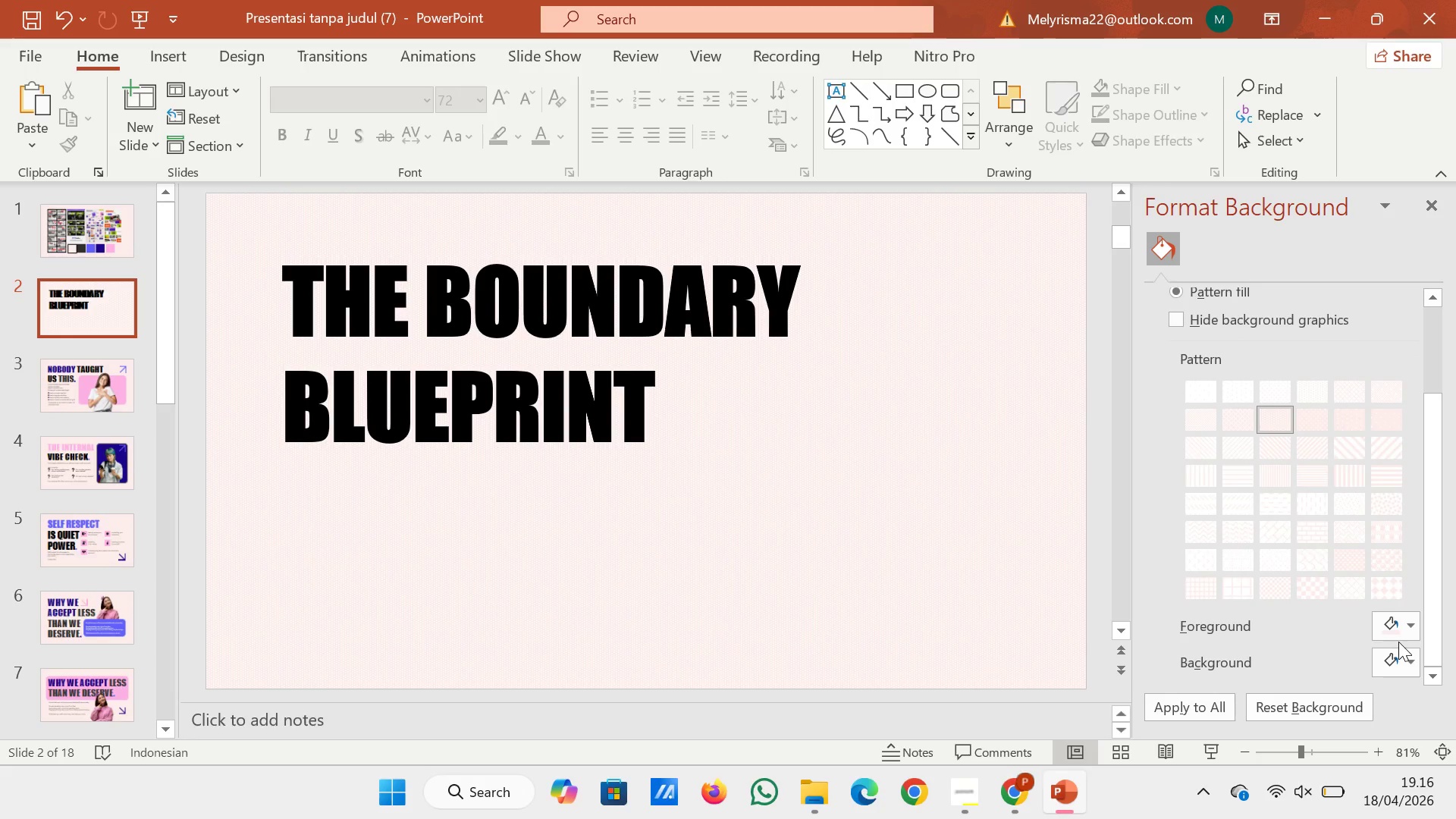 
left_click([1404, 632])
 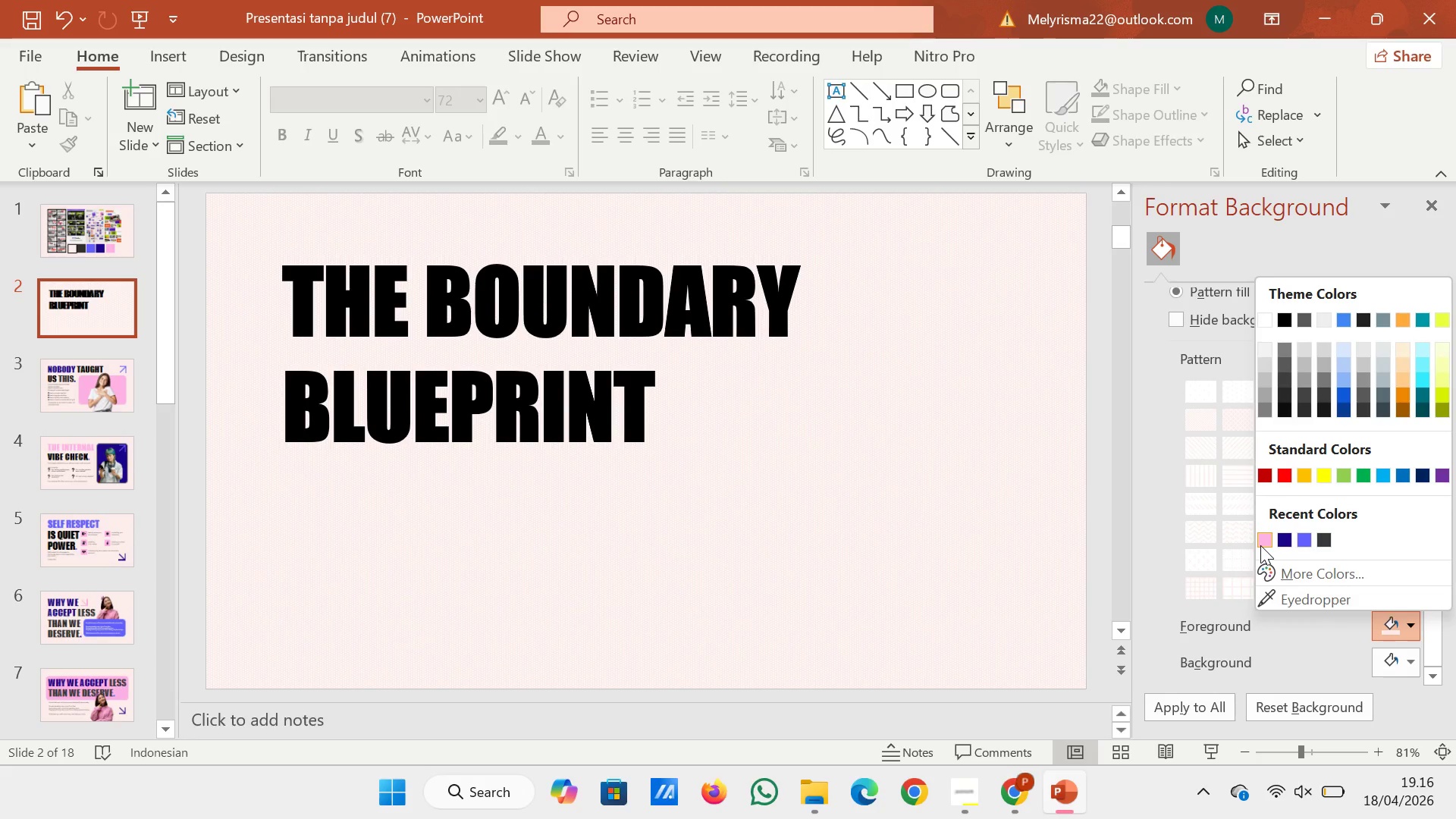 
left_click([1260, 545])
 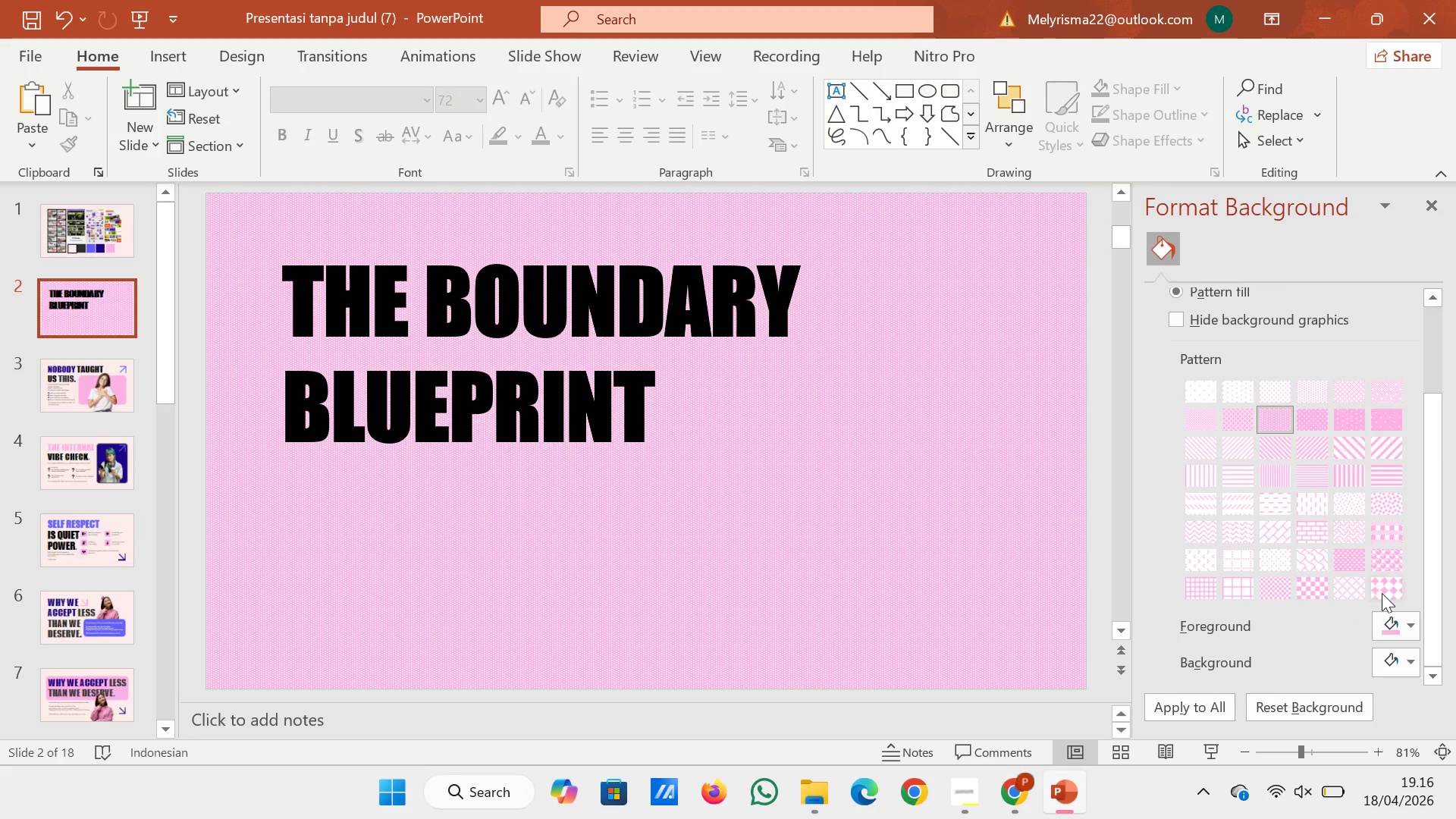 
left_click([1398, 623])
 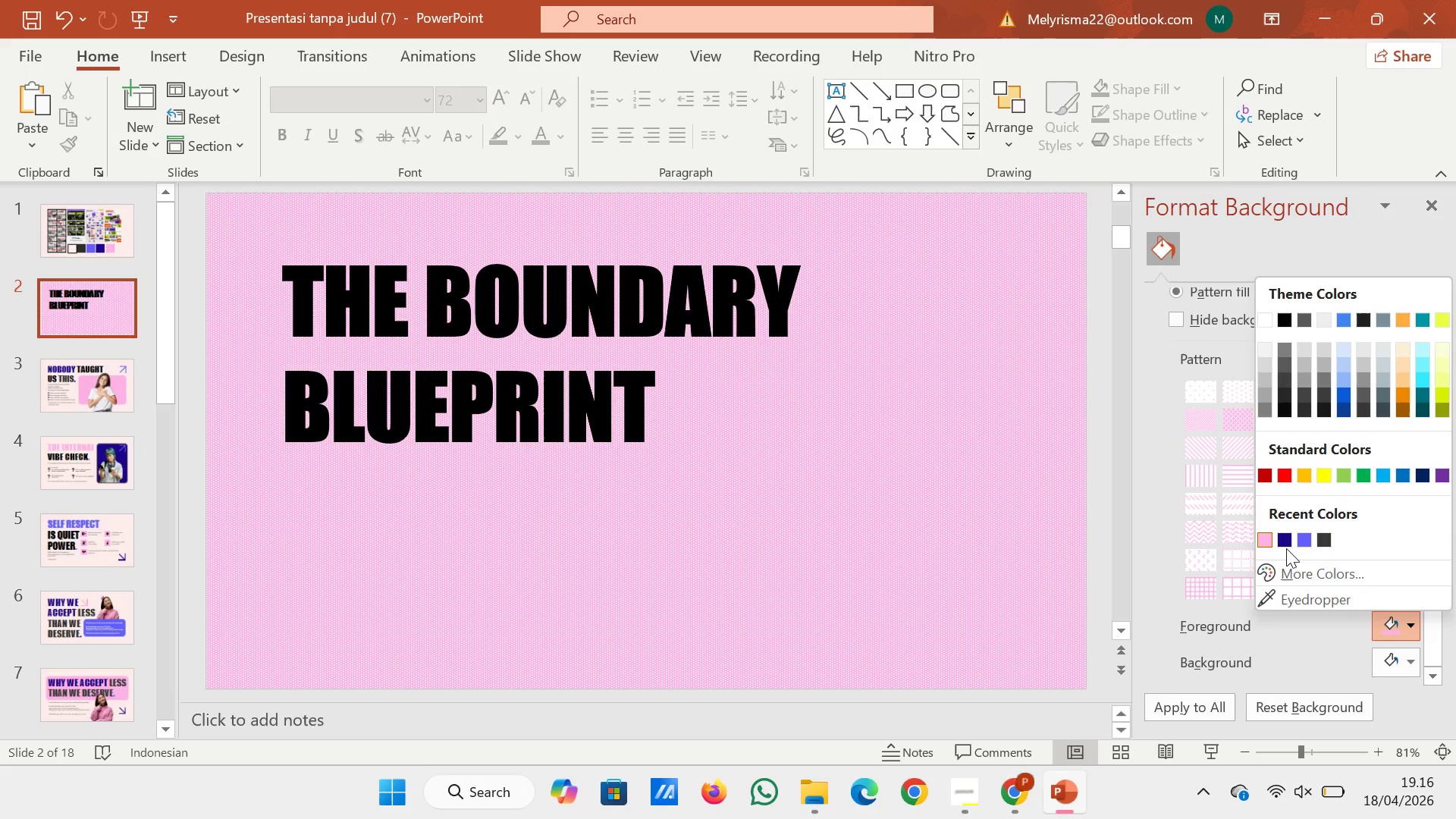 
wait(10.12)
 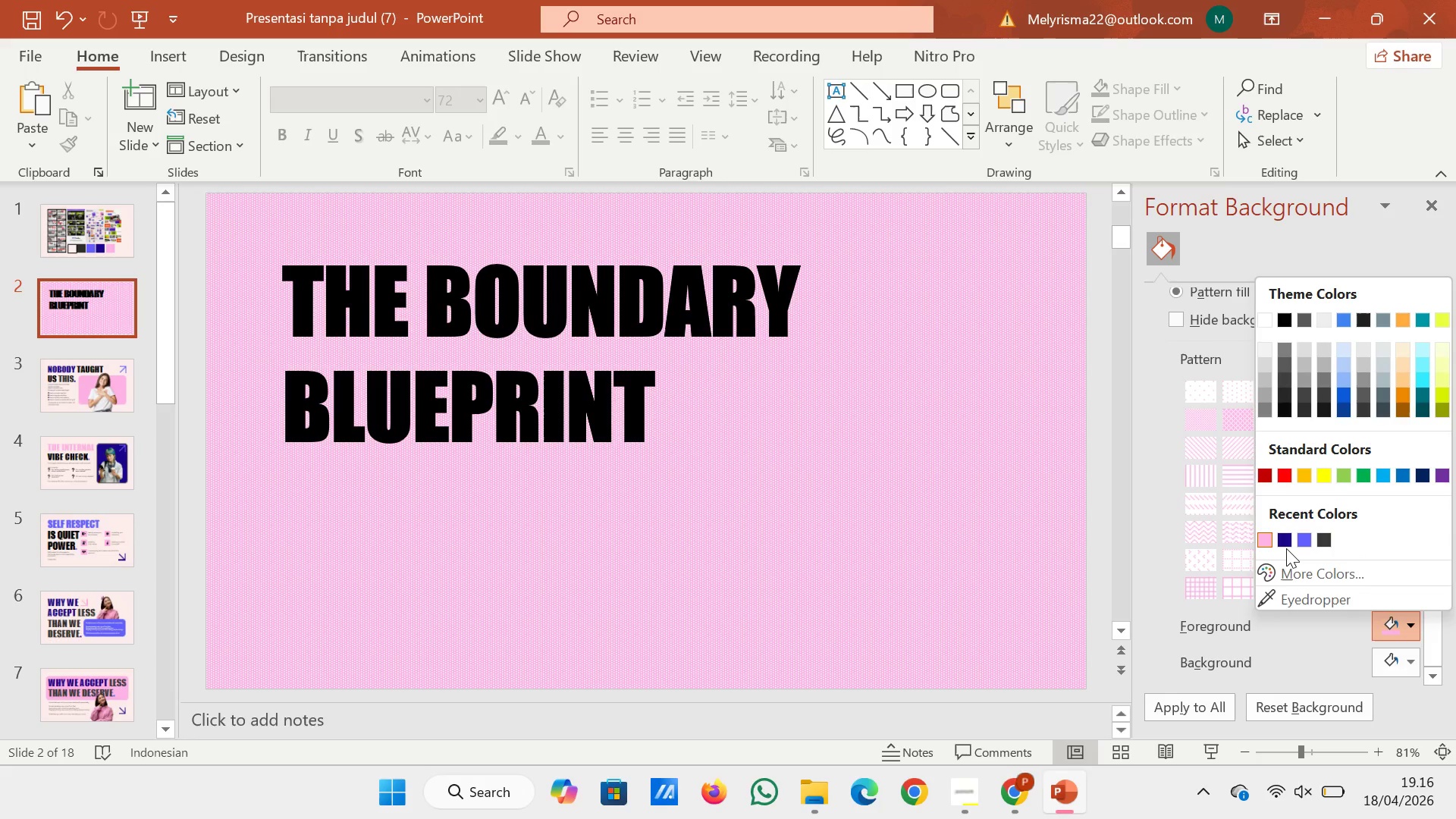 
left_click([1178, 582])
 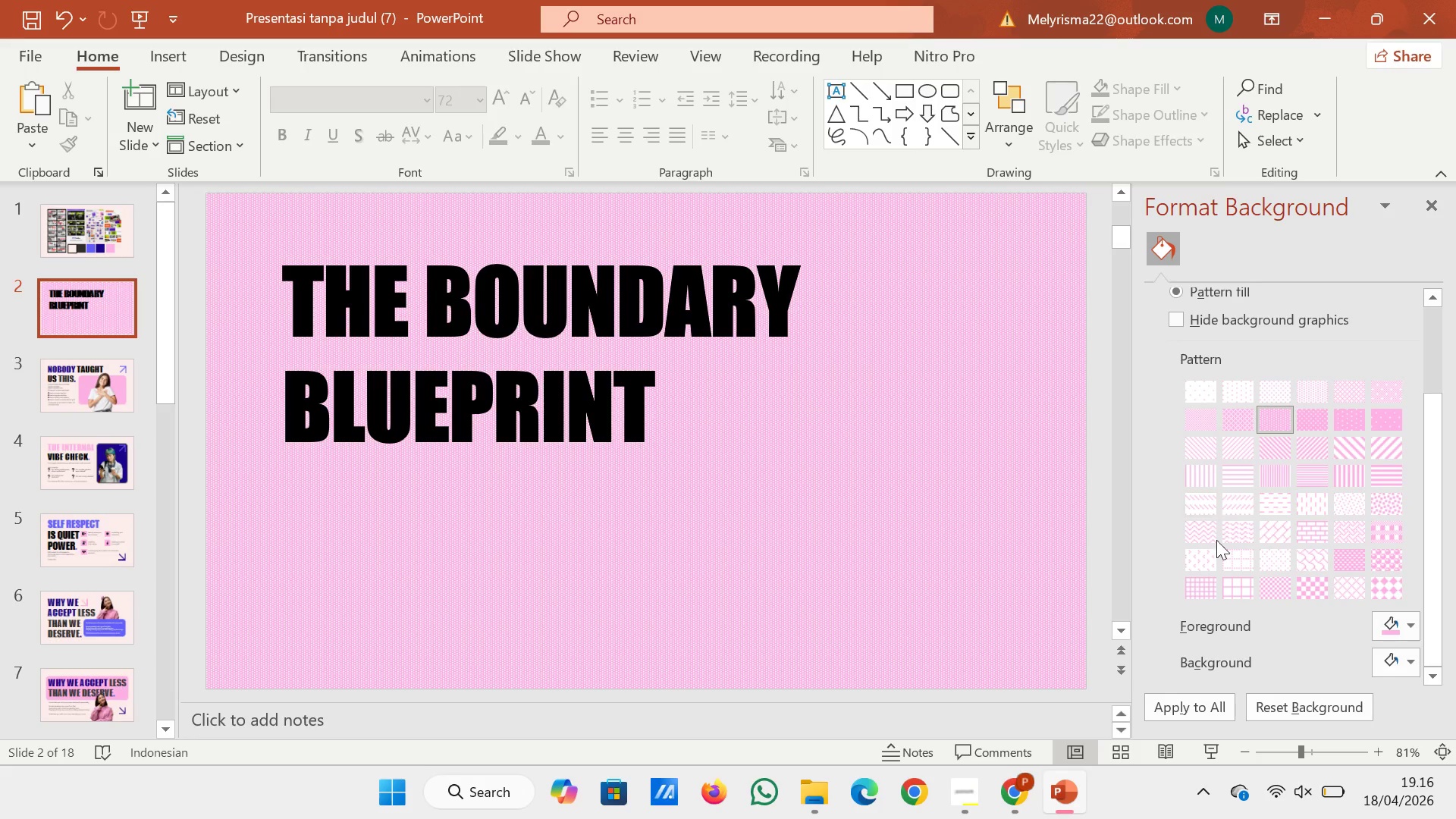 
left_click([1202, 557])
 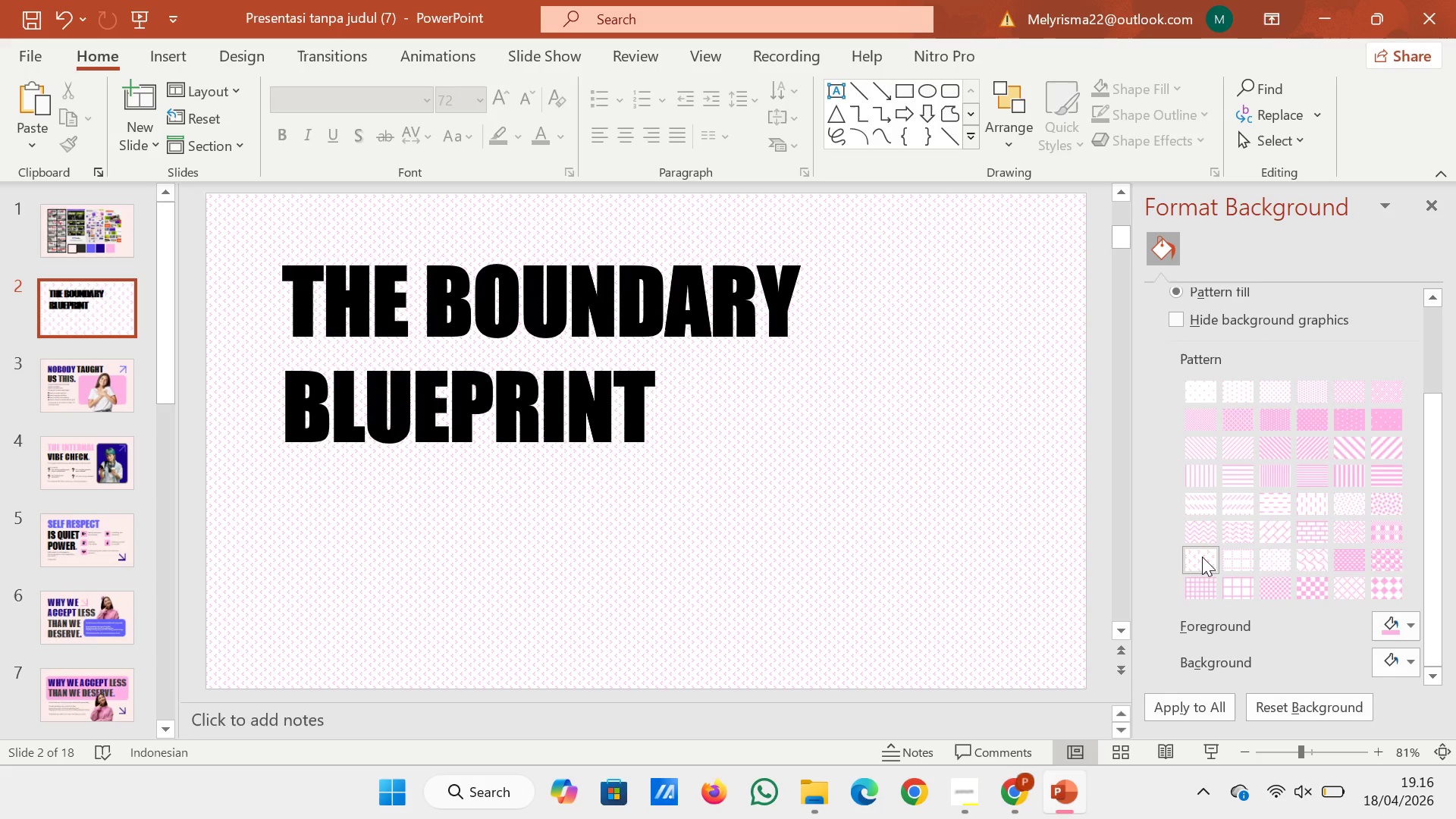 
left_click([1275, 585])
 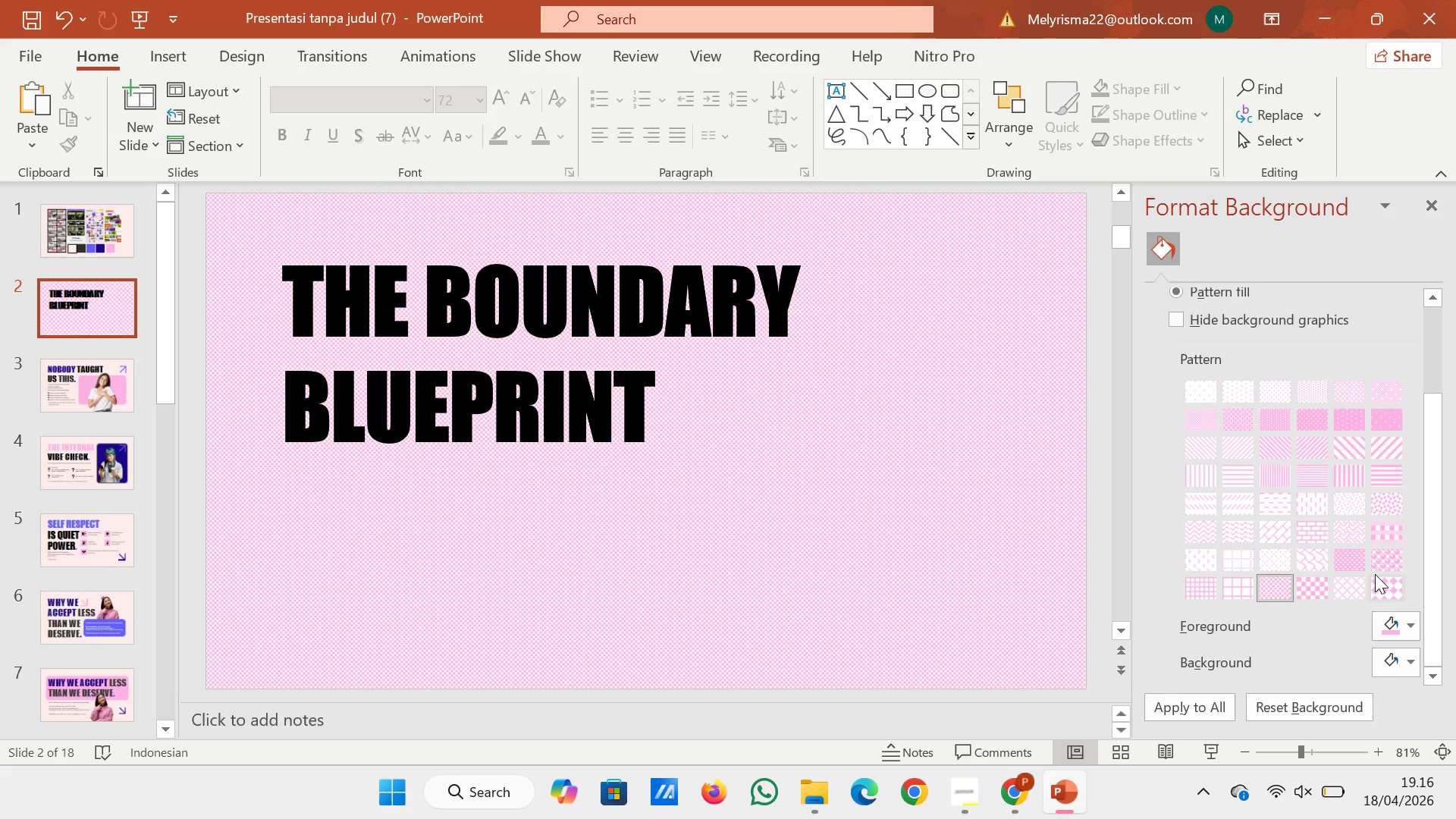 
left_click([1379, 560])
 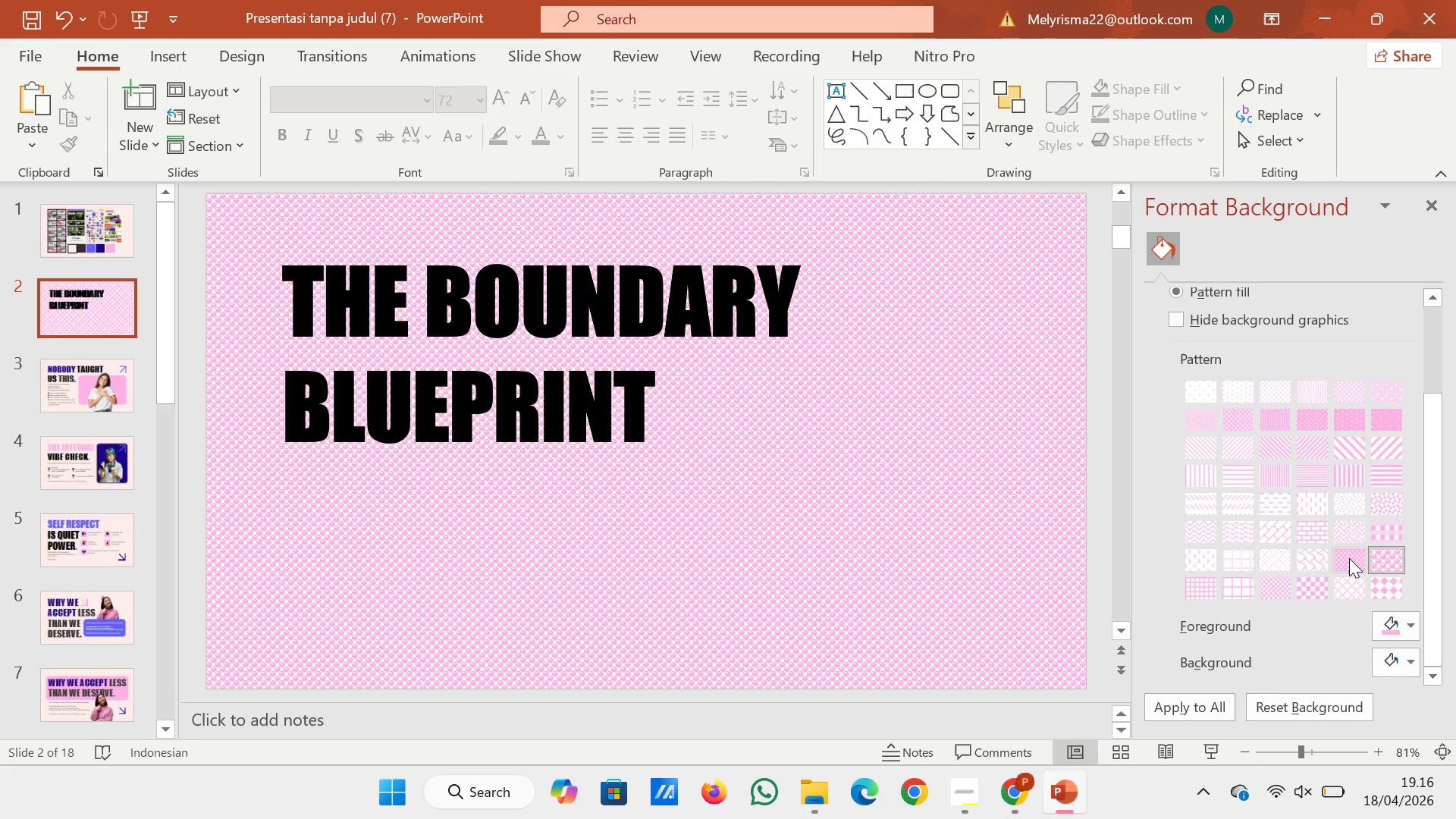 
left_click([1349, 558])
 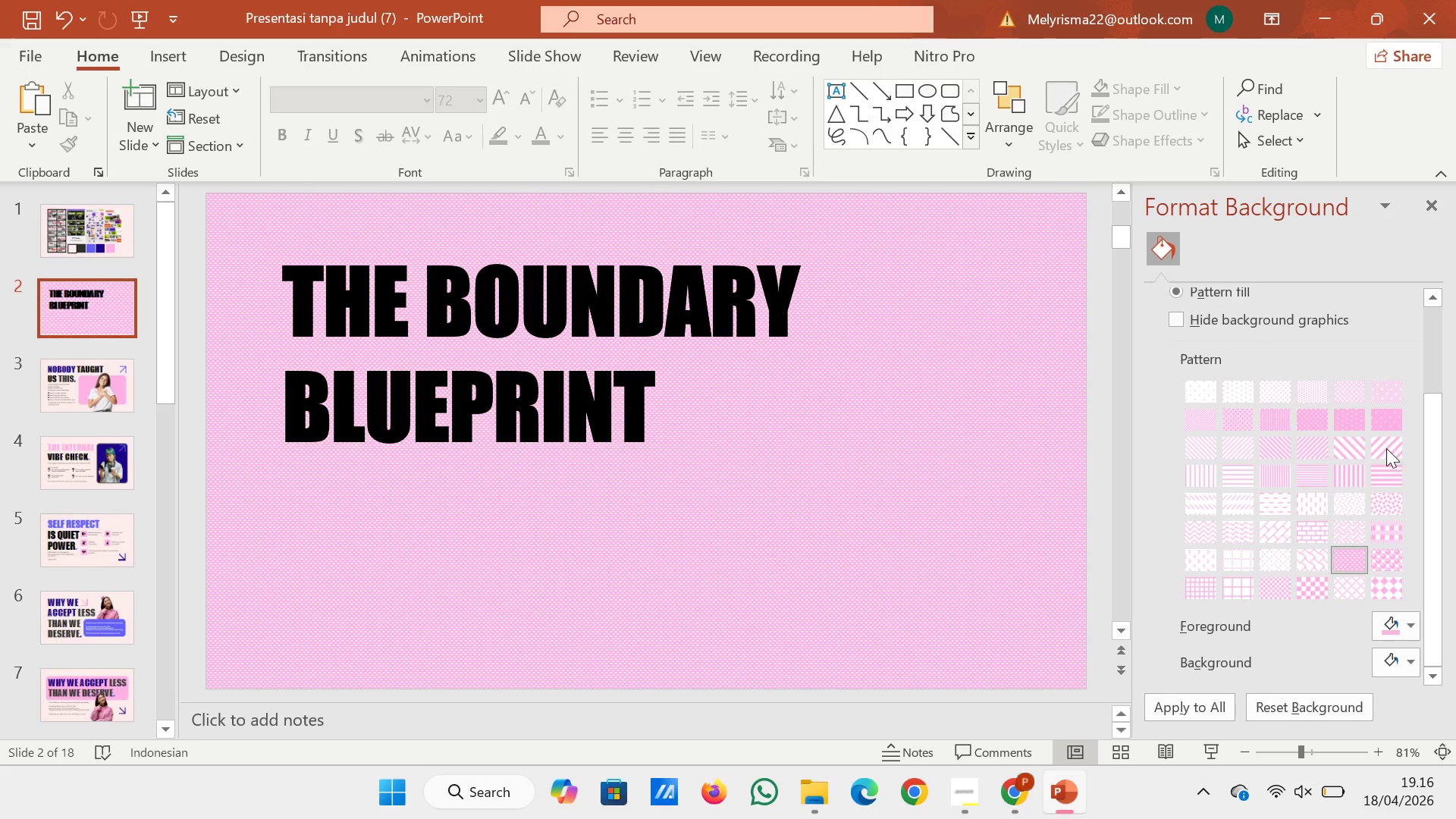 
left_click([1387, 427])
 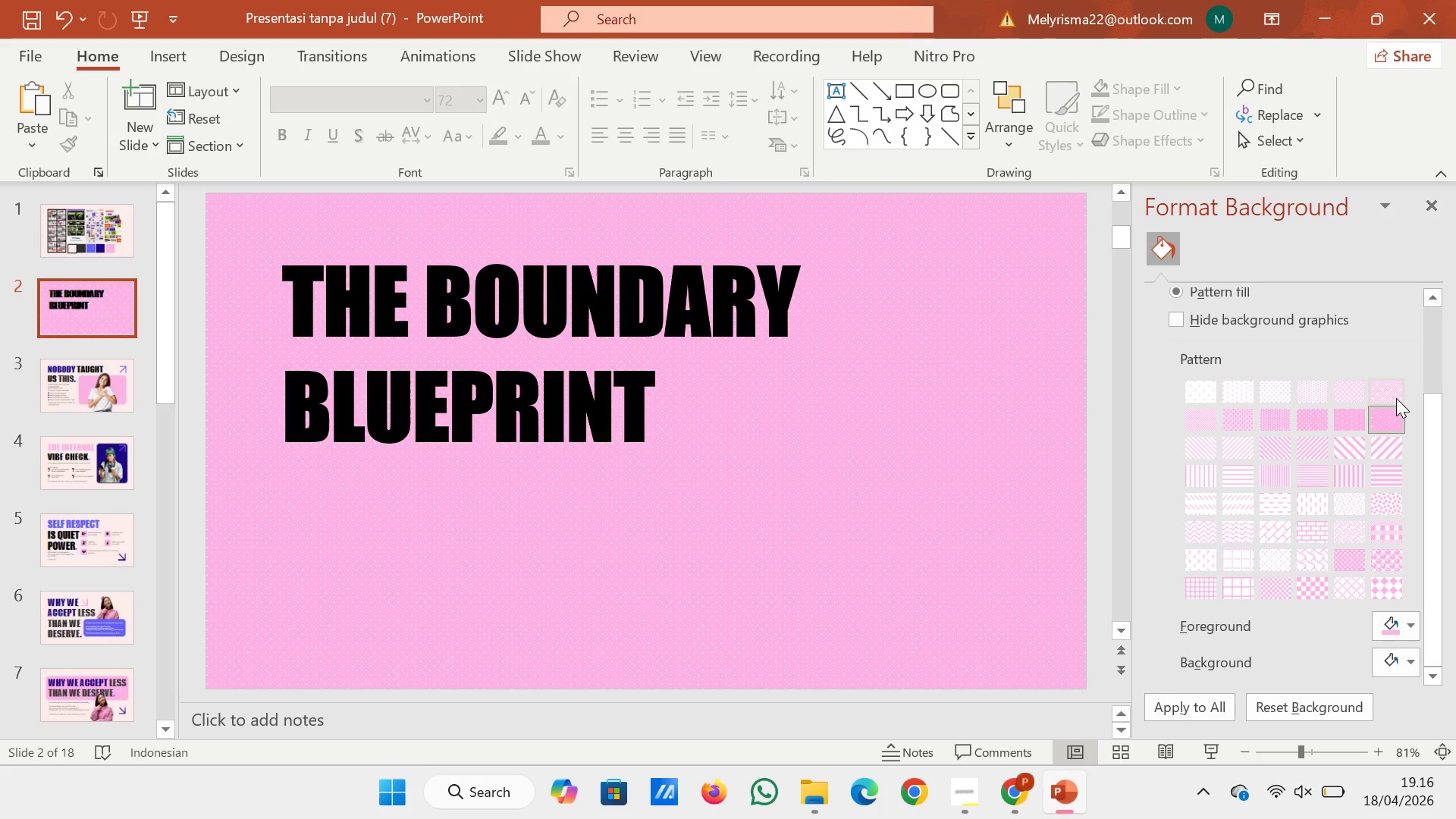 
left_click([1396, 398])
 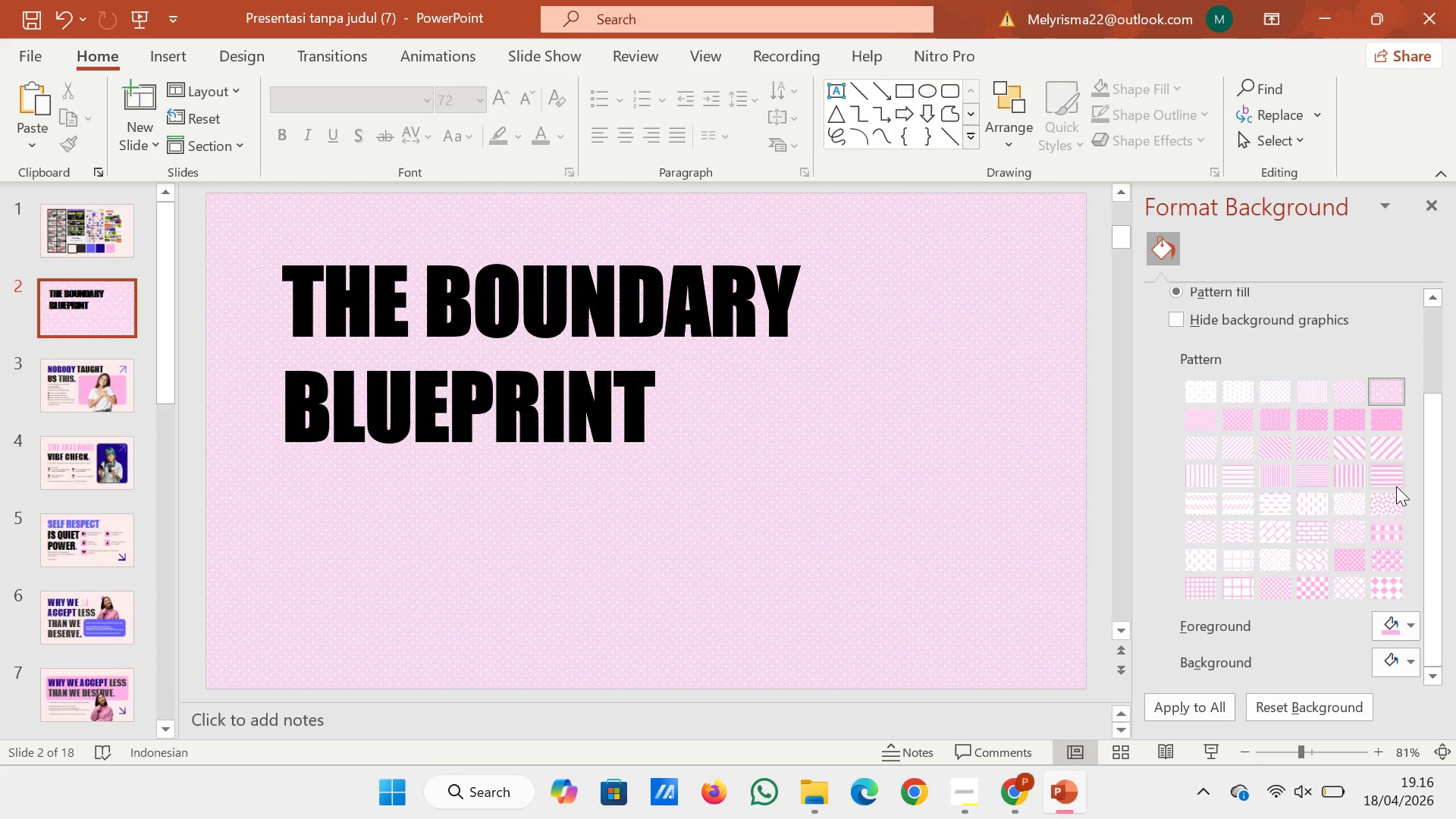 
left_click([1400, 563])
 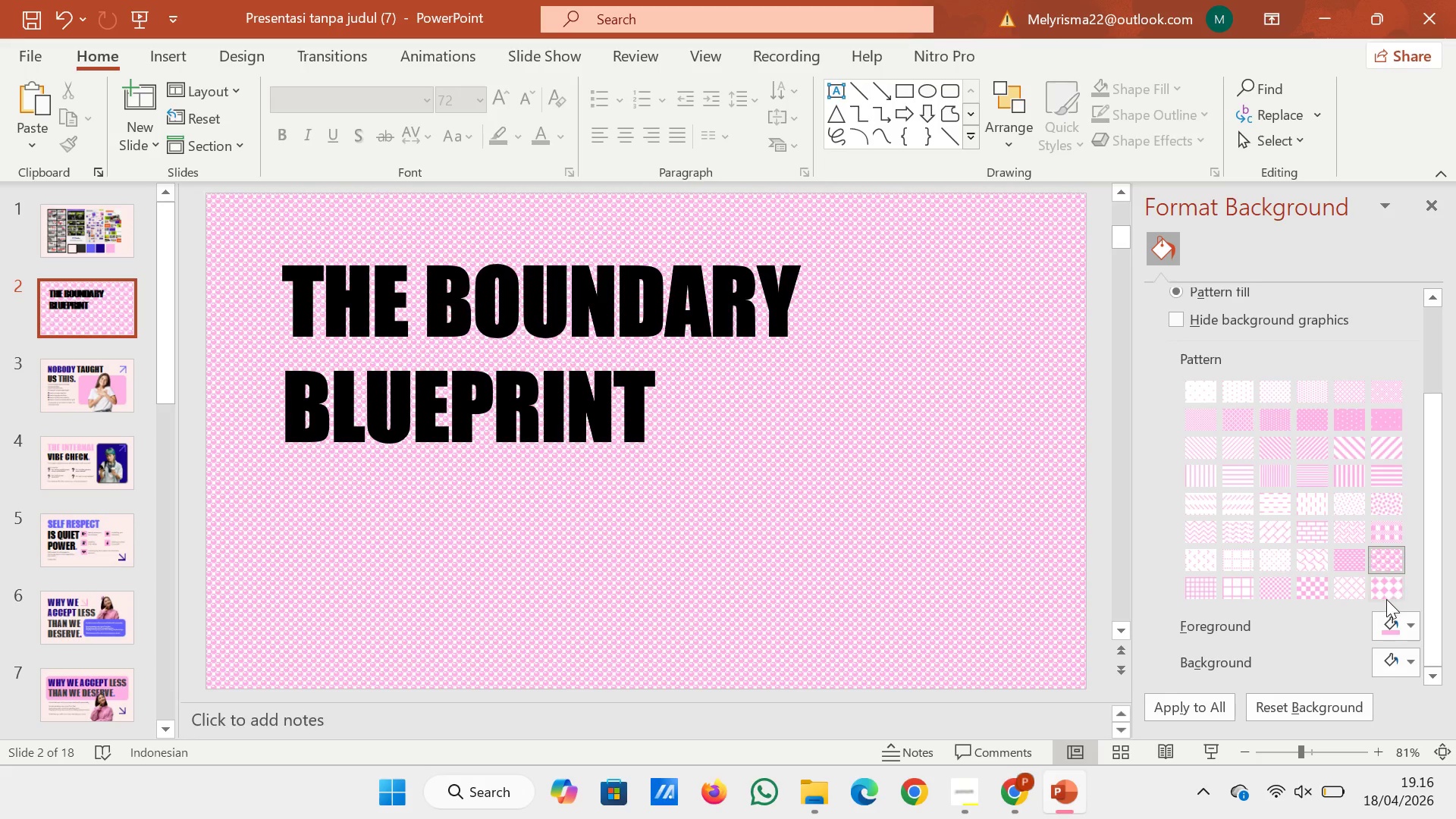 
left_click([1382, 598])
 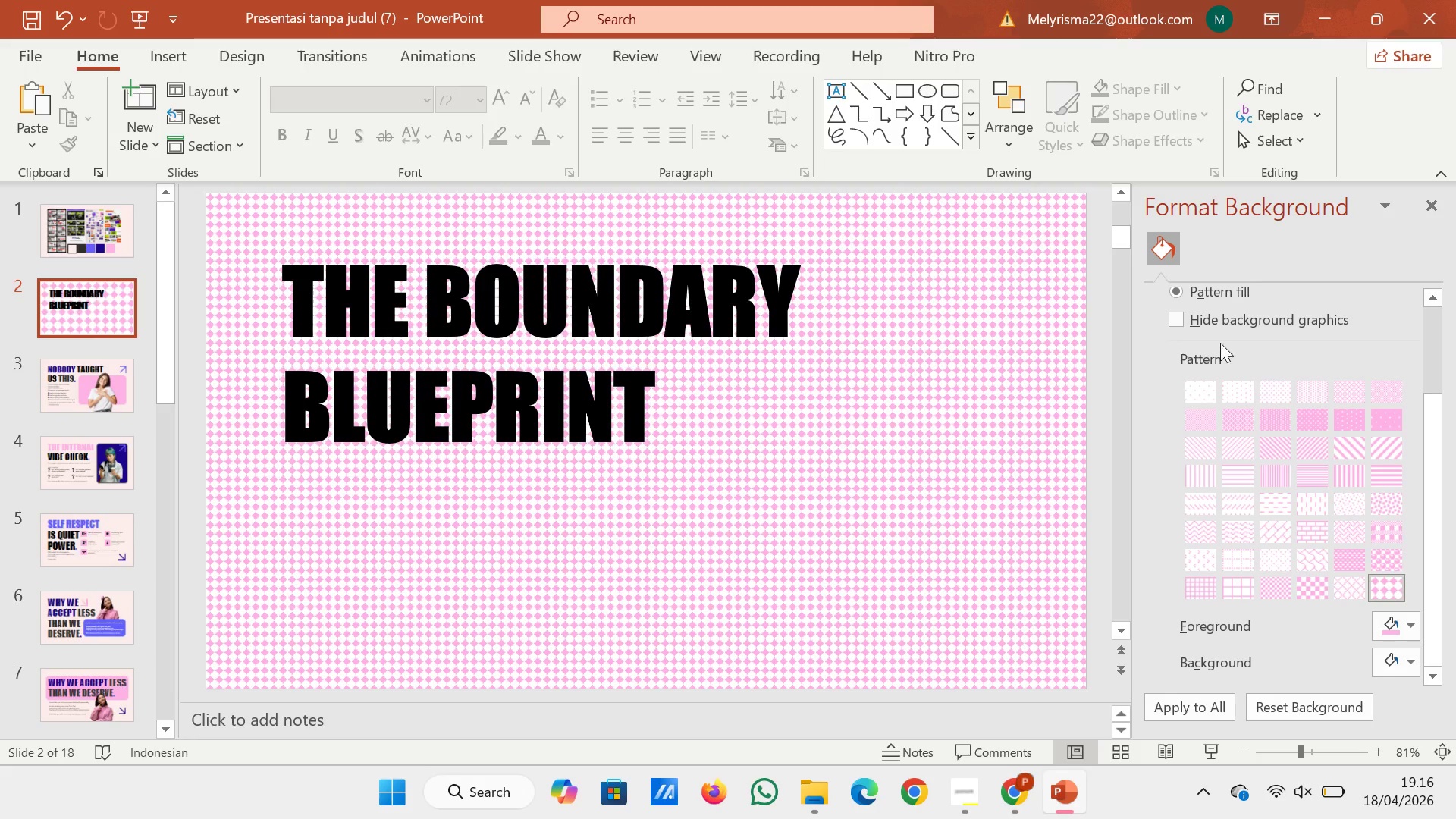 
scroll: coordinate [1218, 340], scroll_direction: up, amount: 1.0
 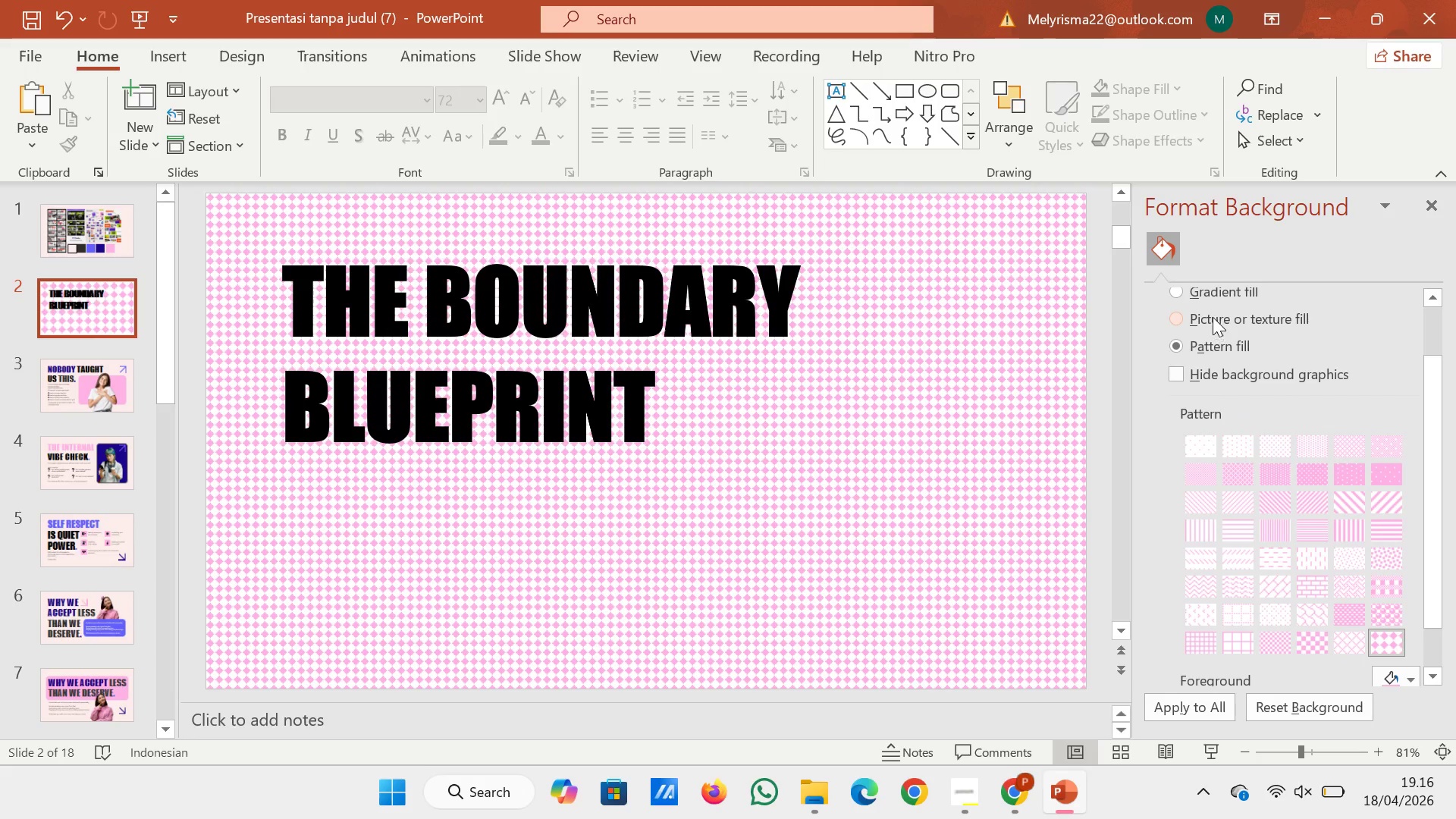 
left_click([1213, 317])
 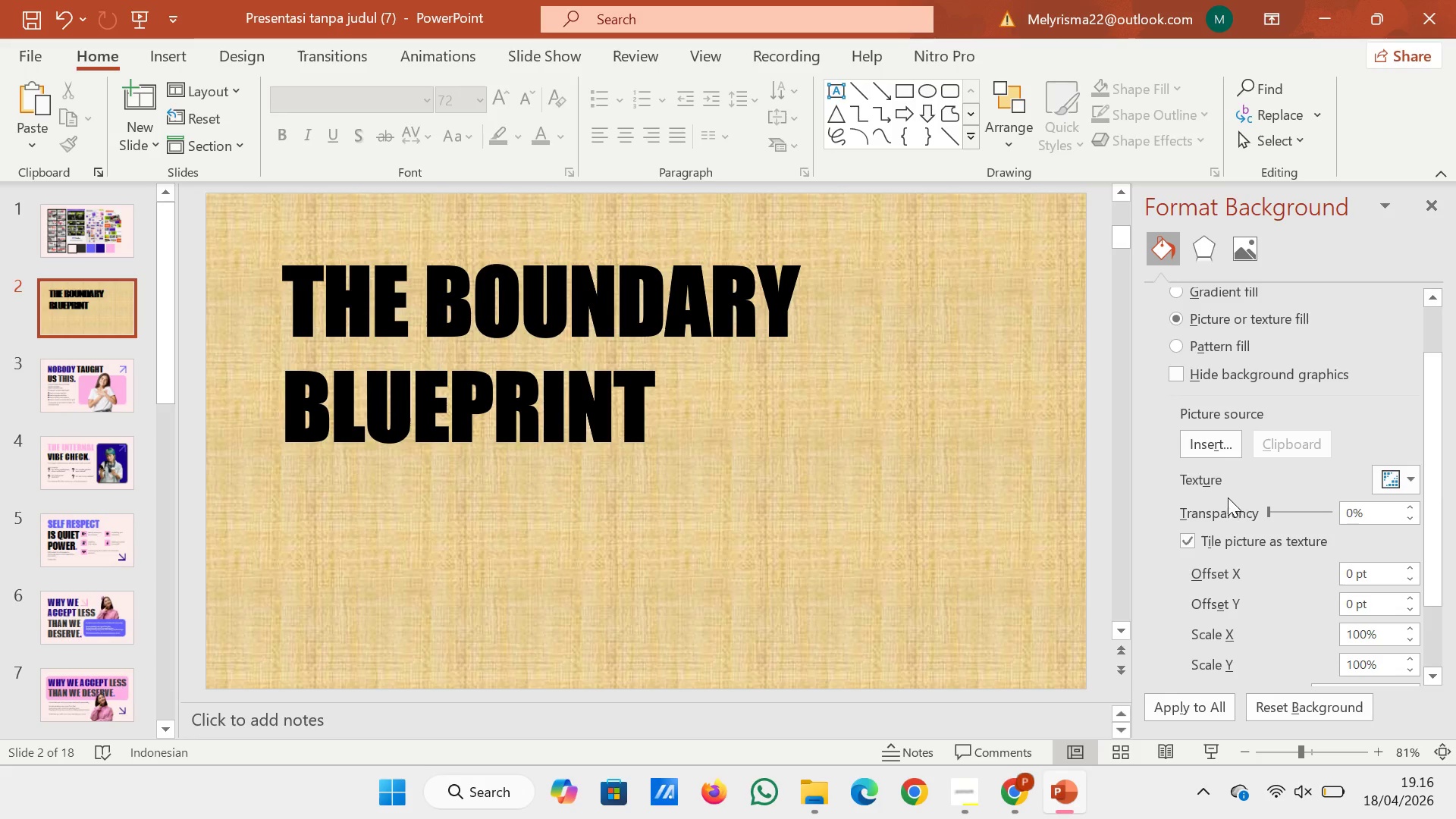 
wait(5.94)
 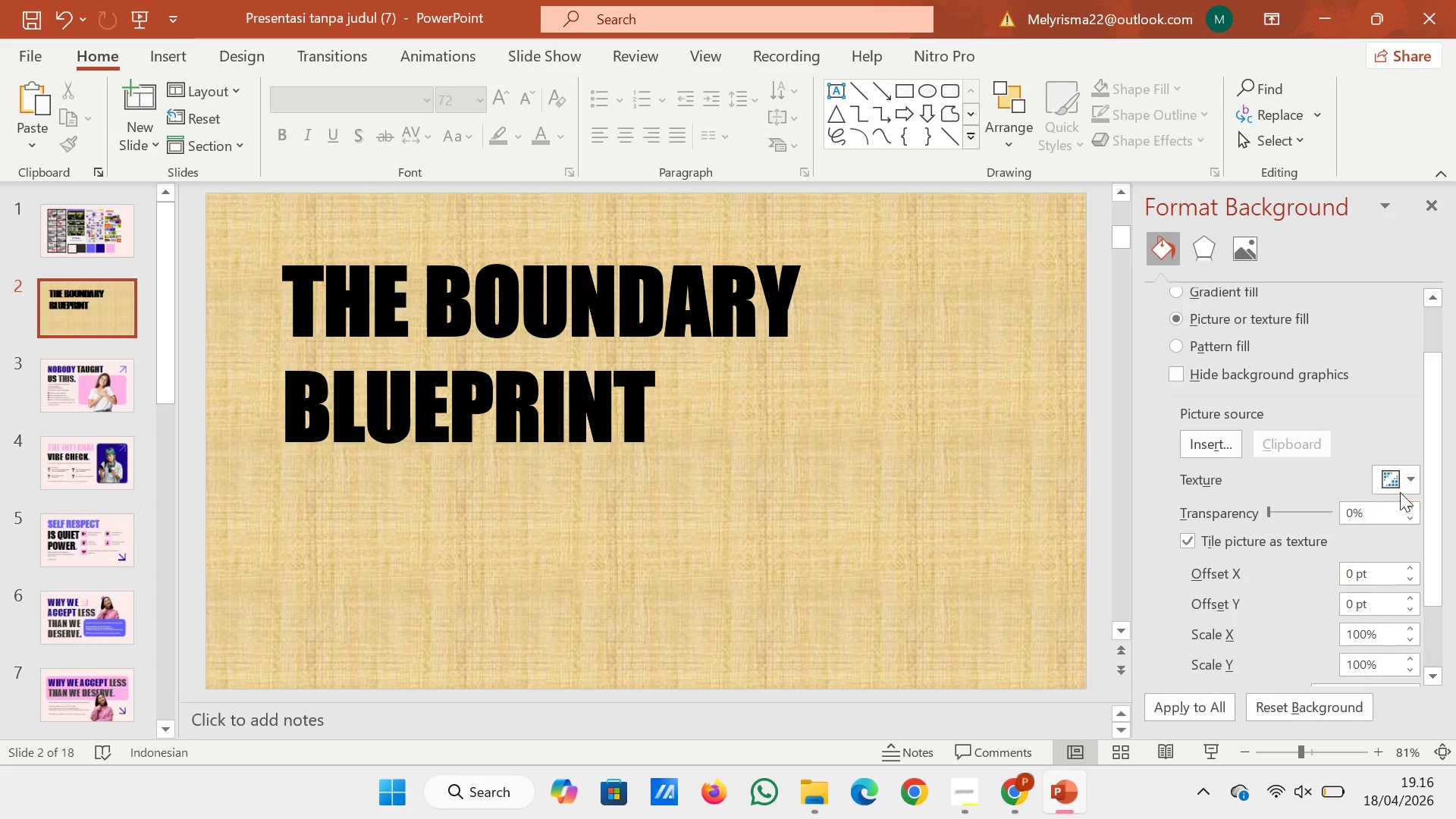 
scroll: coordinate [1369, 570], scroll_direction: down, amount: 1.0
 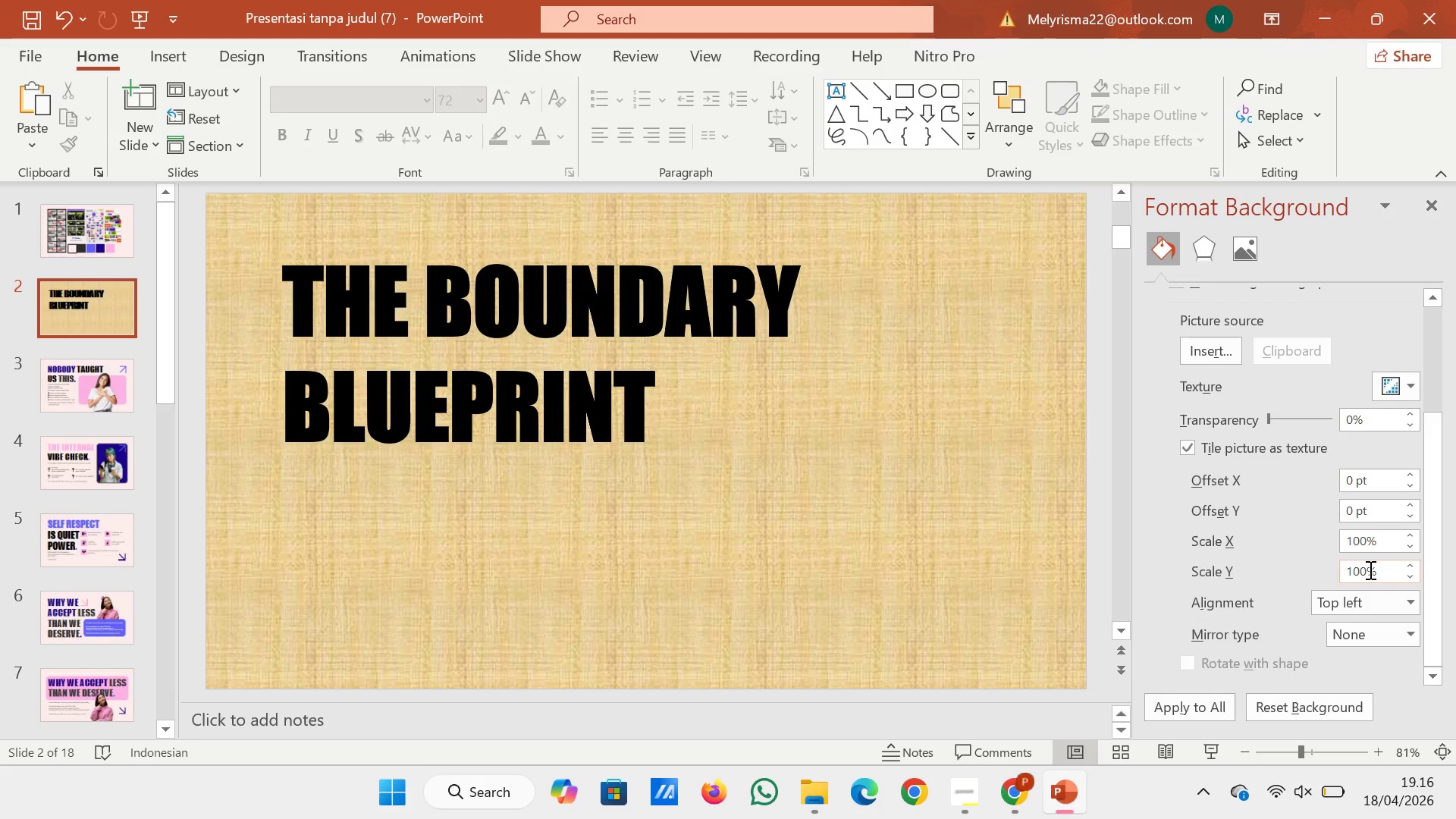 
scroll: coordinate [1369, 570], scroll_direction: up, amount: 3.0
 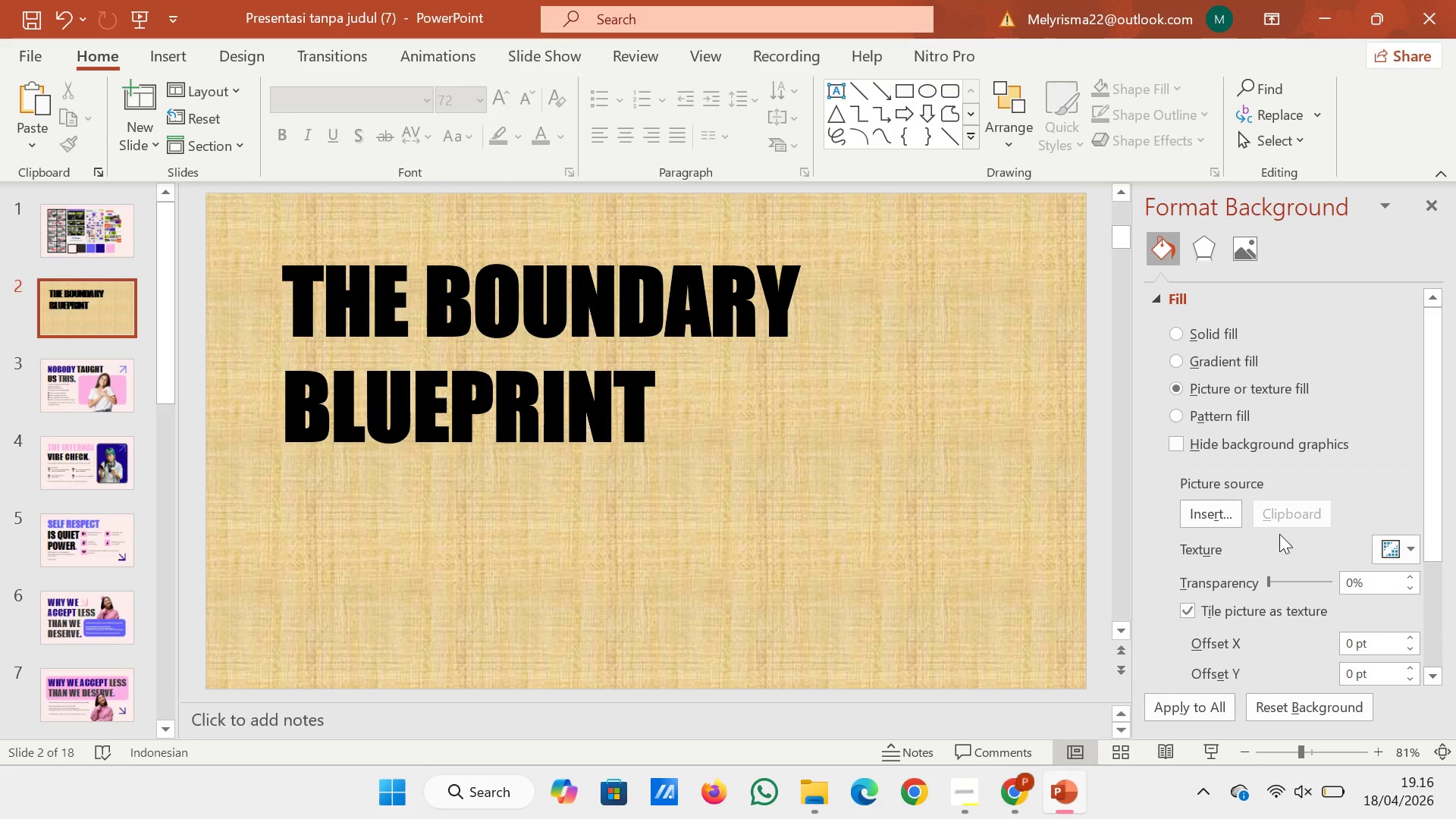 
left_click([1400, 543])
 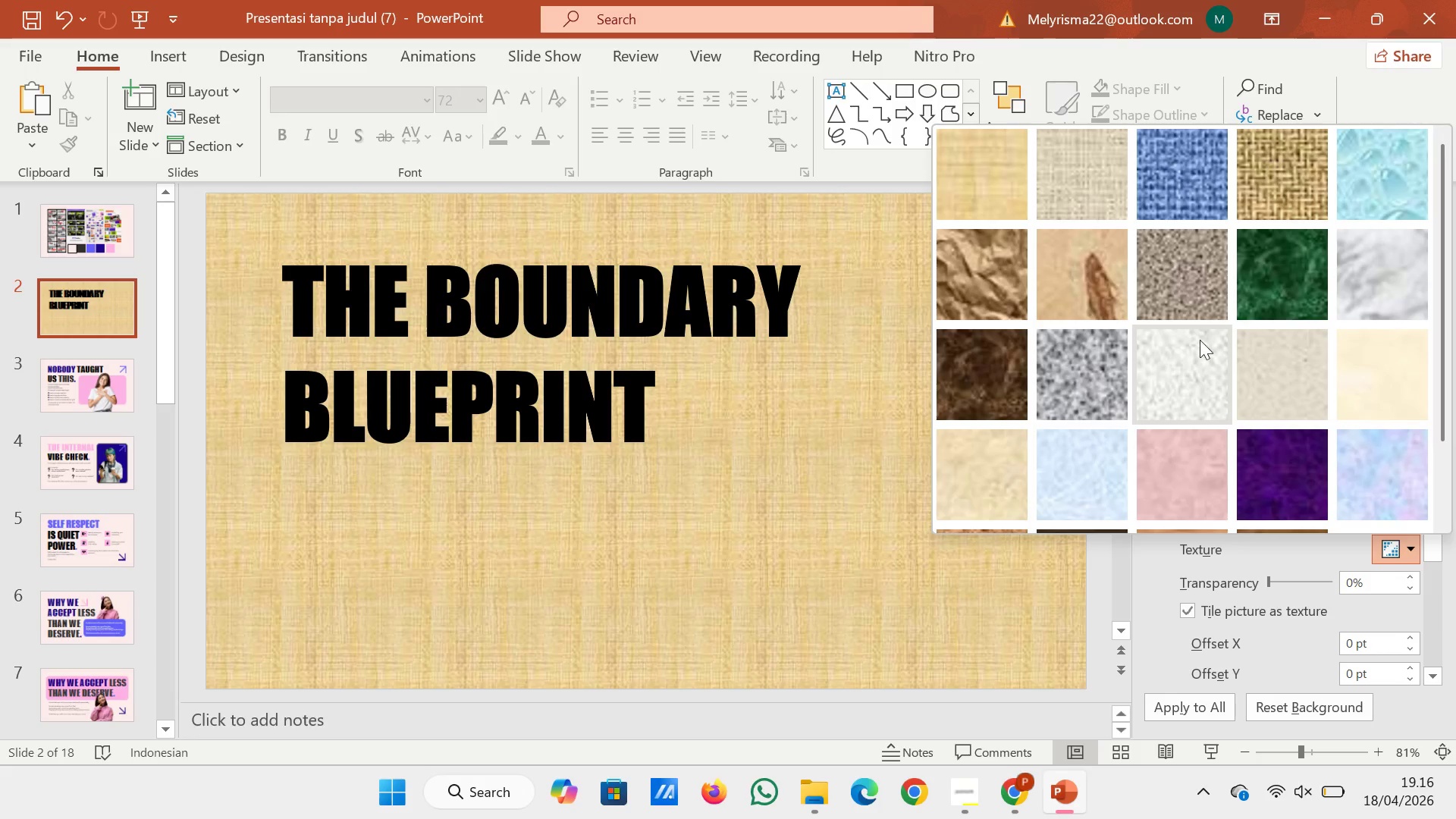 
left_click([1180, 359])
 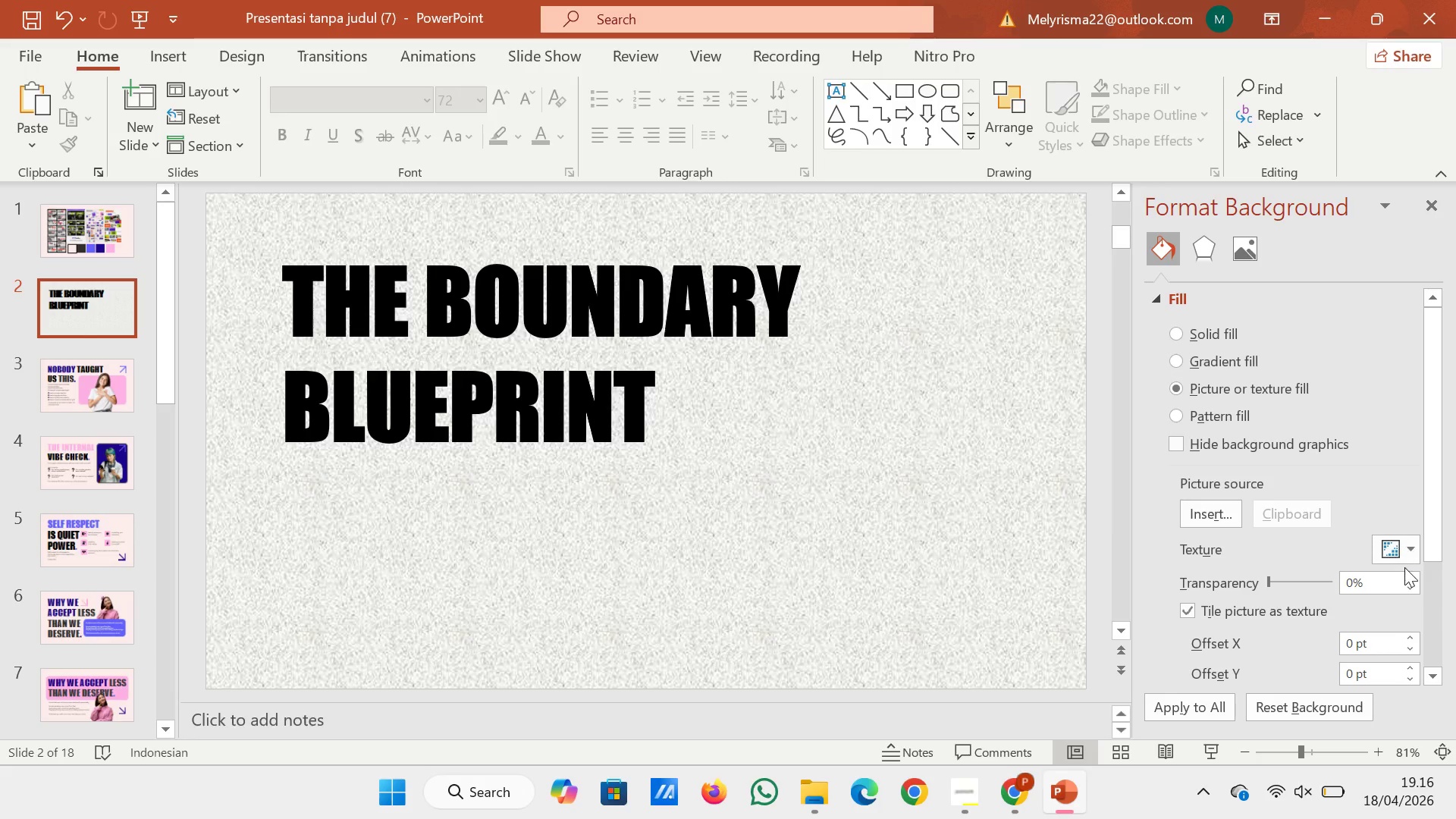 
left_click([1395, 551])
 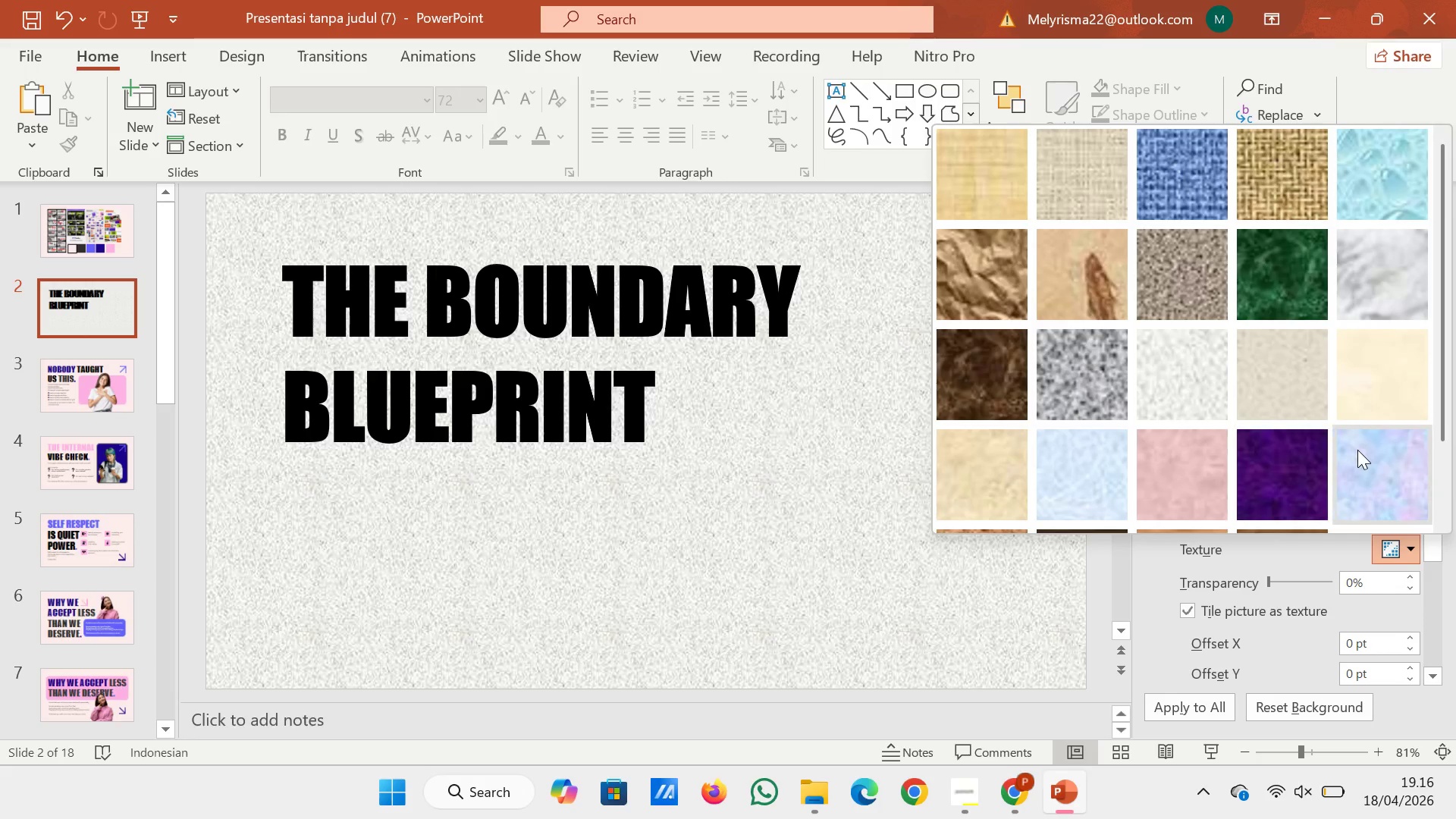 
left_click([1359, 450])
 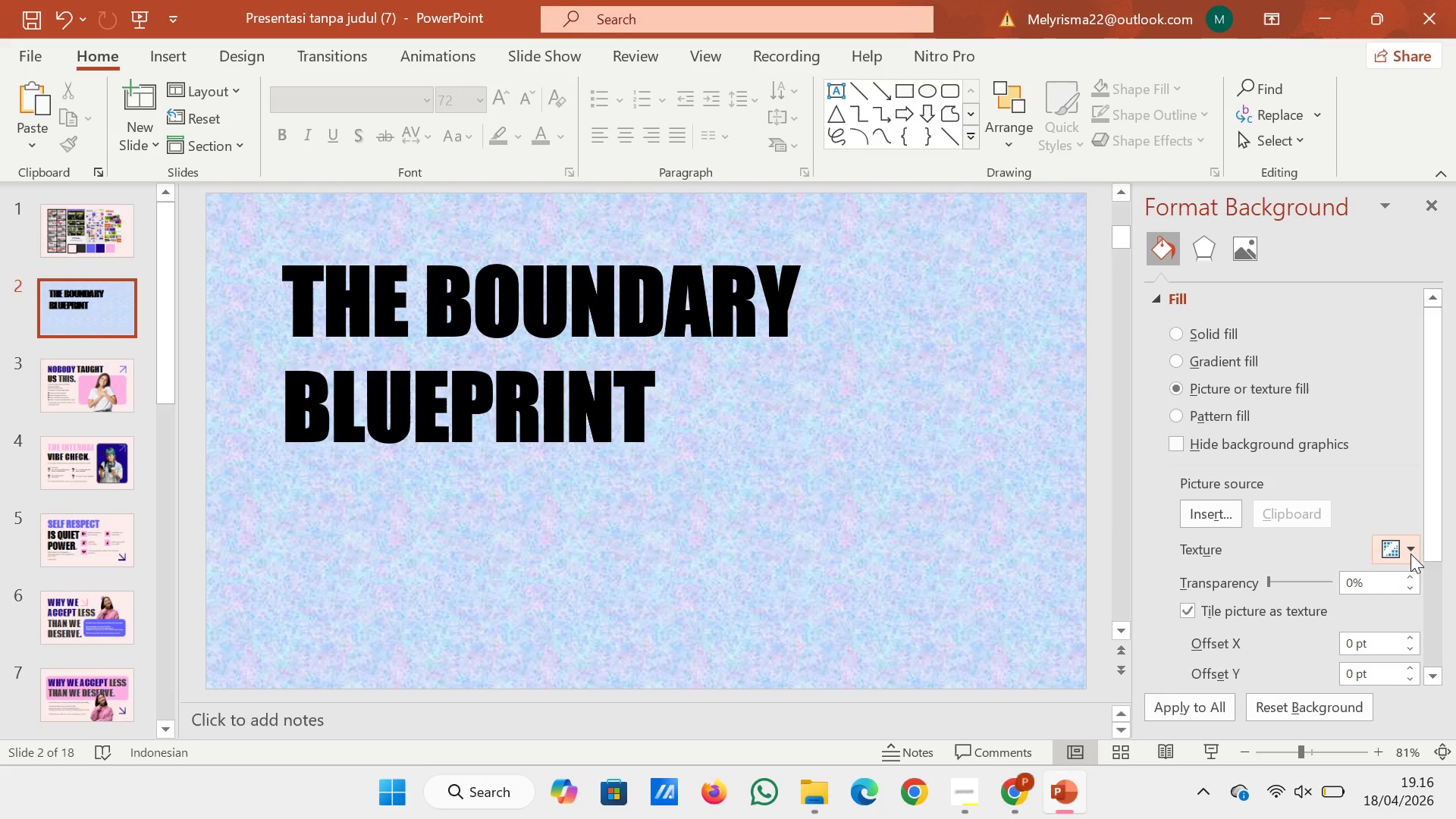 
left_click([1407, 554])
 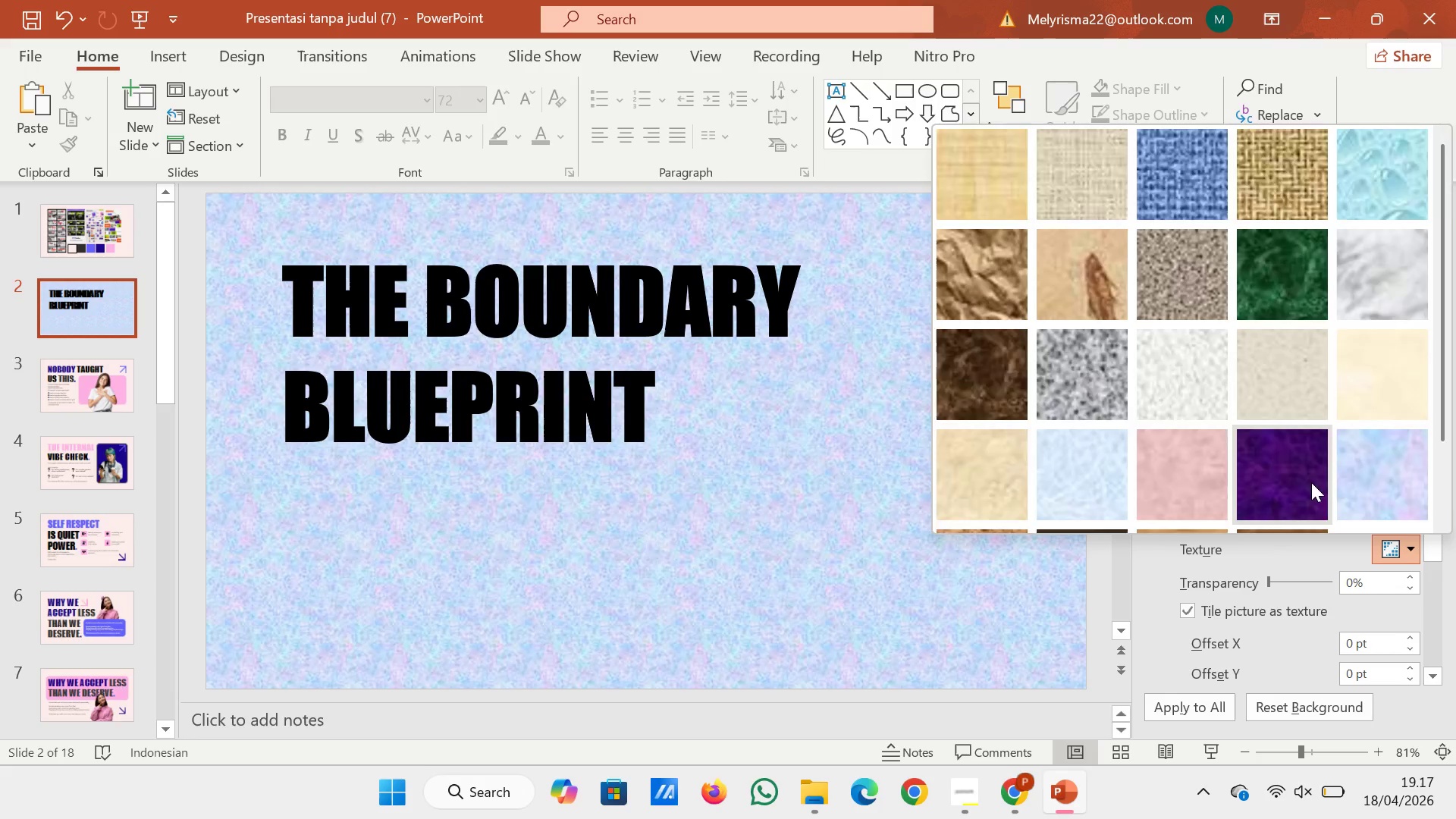 
scroll: coordinate [1311, 482], scroll_direction: down, amount: 2.0
 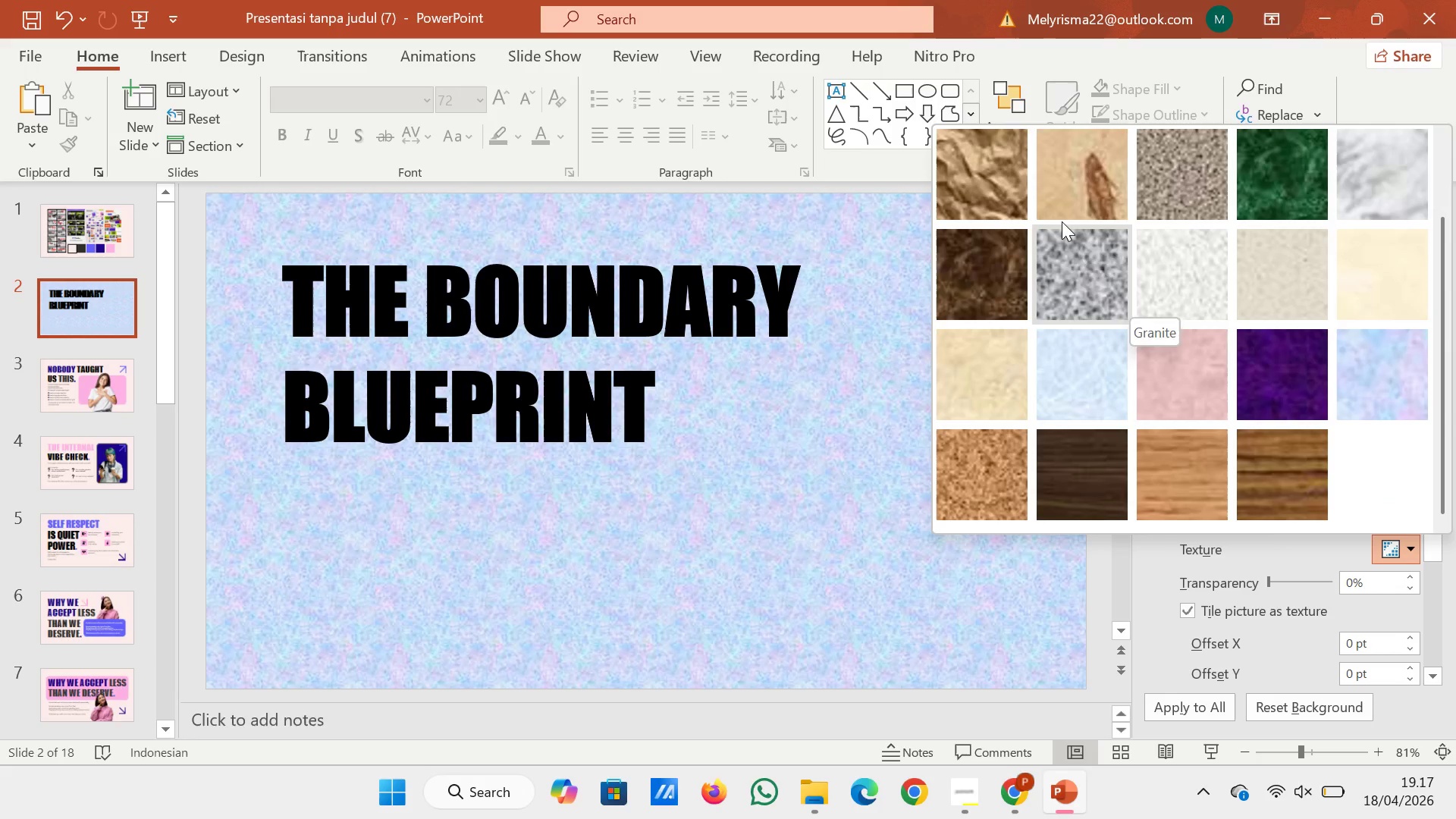 
left_click([1062, 216])
 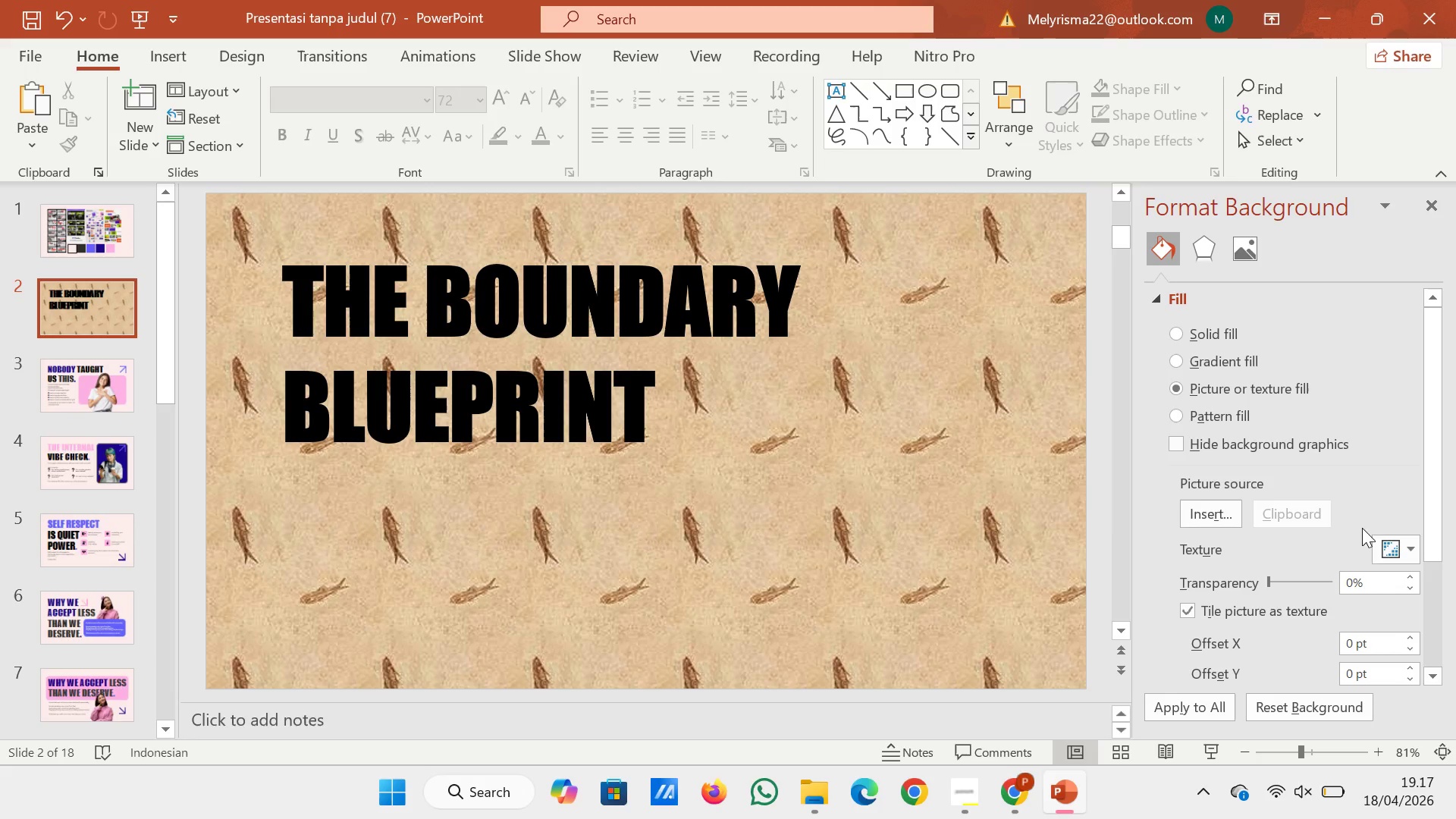 
left_click([1388, 548])
 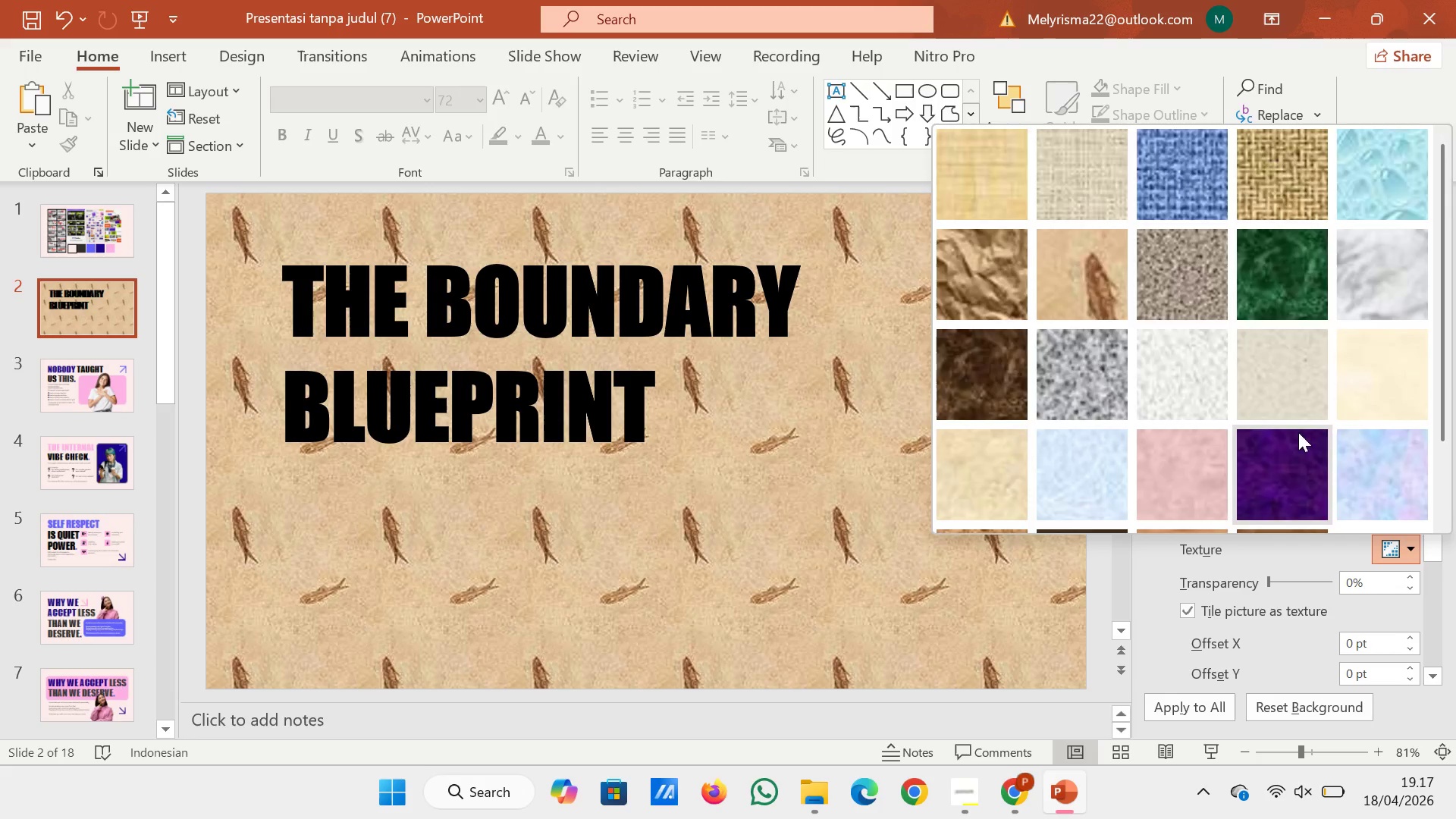 
left_click([1220, 388])
 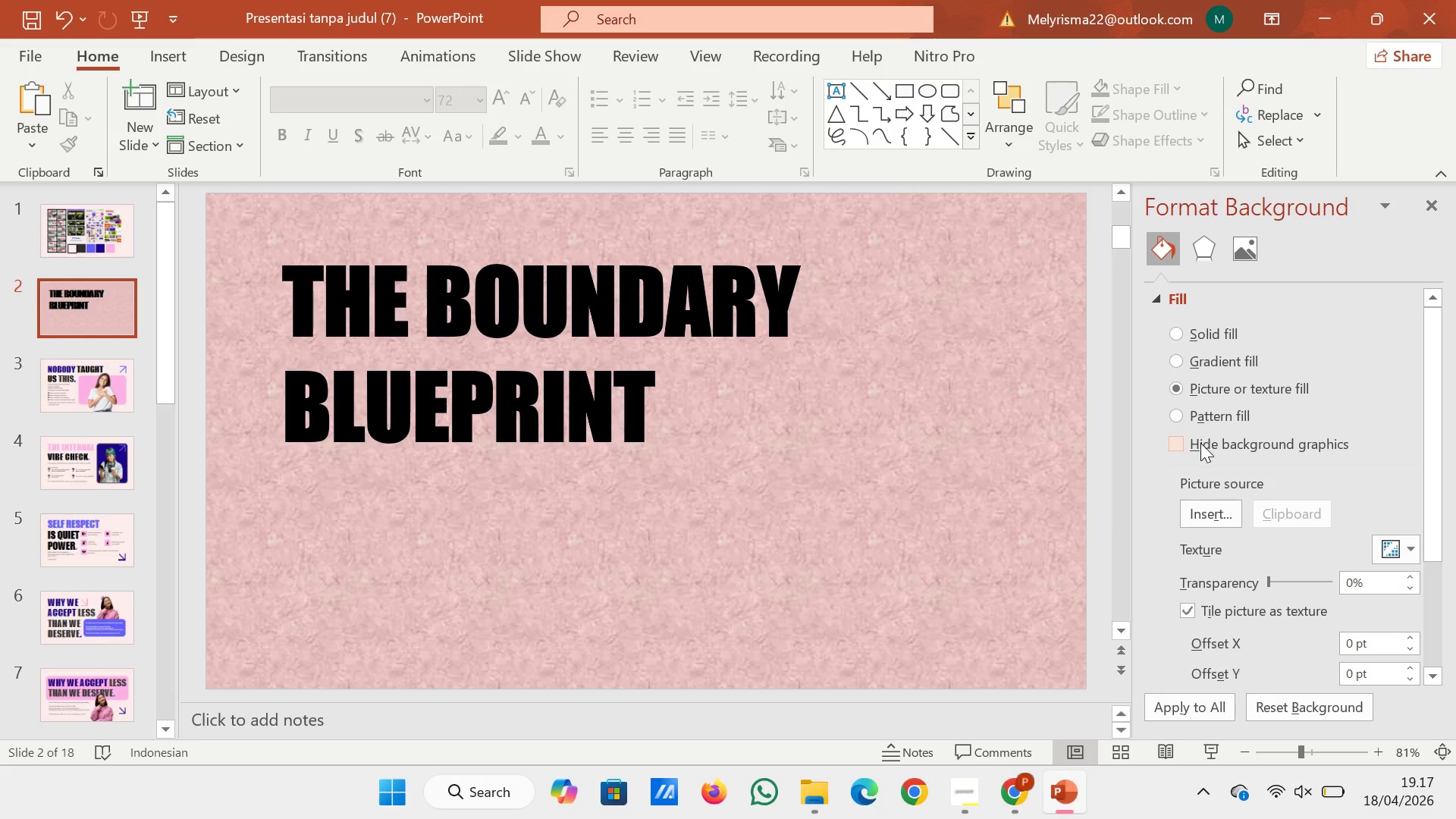 
scroll: coordinate [1262, 379], scroll_direction: down, amount: 7.0
 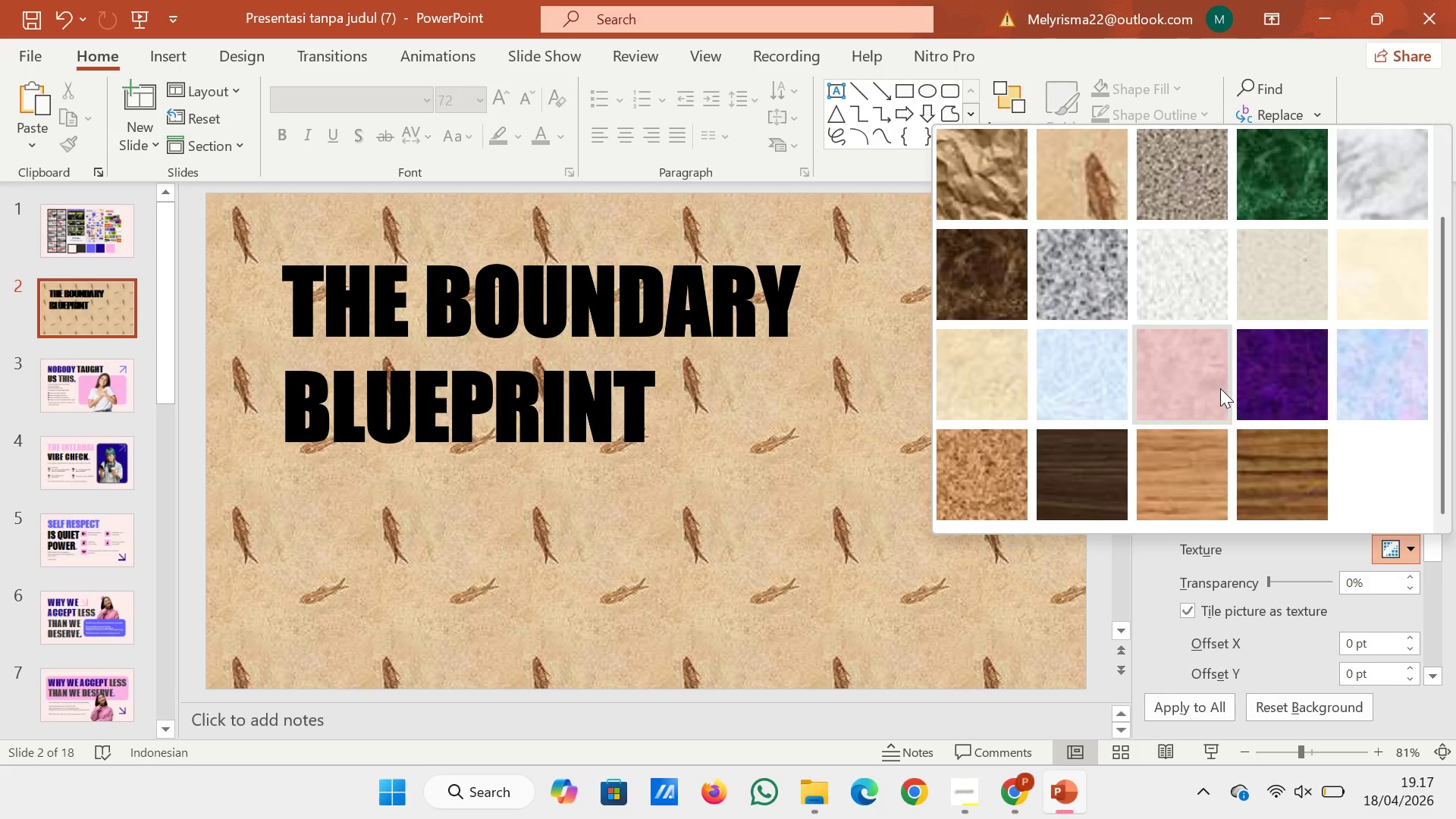 
wait(5.15)
 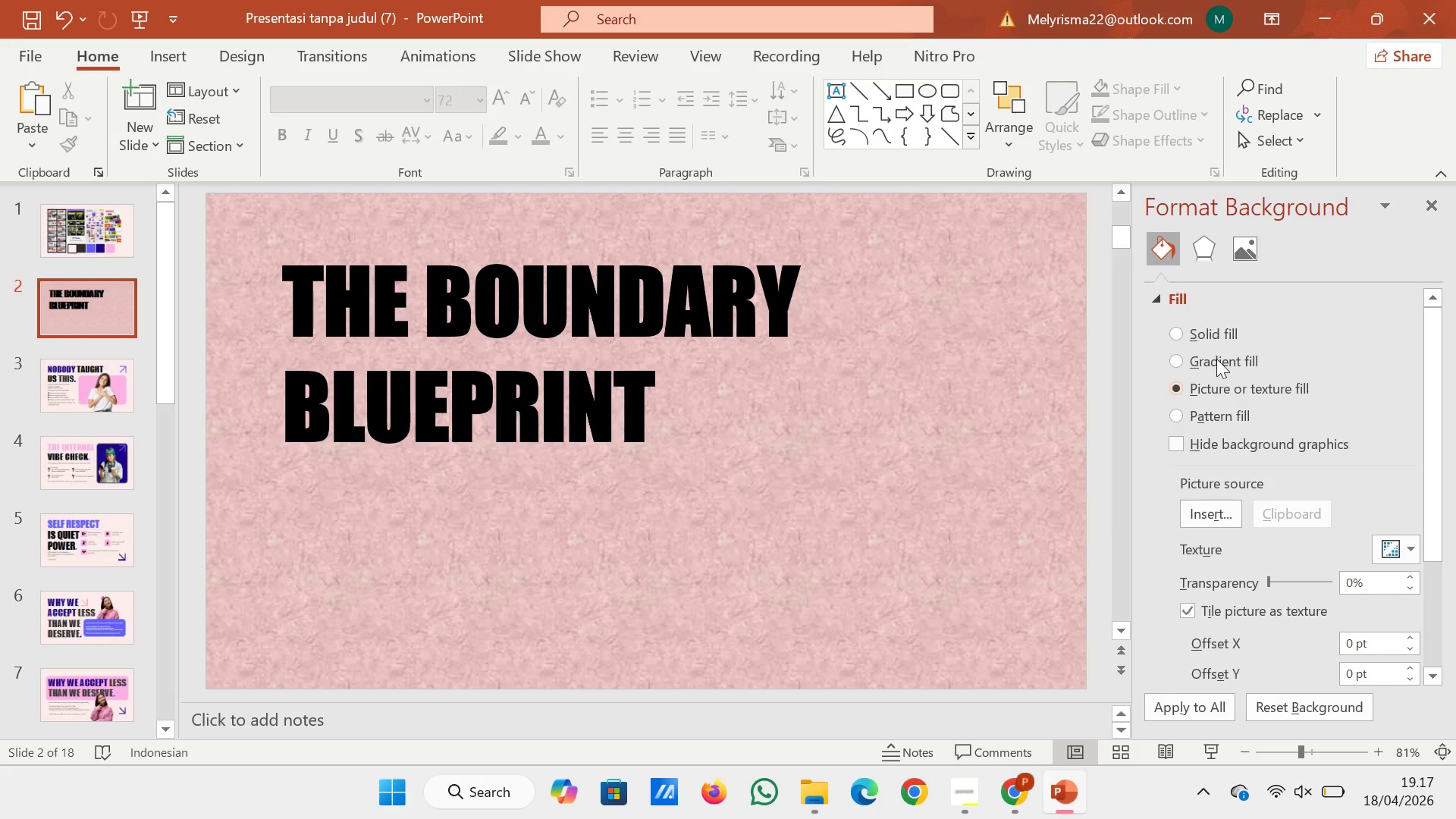 
left_click([1181, 386])
 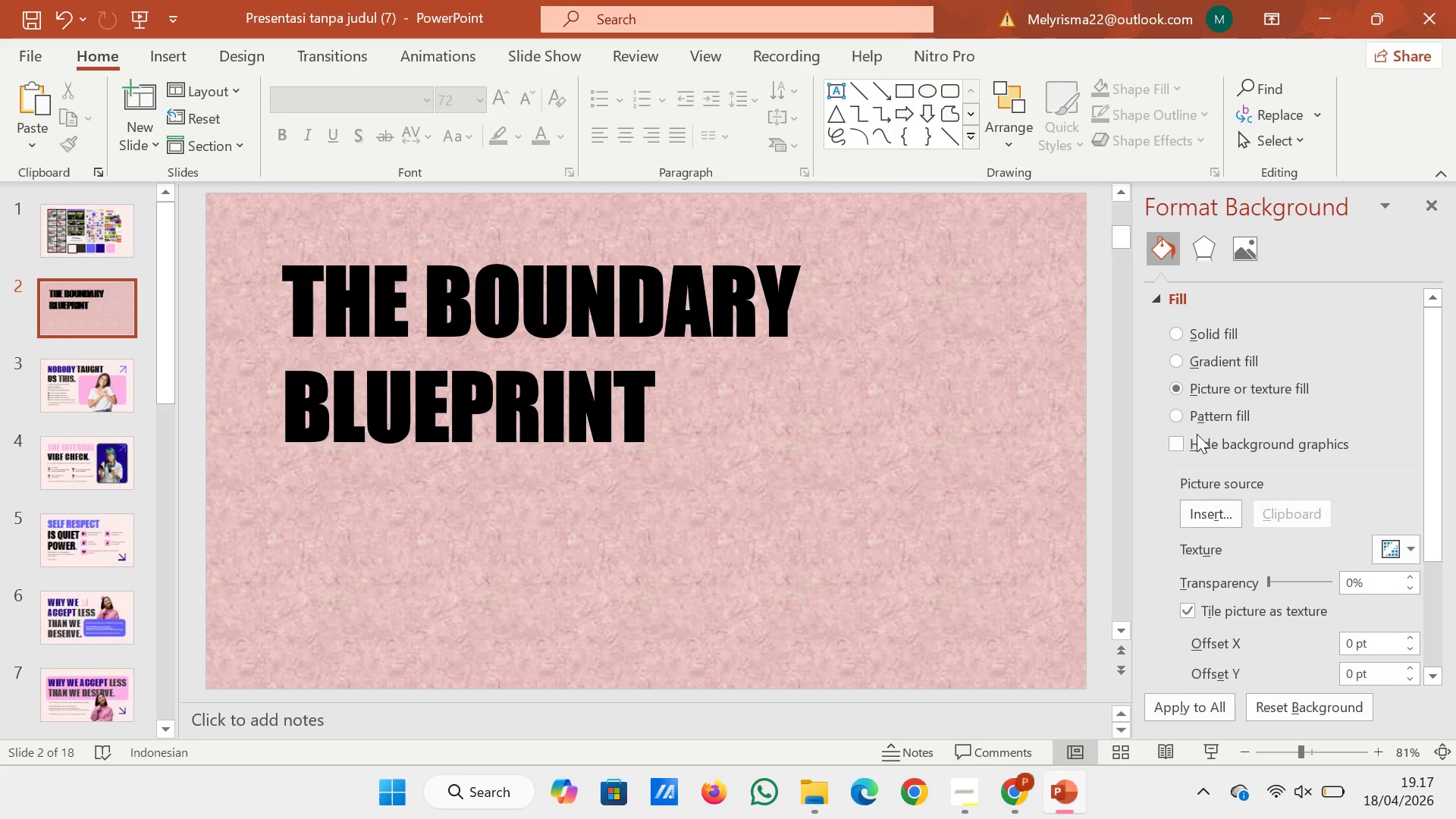 
left_click([1181, 446])
 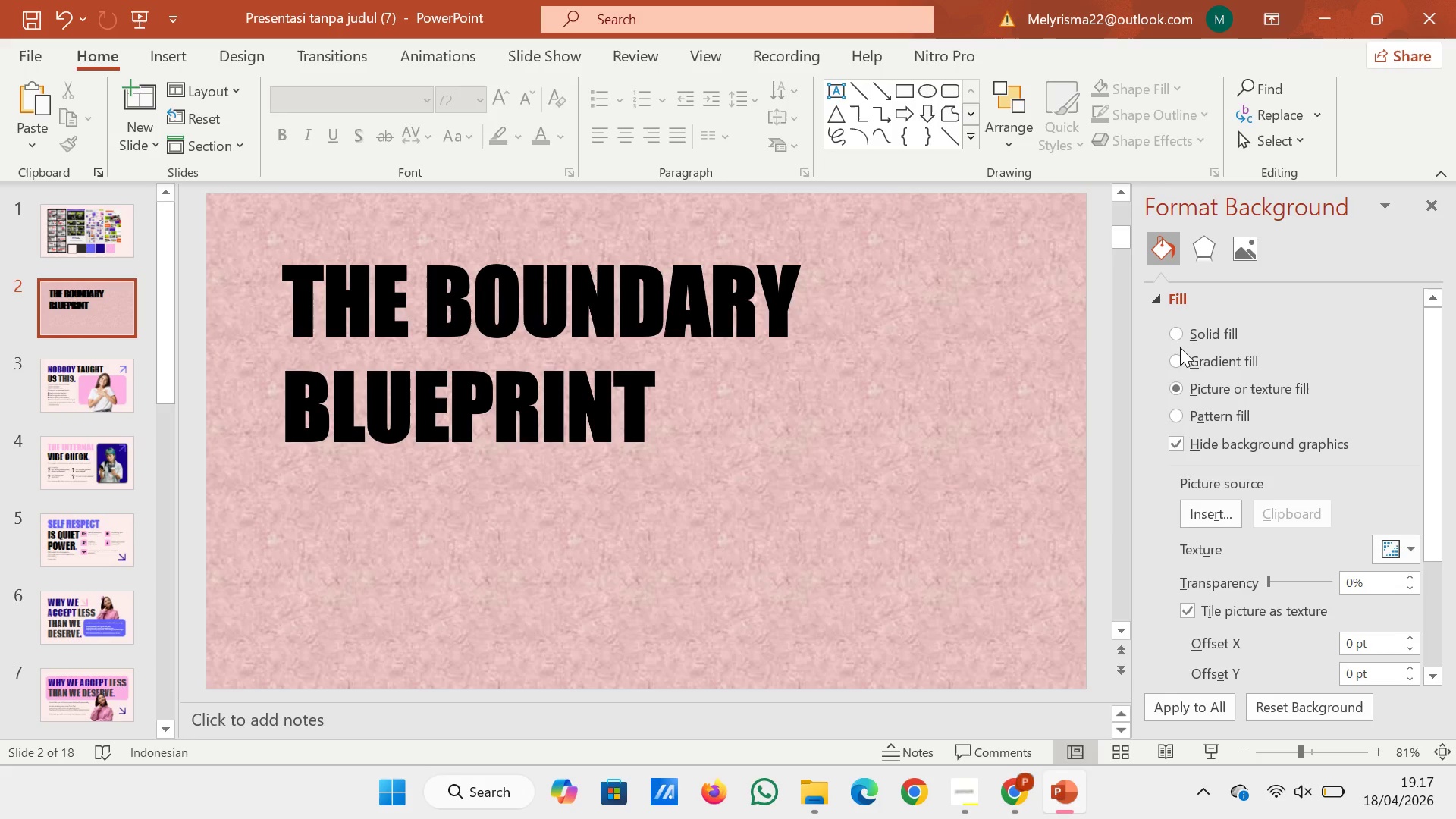 
left_click([1177, 340])
 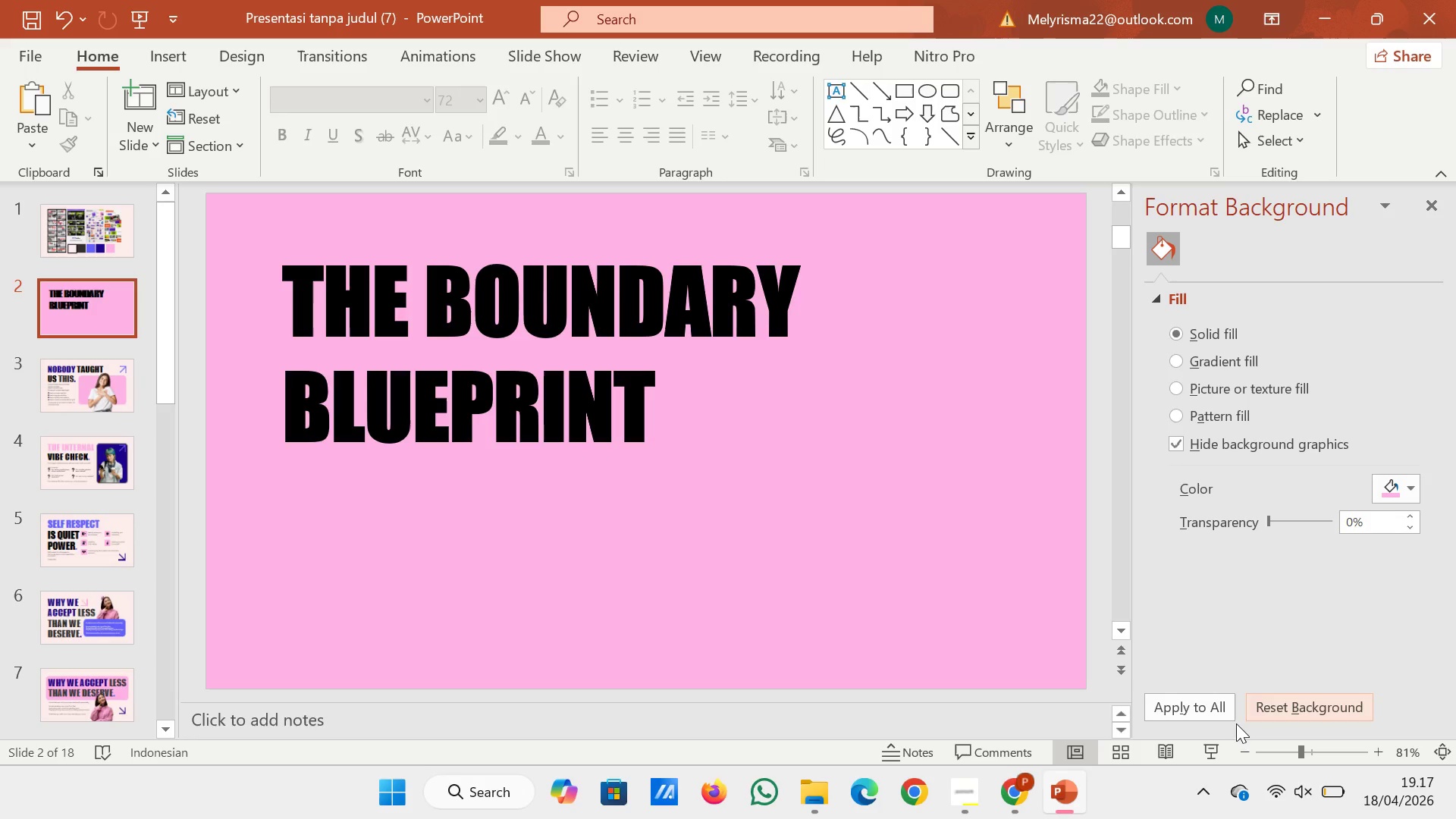 
left_click([1312, 696])
 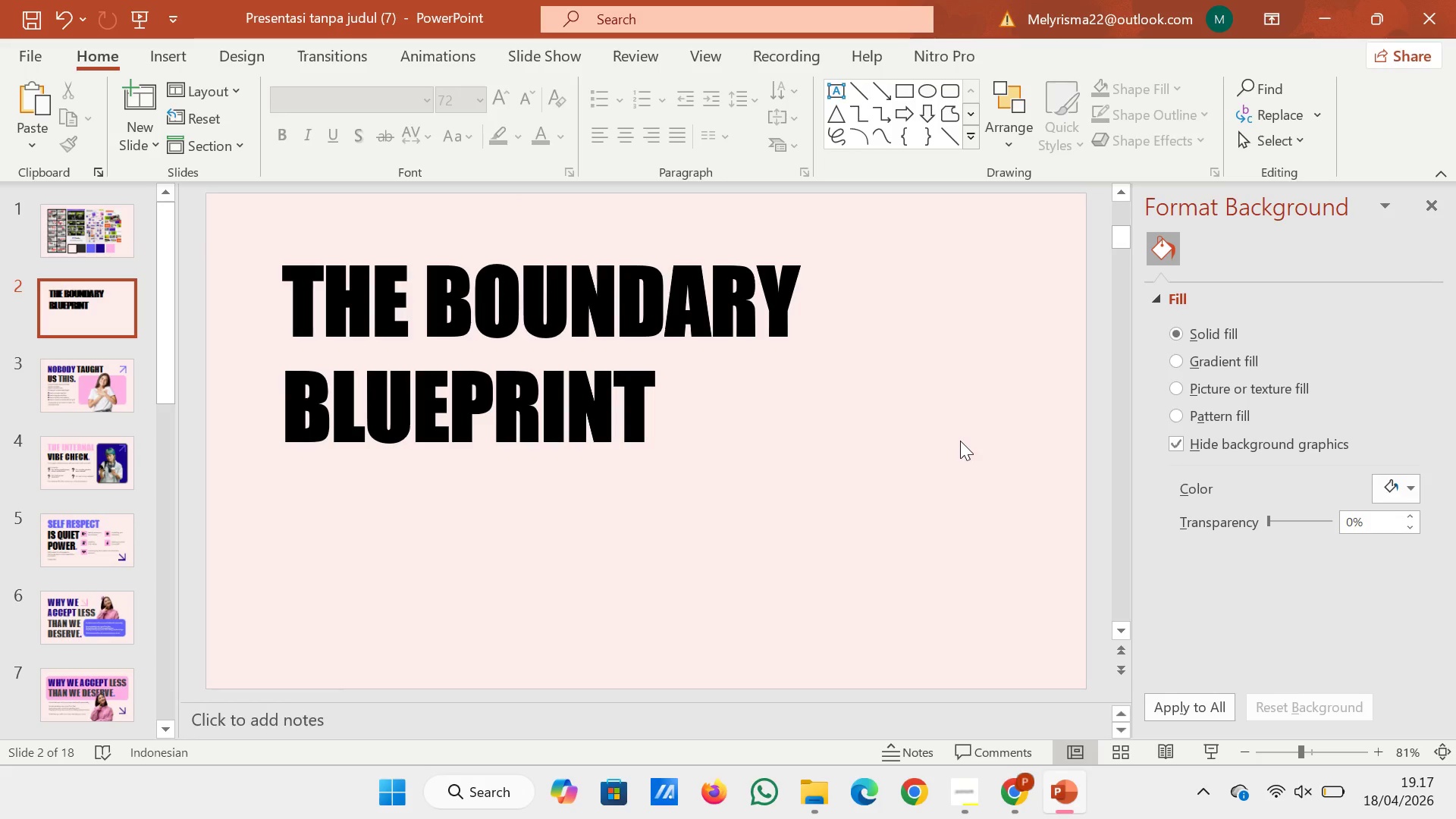 
left_click([960, 441])
 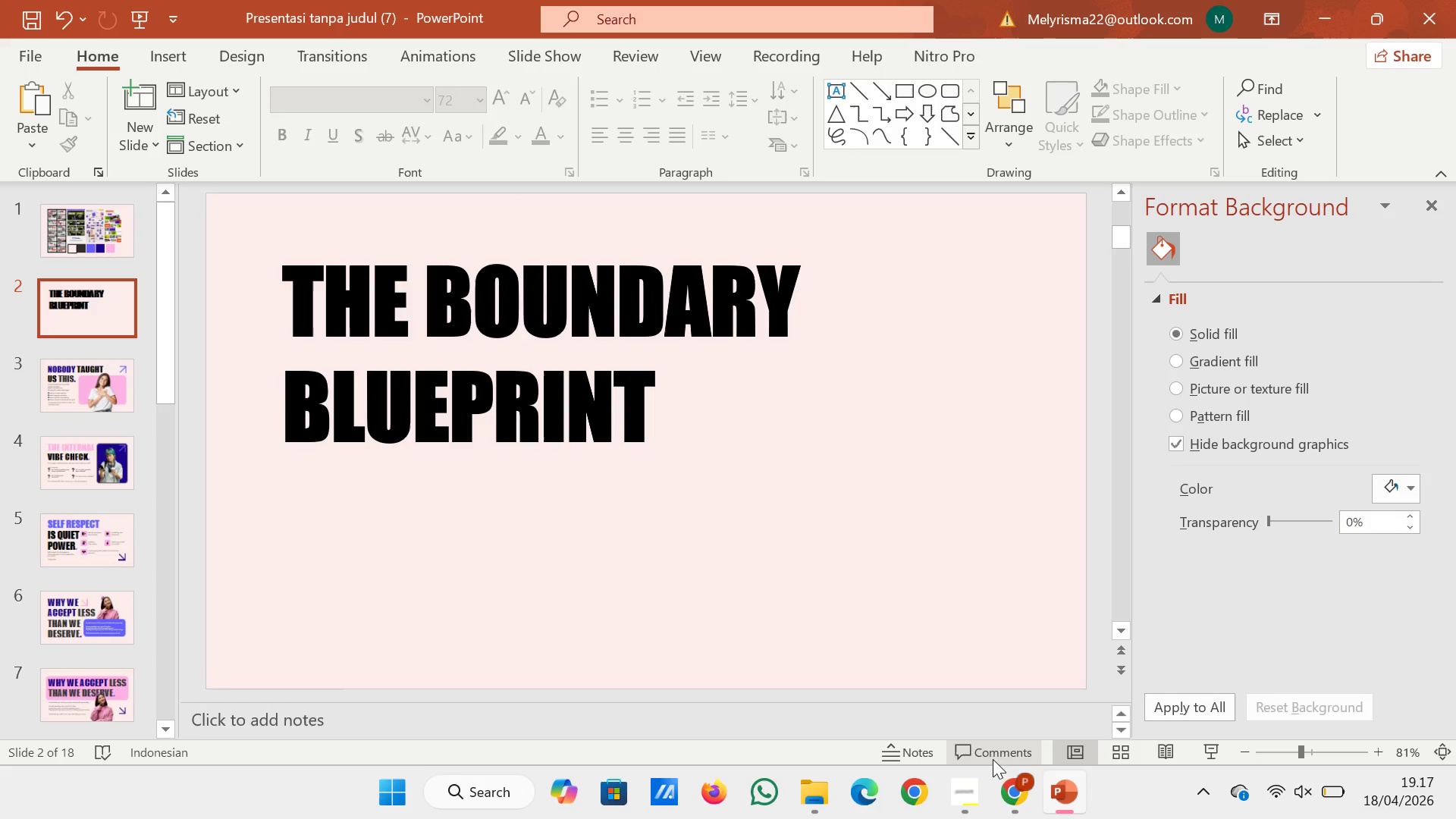 
left_click([1007, 787])
 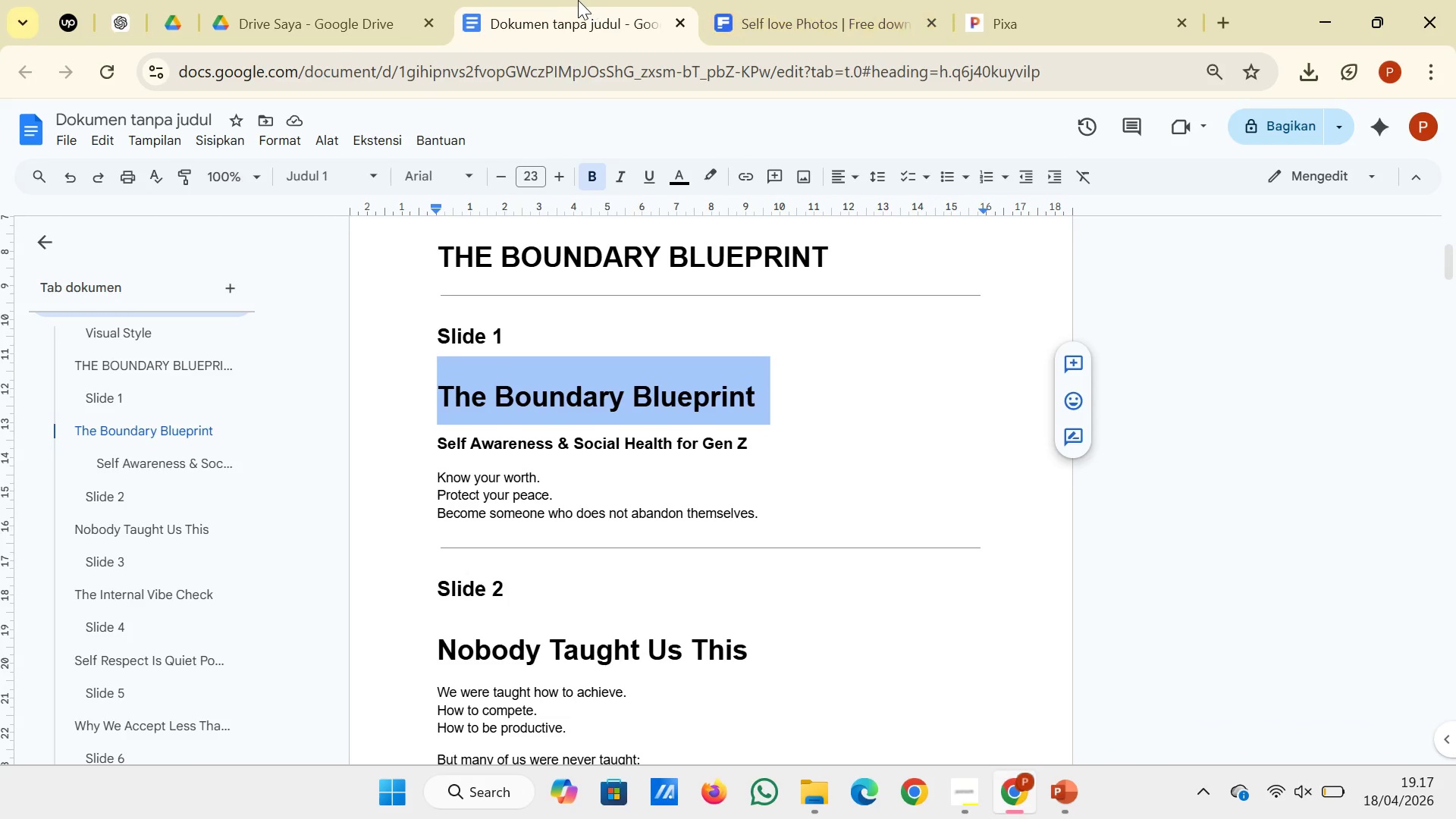 
left_click([802, 0])
 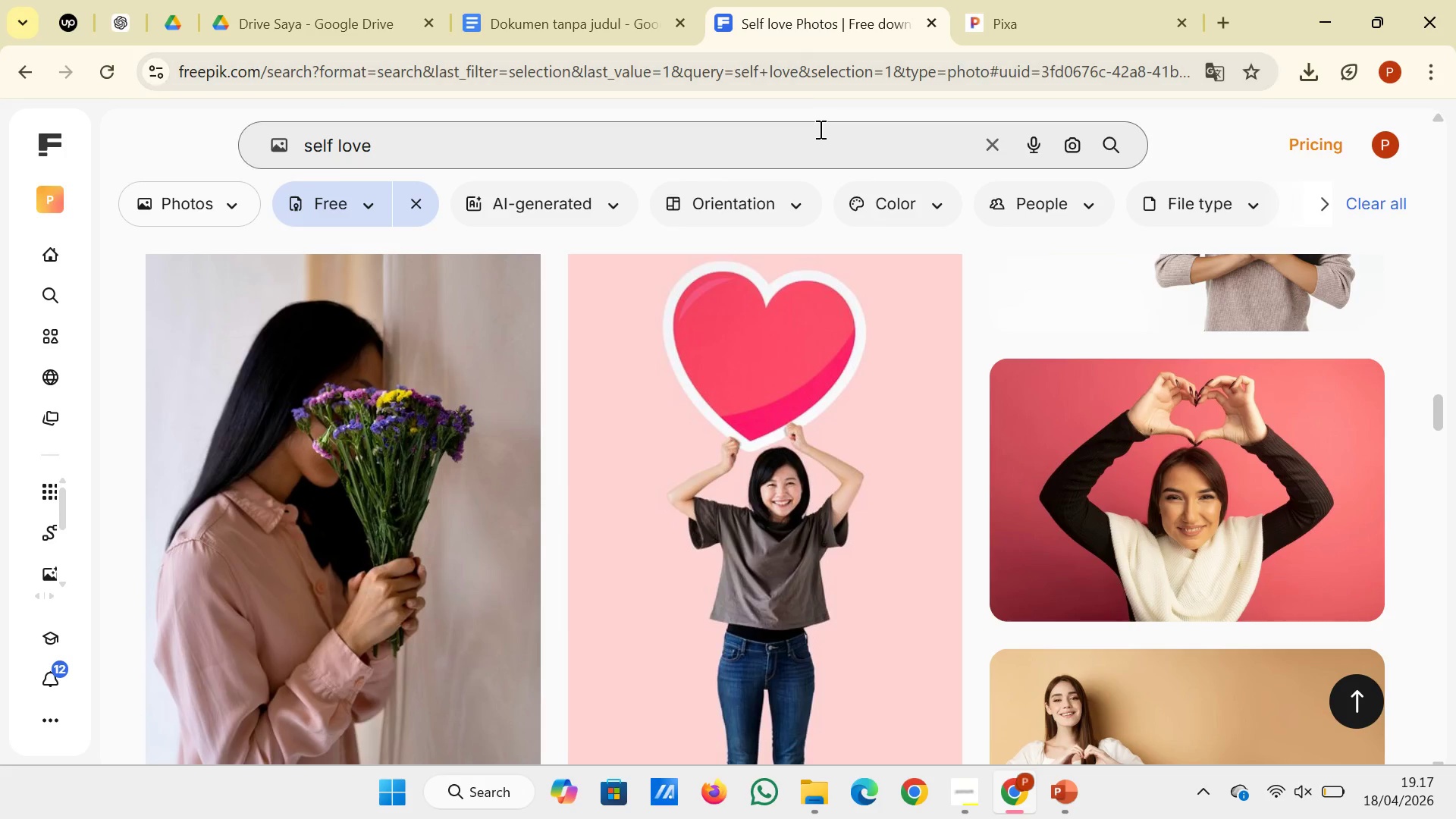 
left_click([819, 129])
 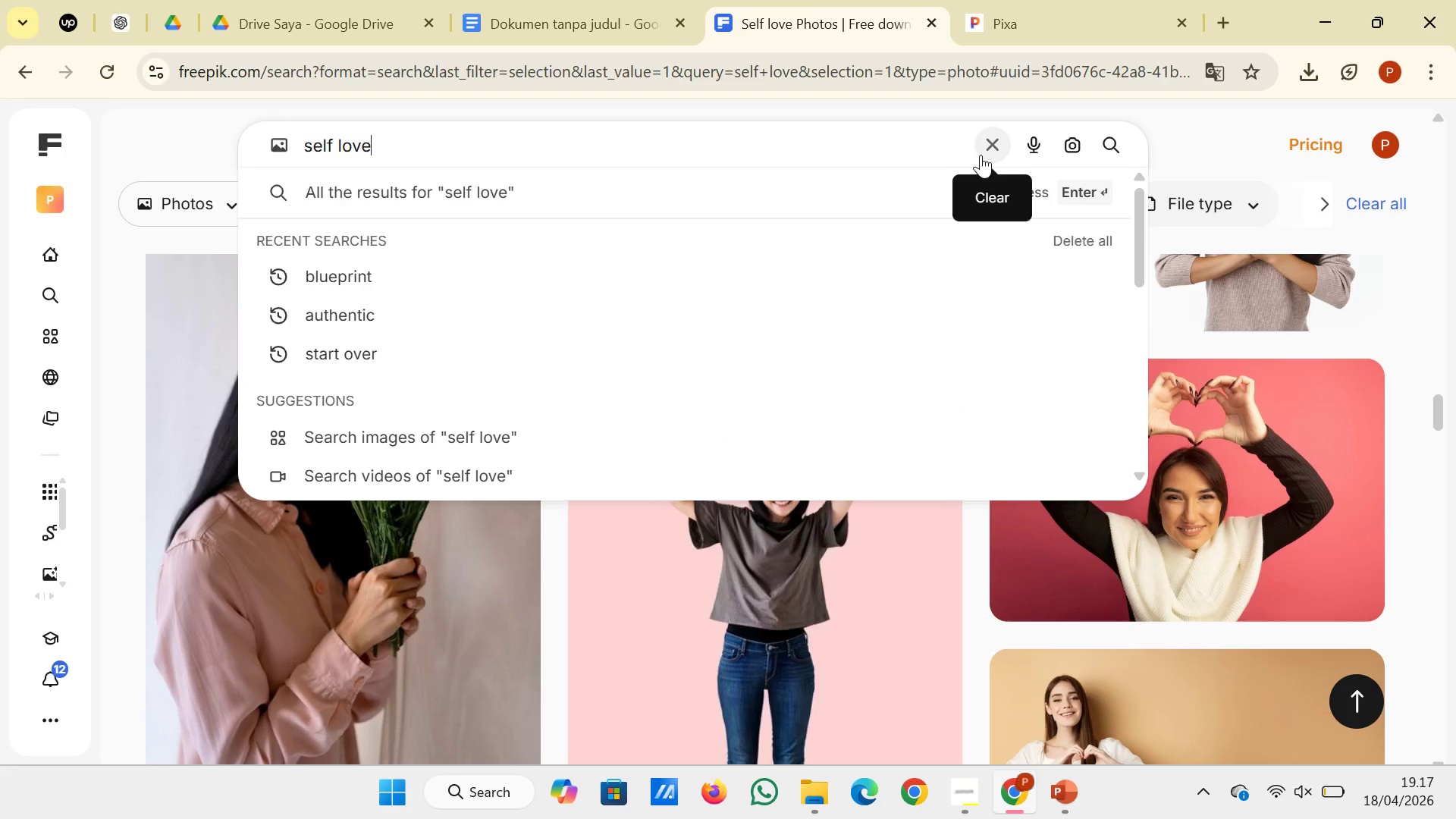 
left_click([981, 154])
 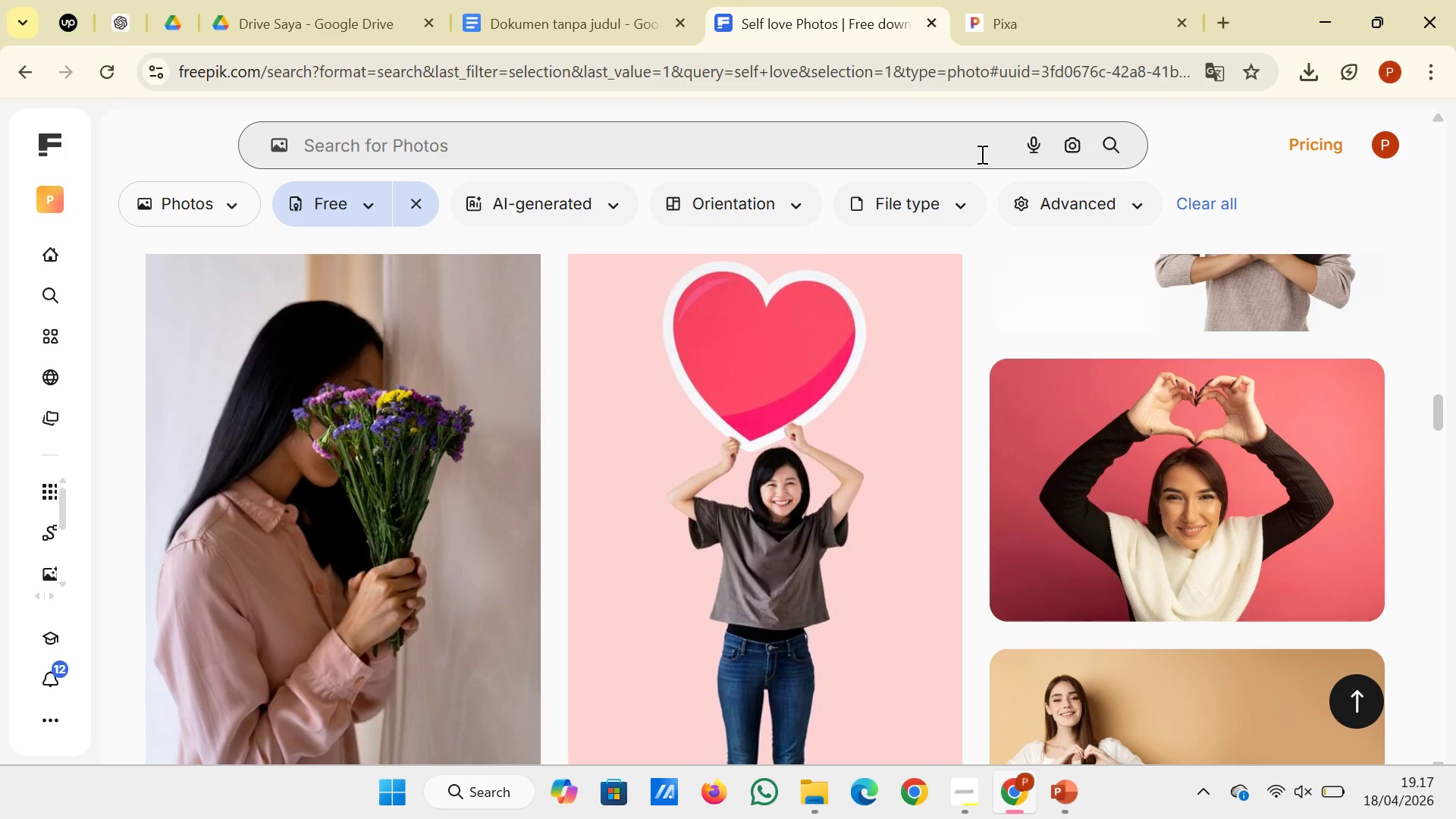 
type(gen z)
 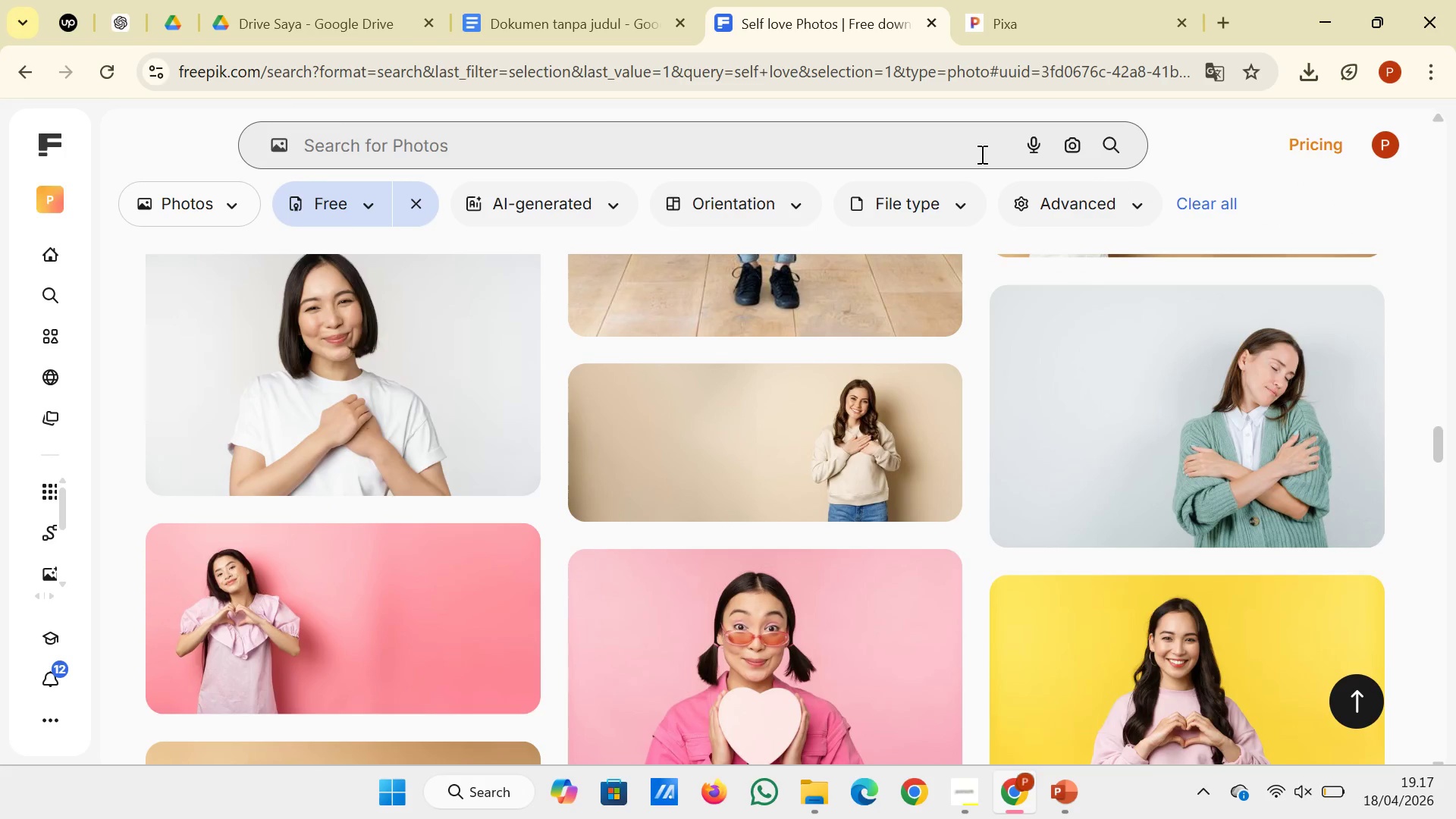 
left_click([980, 154])
 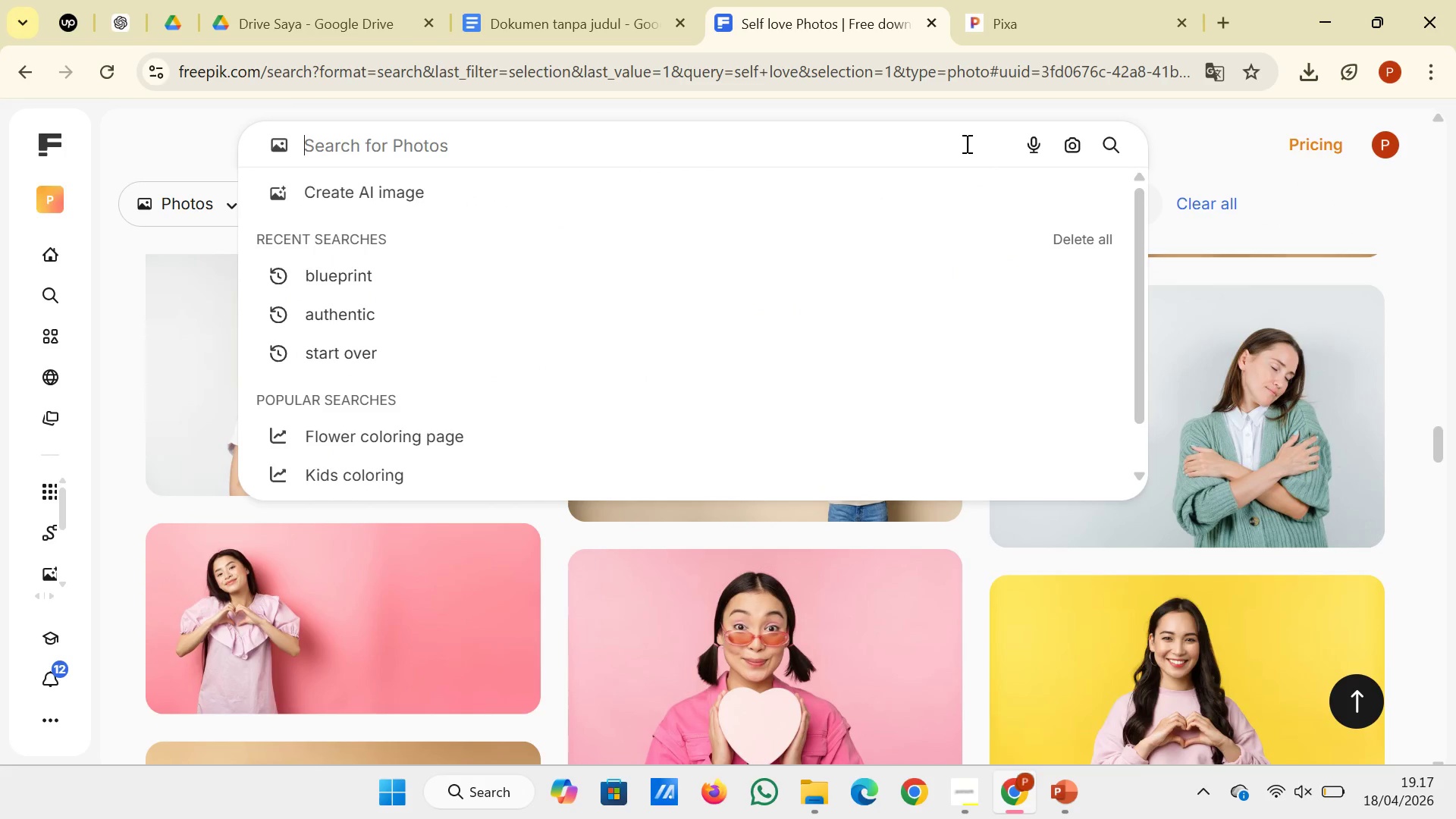 
type(gen z)
 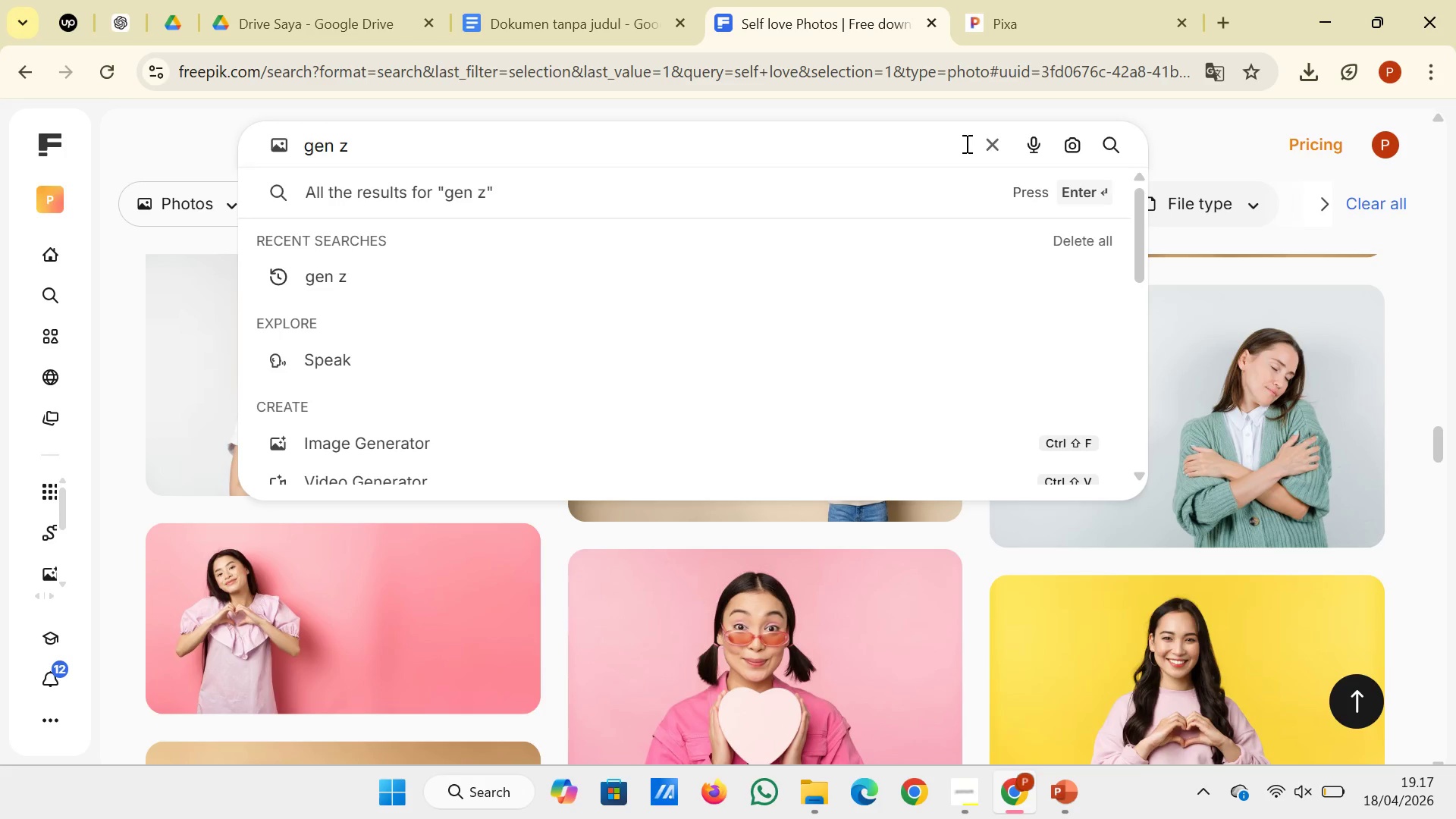 
key(Enter)
 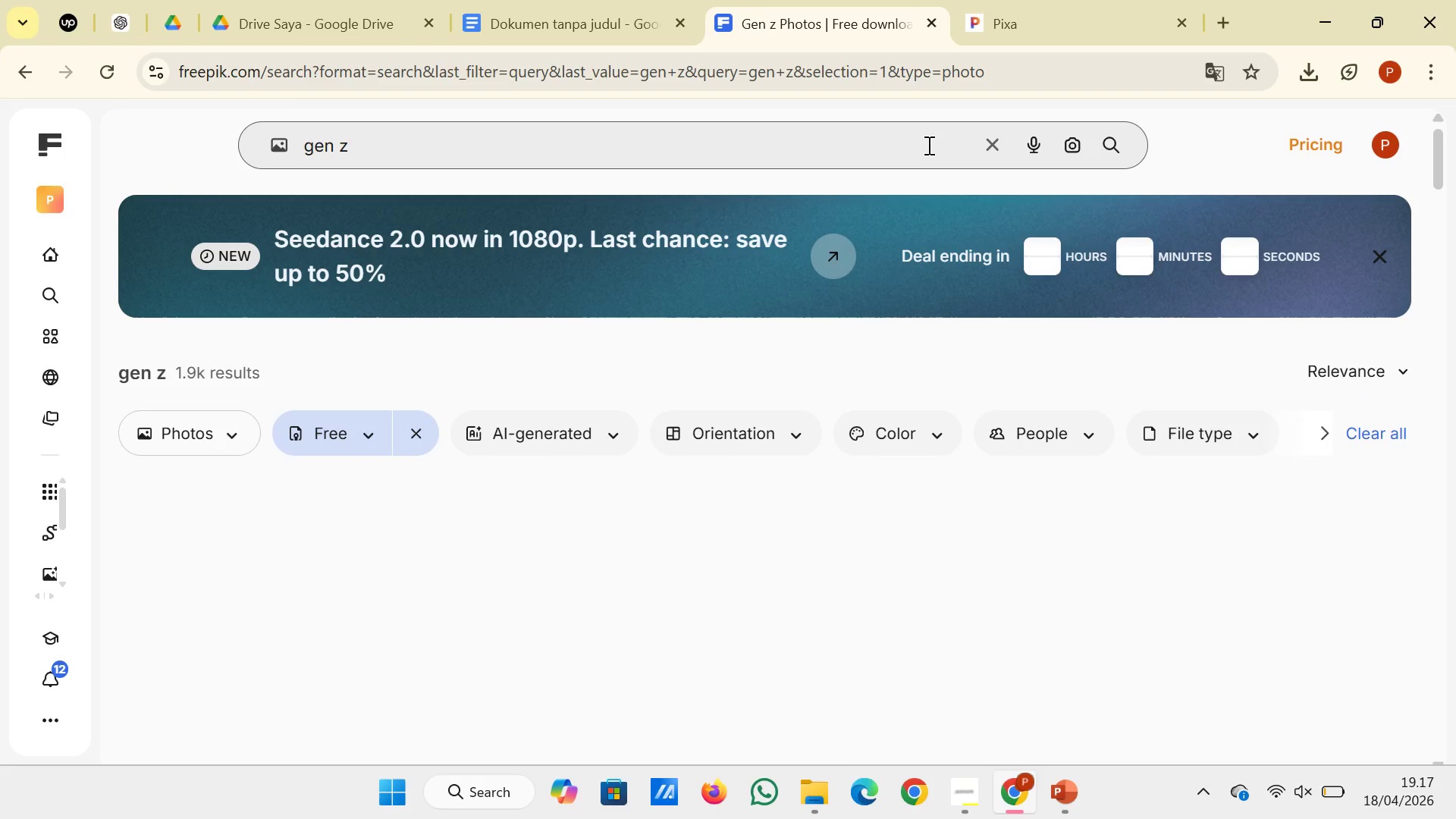 
scroll: coordinate [875, 280], scroll_direction: down, amount: 11.0
 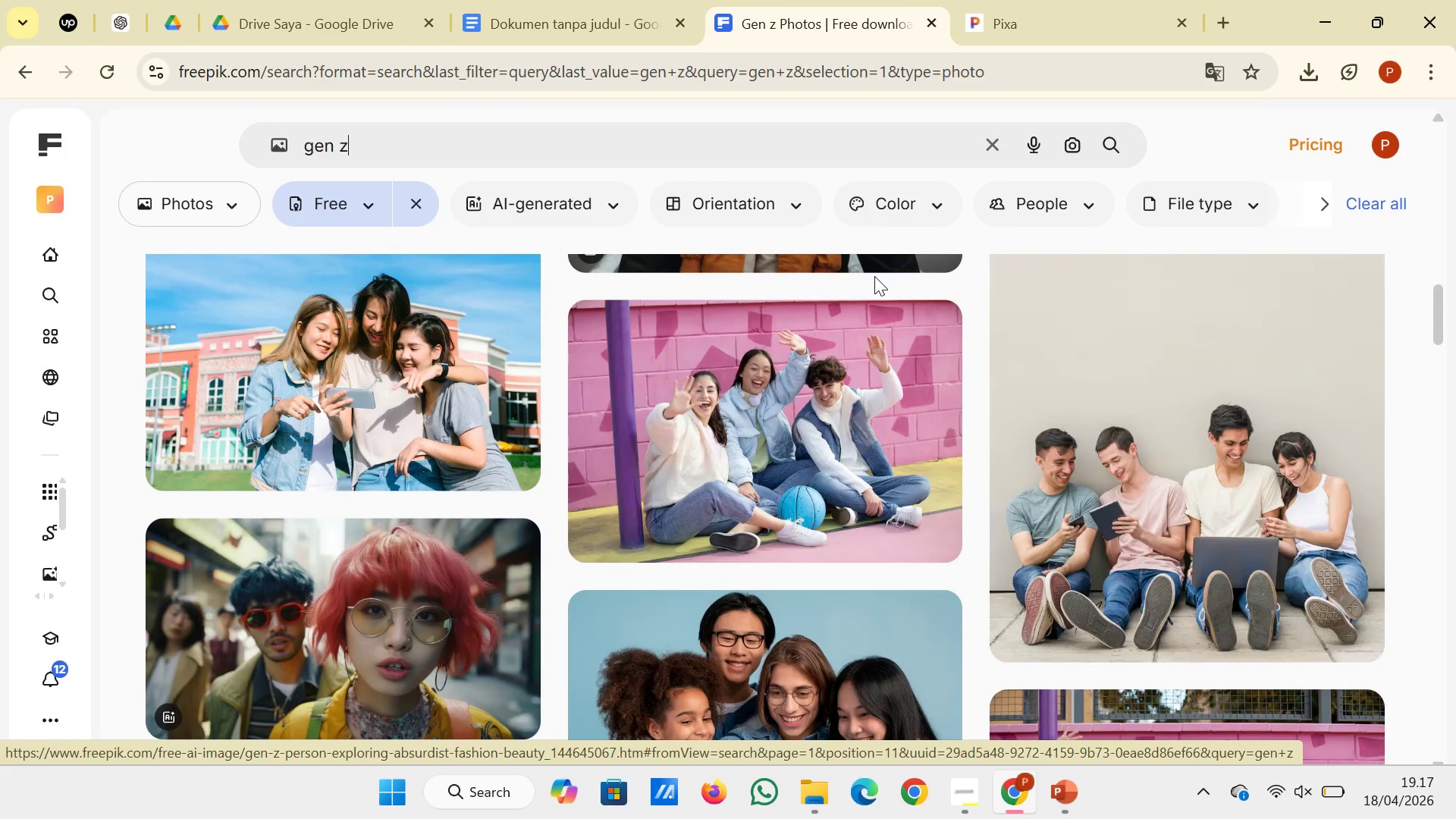 
scroll: coordinate [864, 273], scroll_direction: down, amount: 10.0
 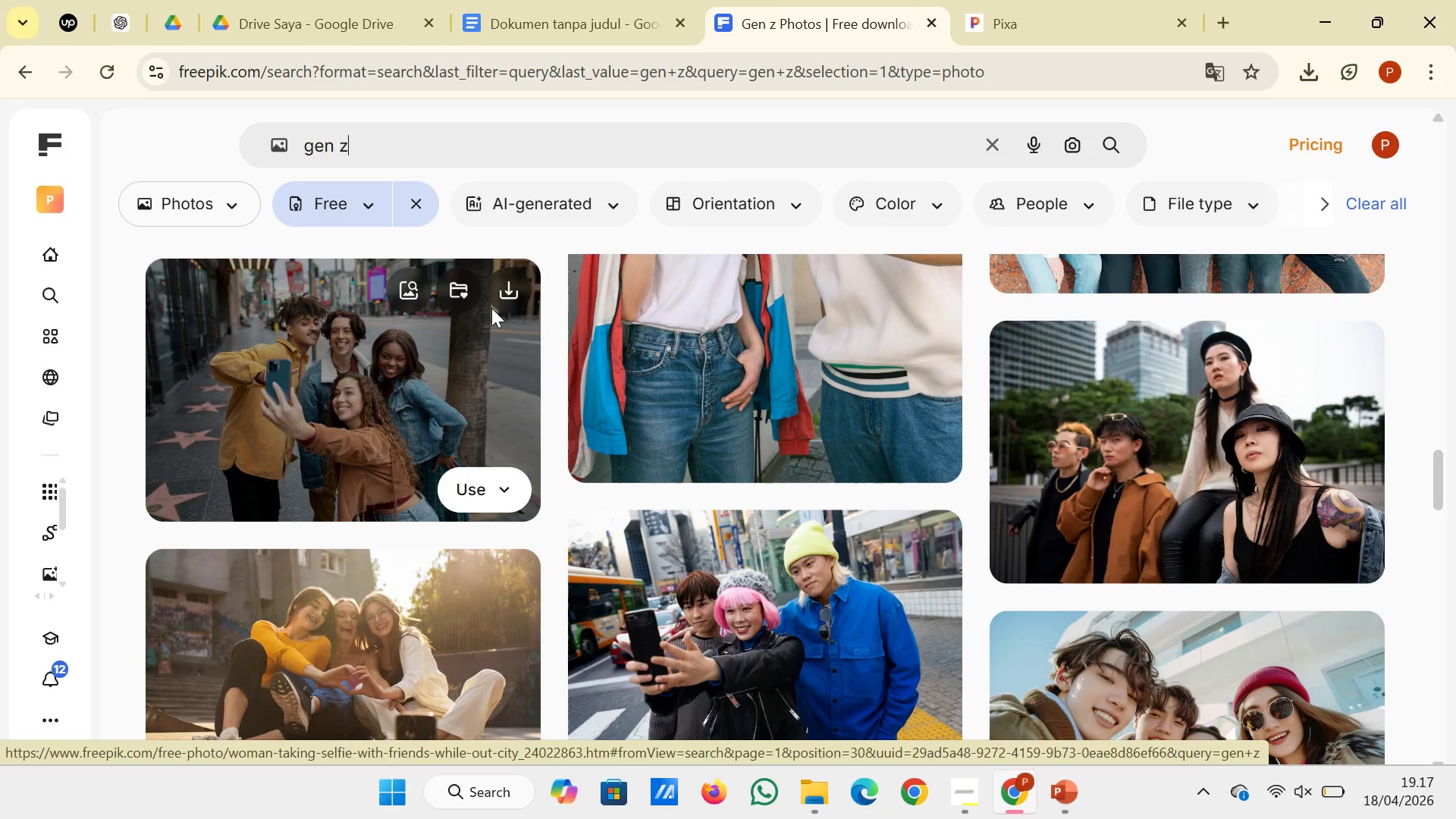 
left_click([494, 296])
 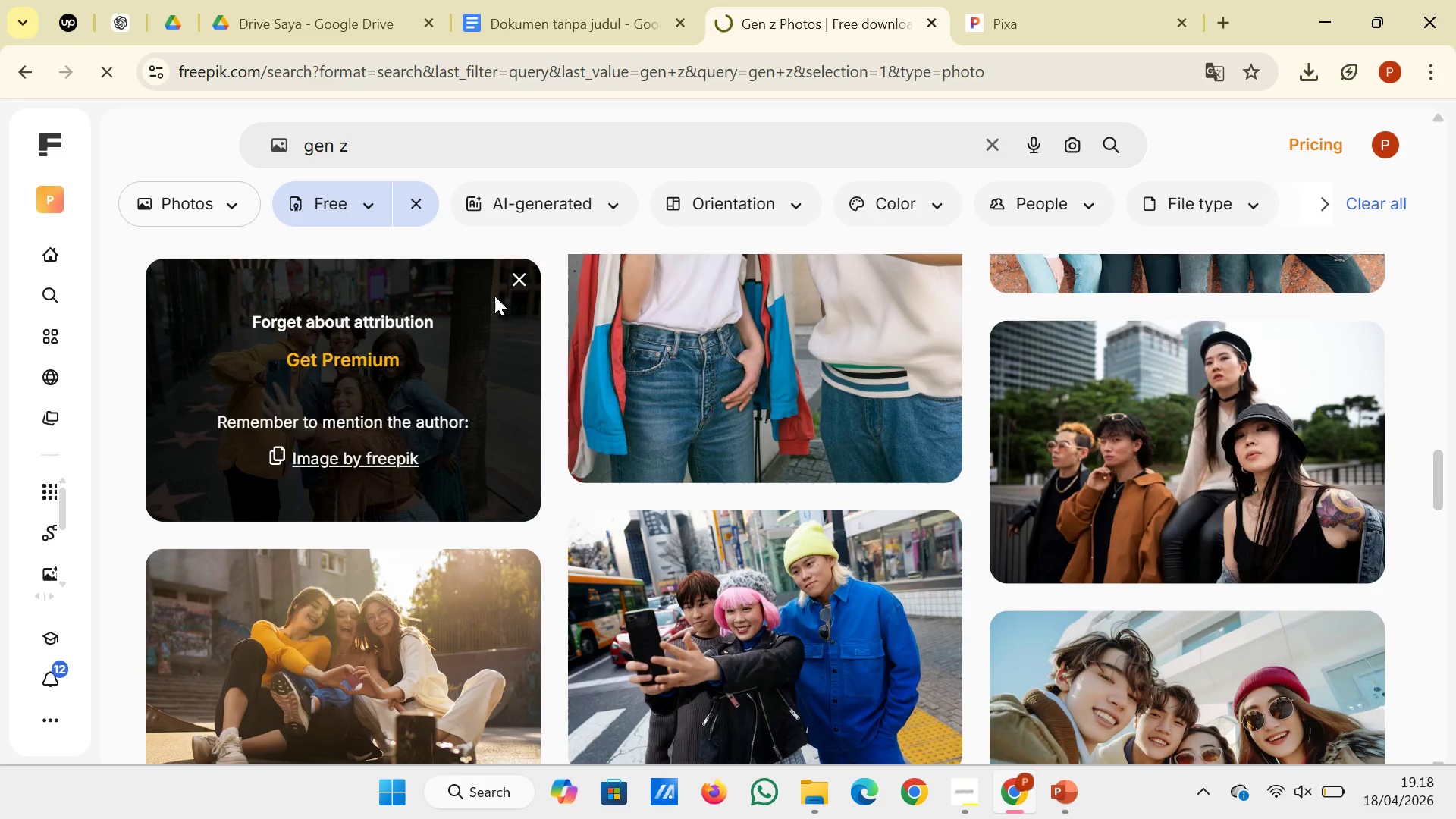 
wait(8.33)
 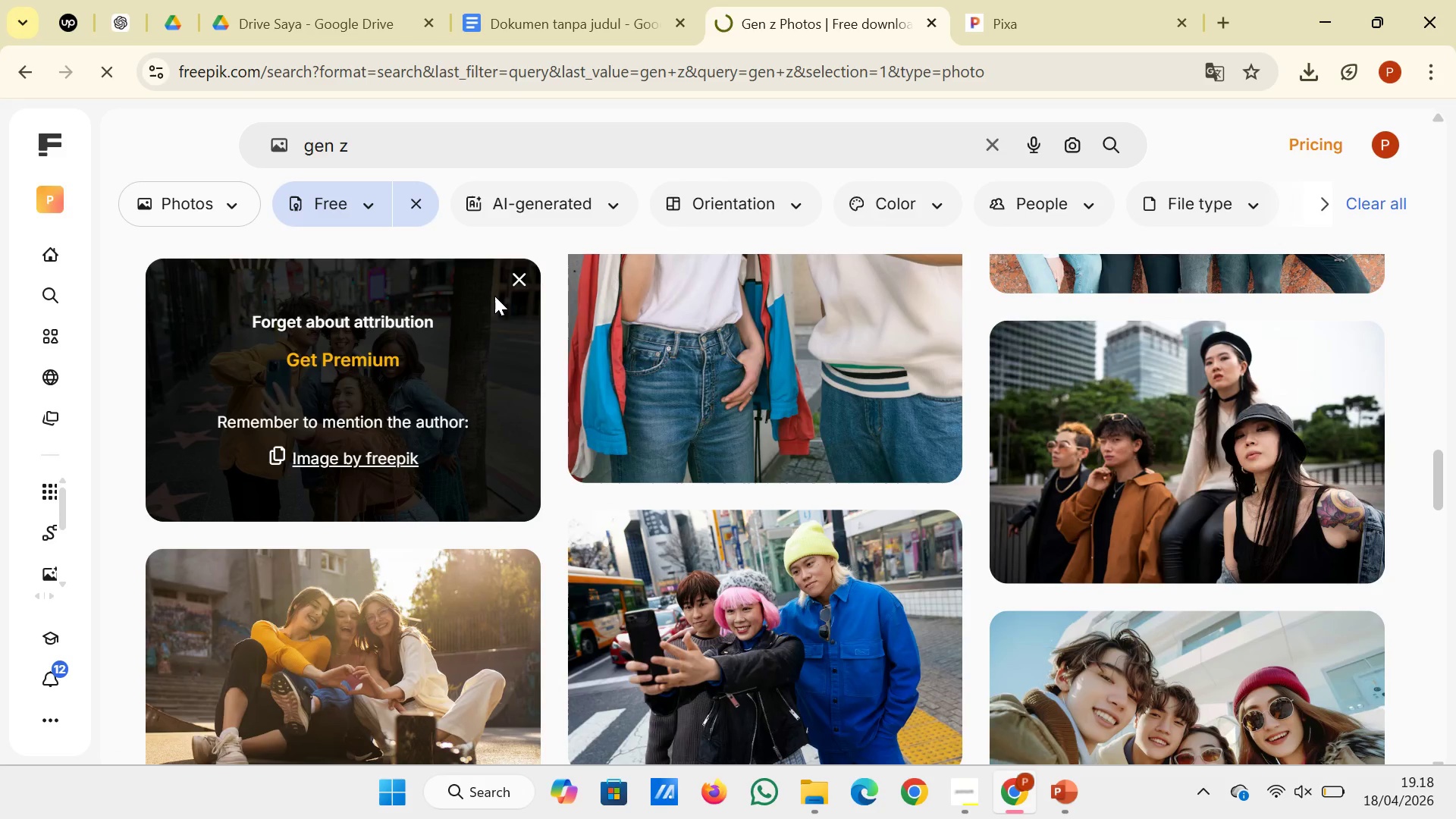 
left_click([1310, 65])
 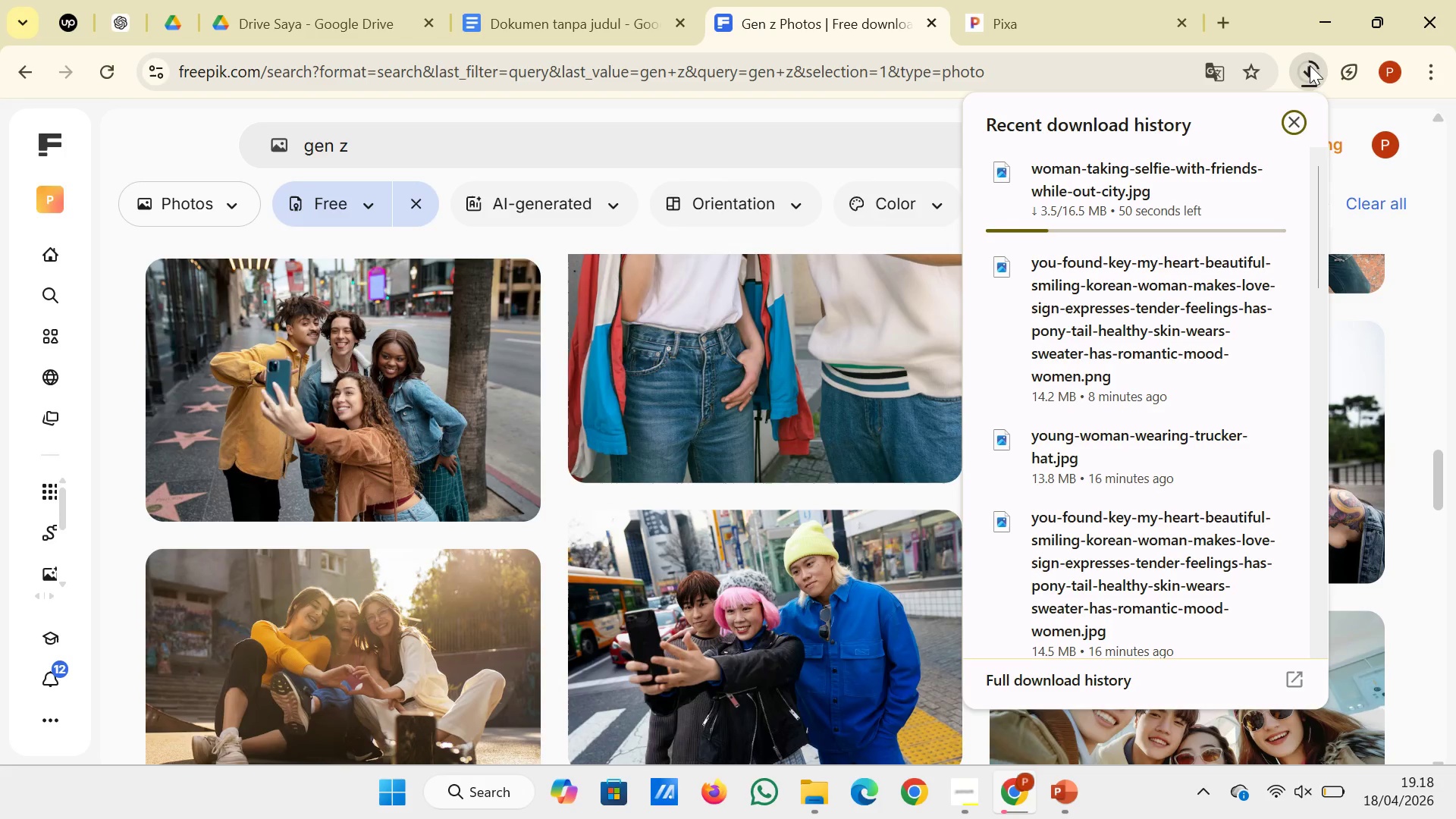 
wait(16.41)
 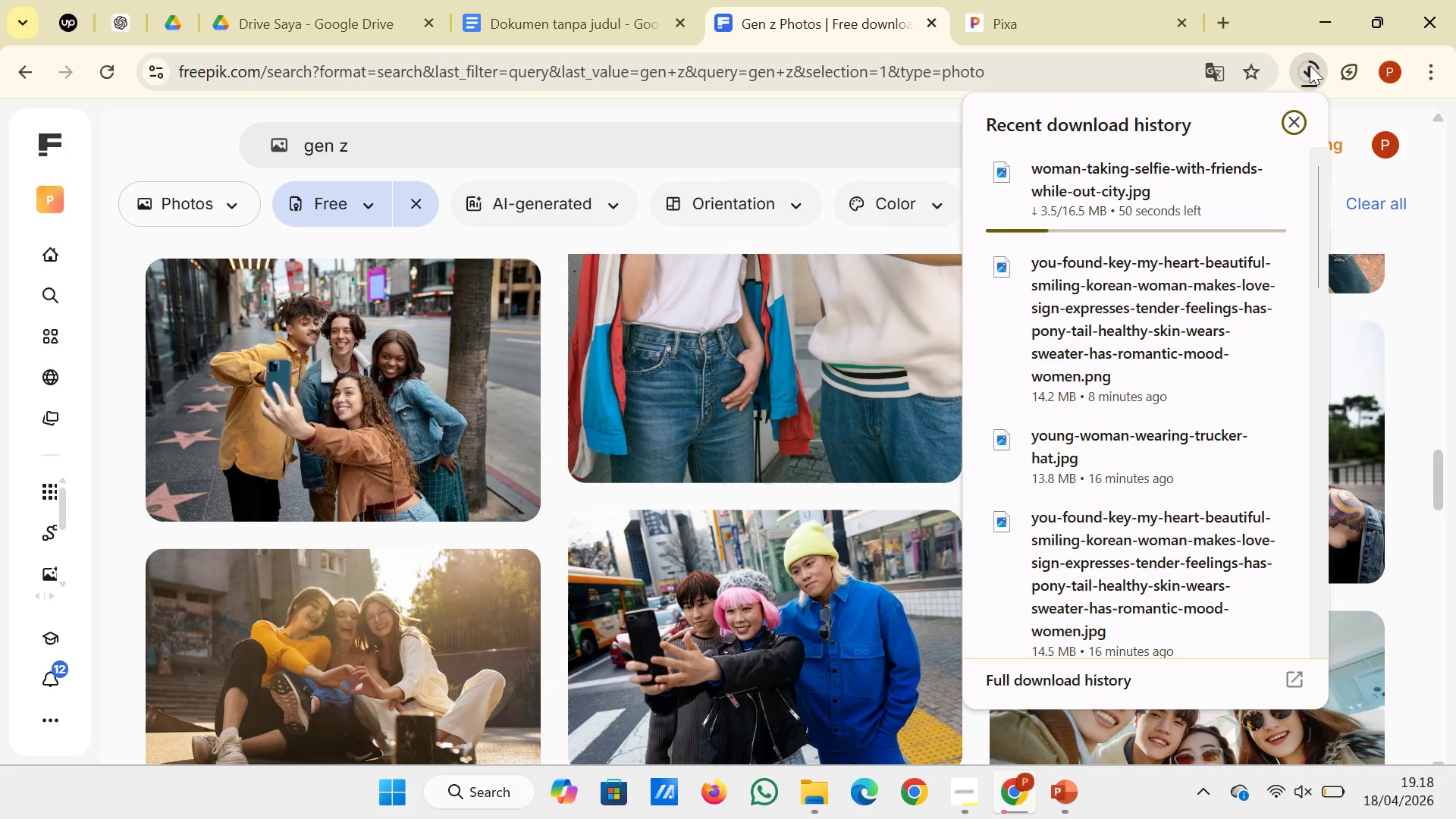 
left_click([1249, 175])
 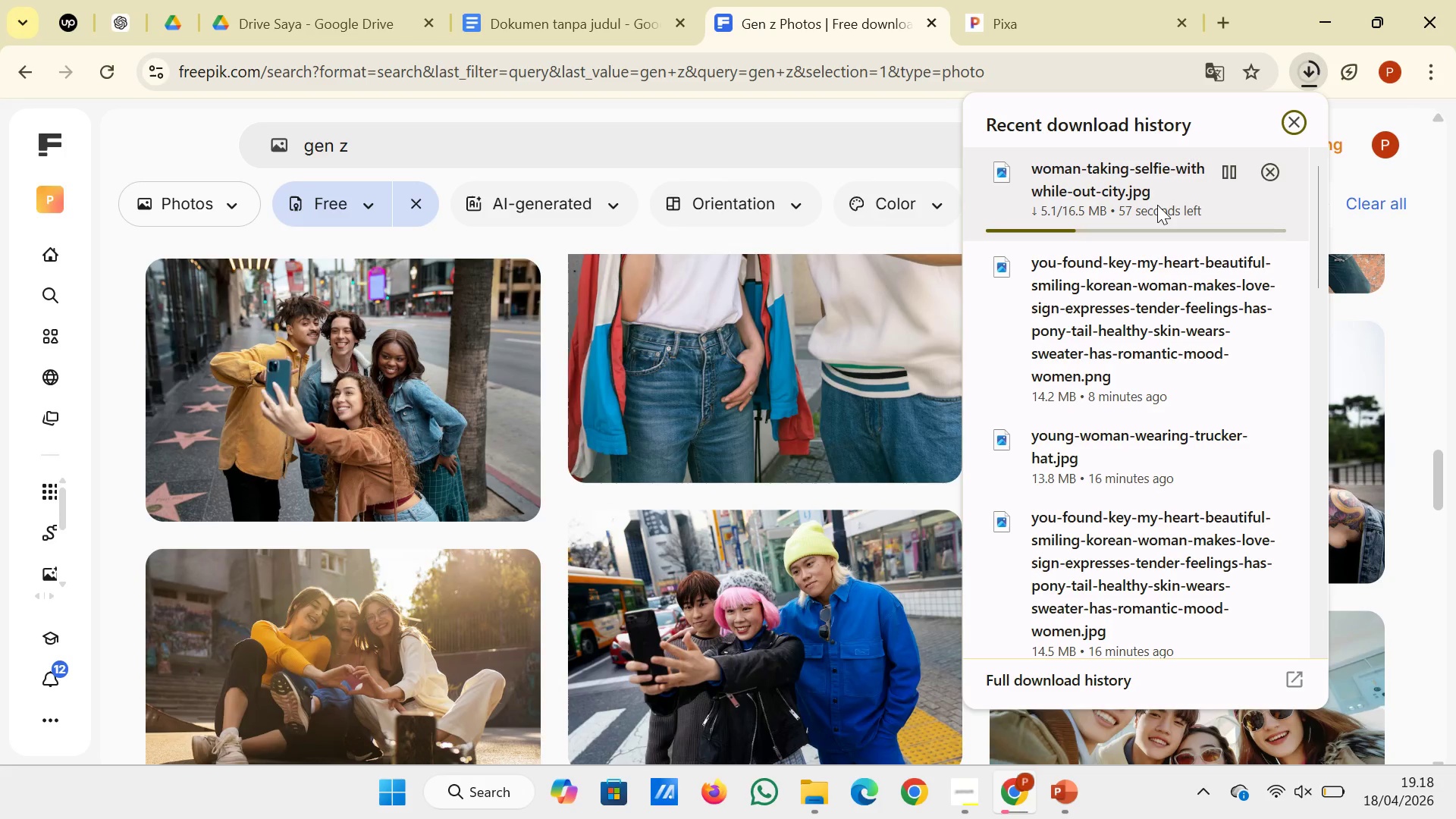 
wait(12.2)
 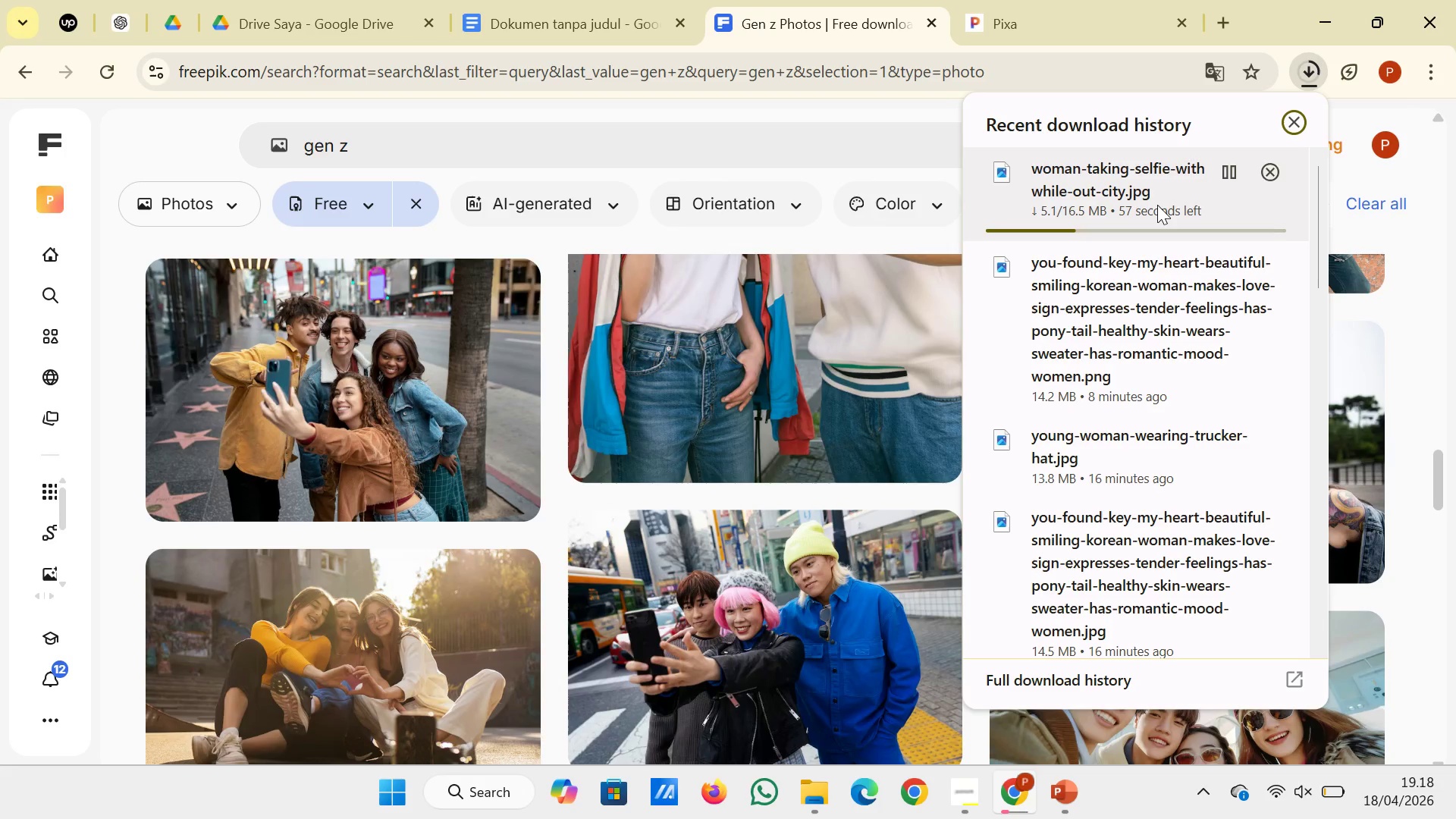 
scroll: coordinate [1125, 318], scroll_direction: down, amount: 1.0
 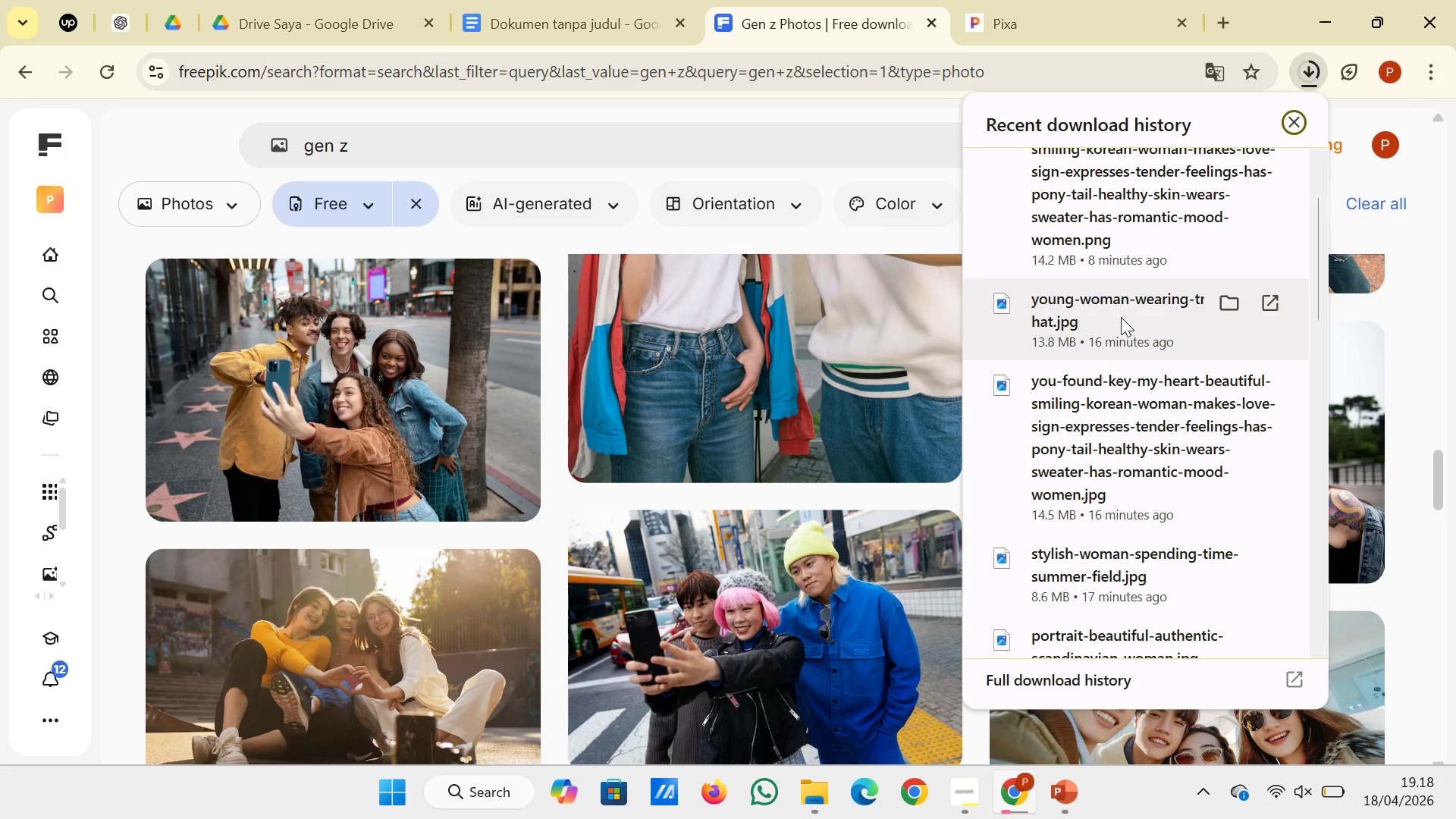 
scroll: coordinate [1121, 317], scroll_direction: up, amount: 6.0
 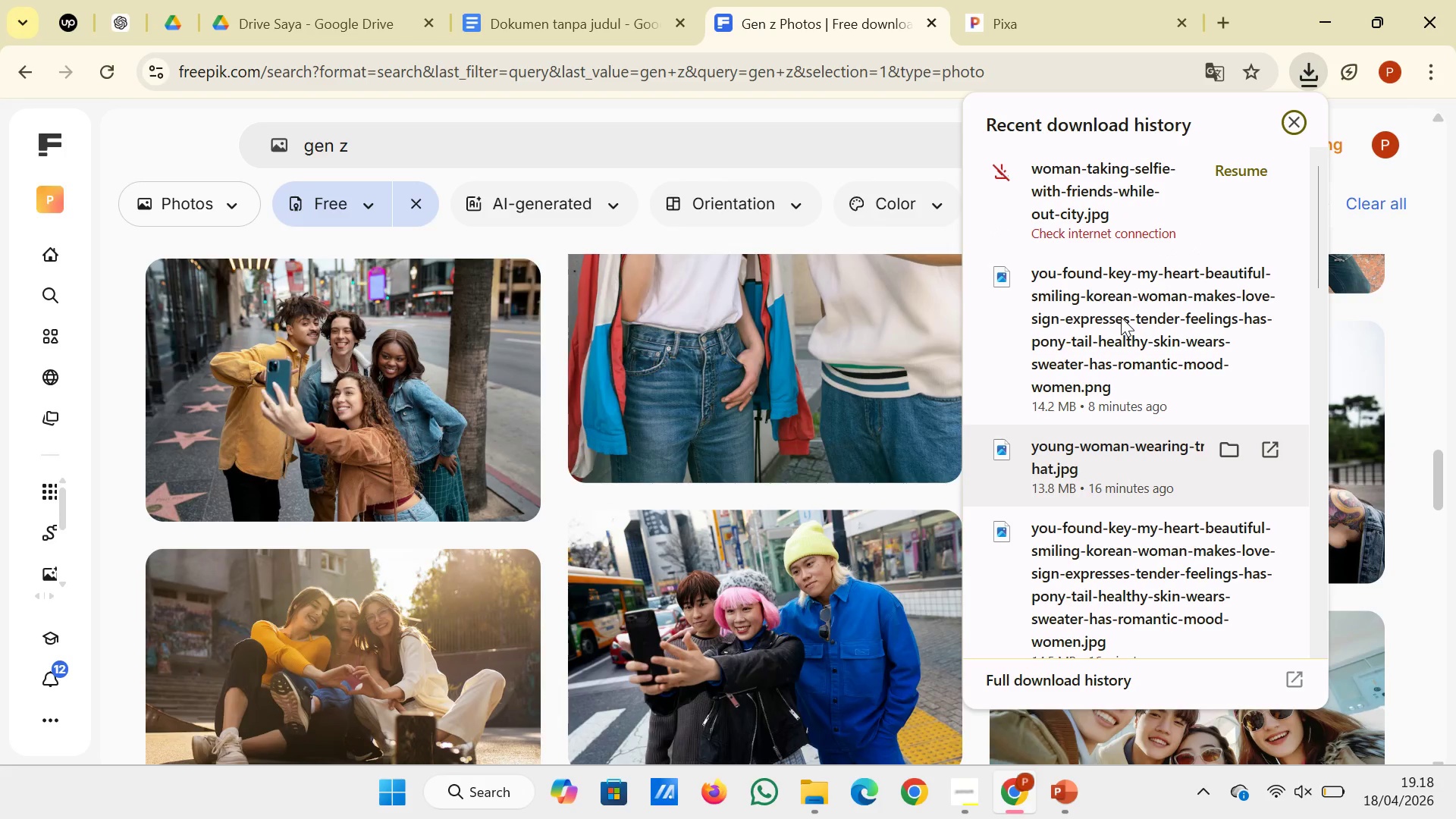 
wait(8.97)
 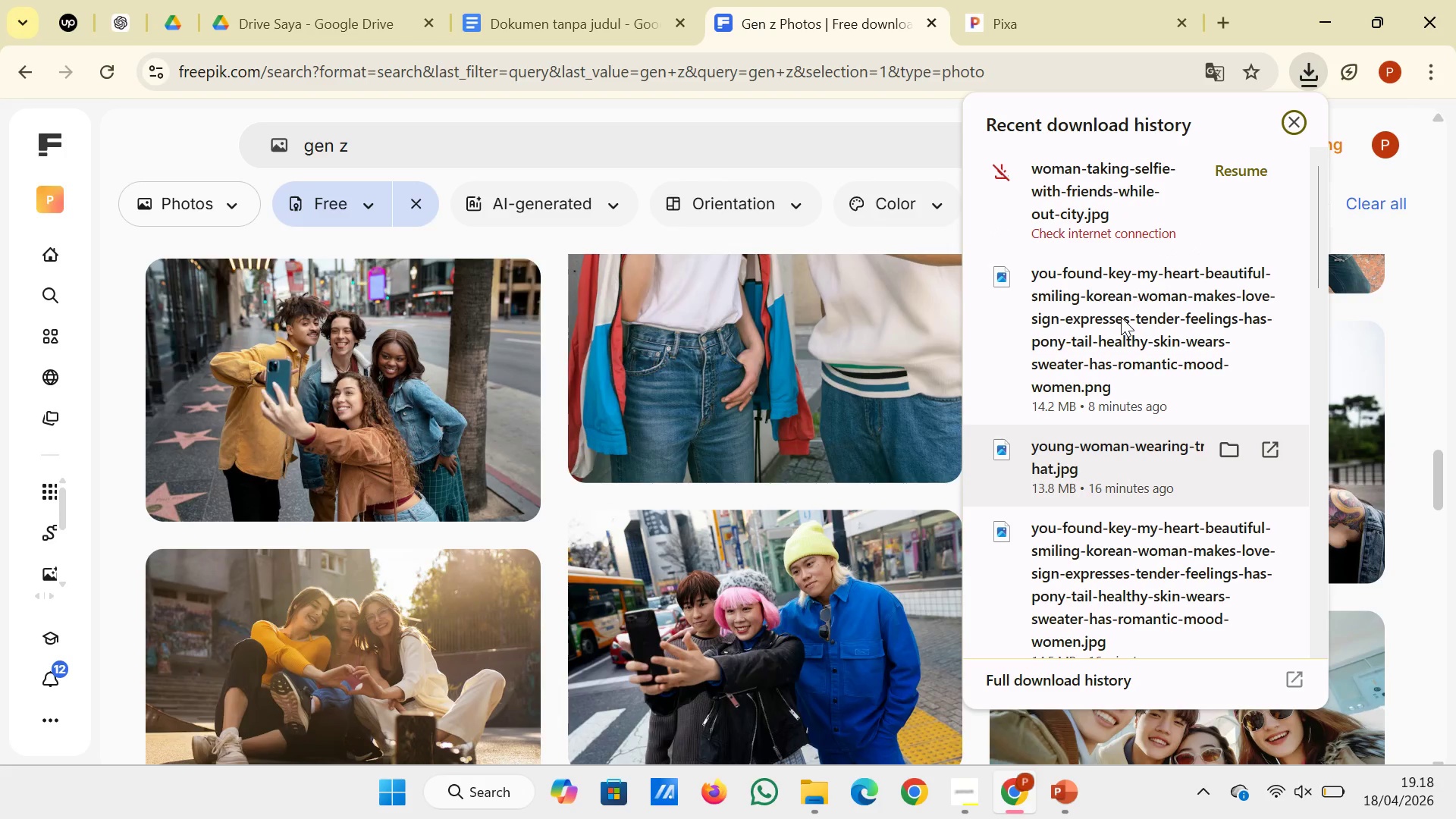 
scroll: coordinate [1121, 317], scroll_direction: down, amount: 8.0
 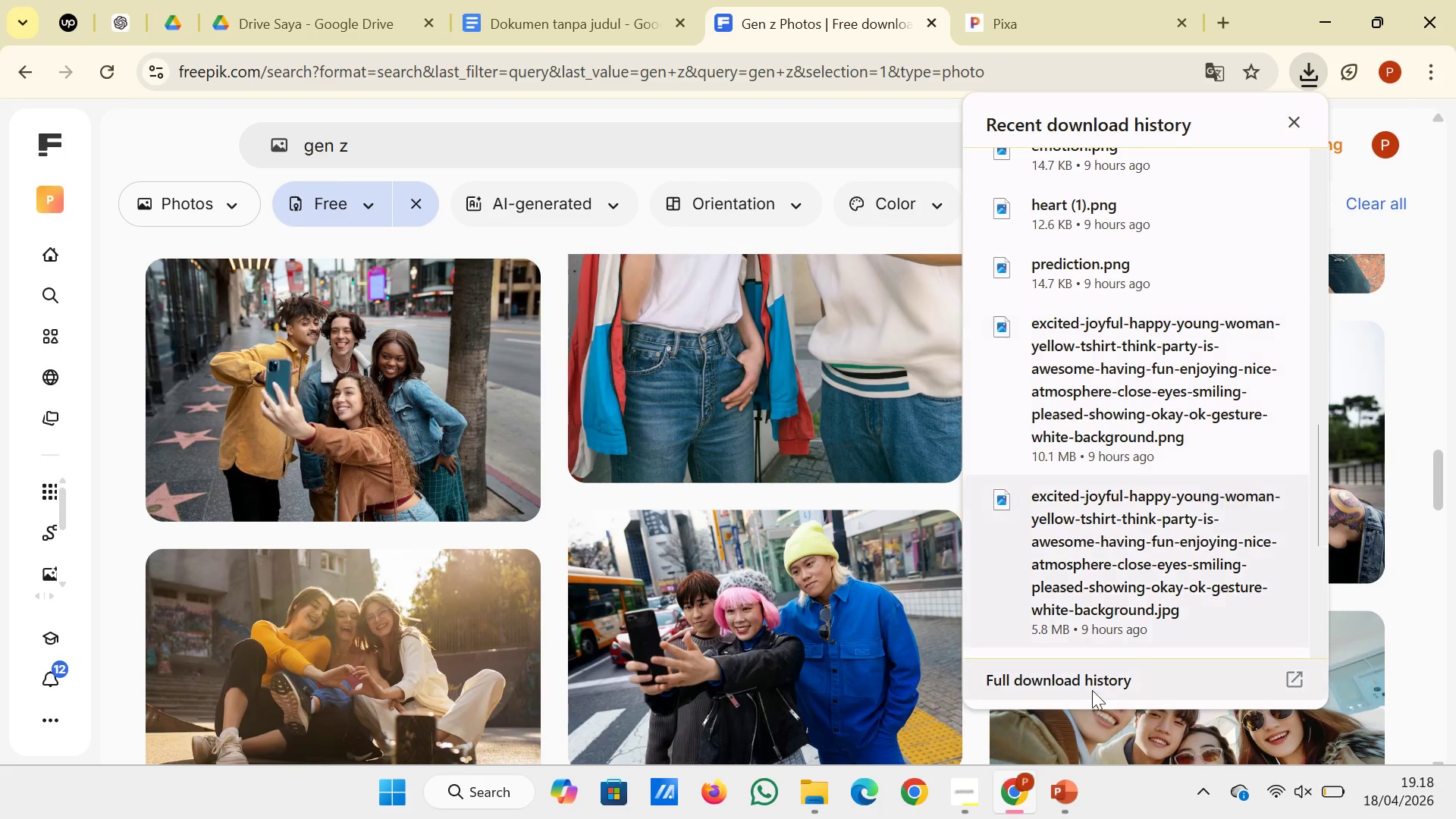 
left_click([1080, 782])
 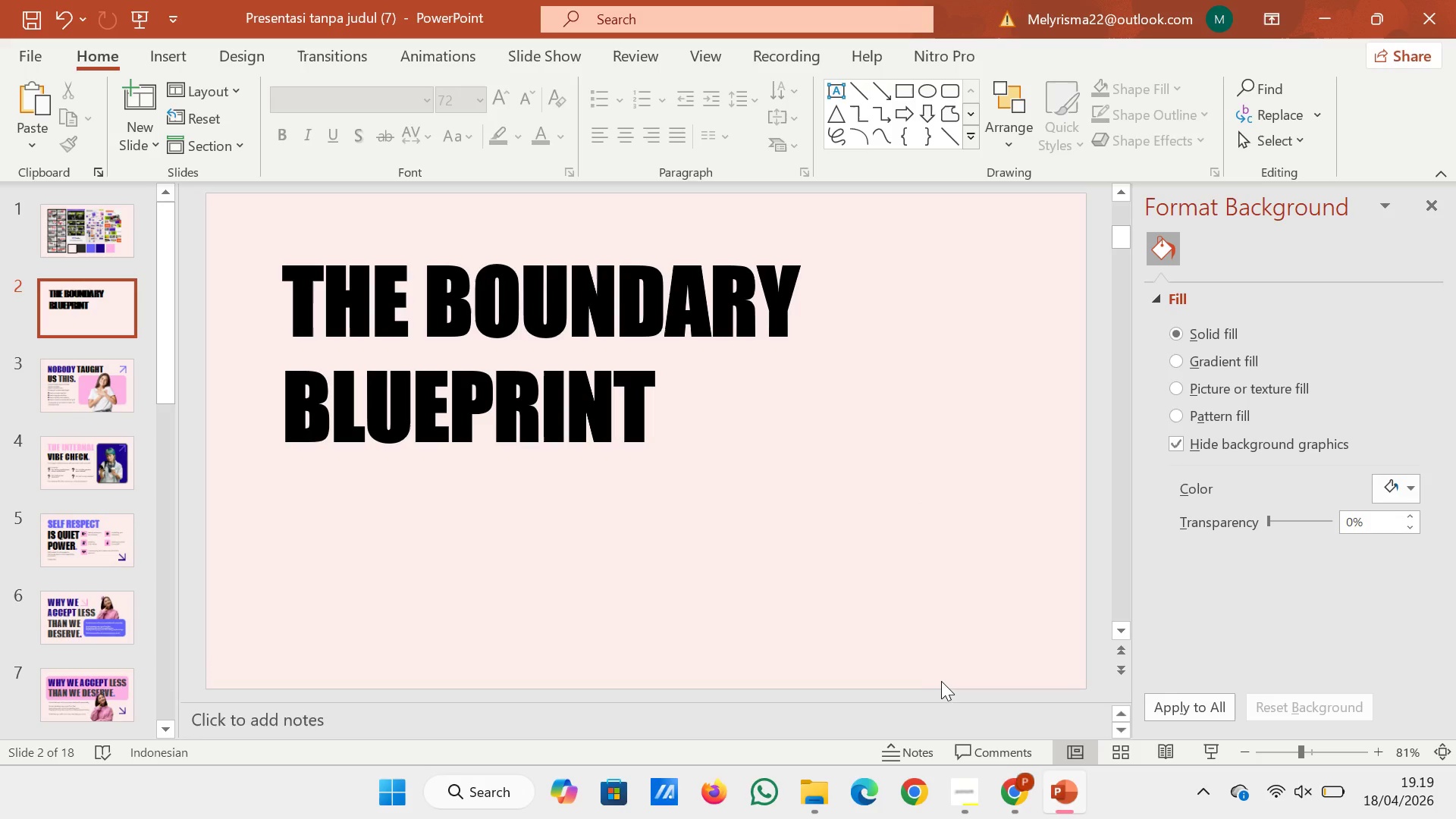 
wait(16.97)
 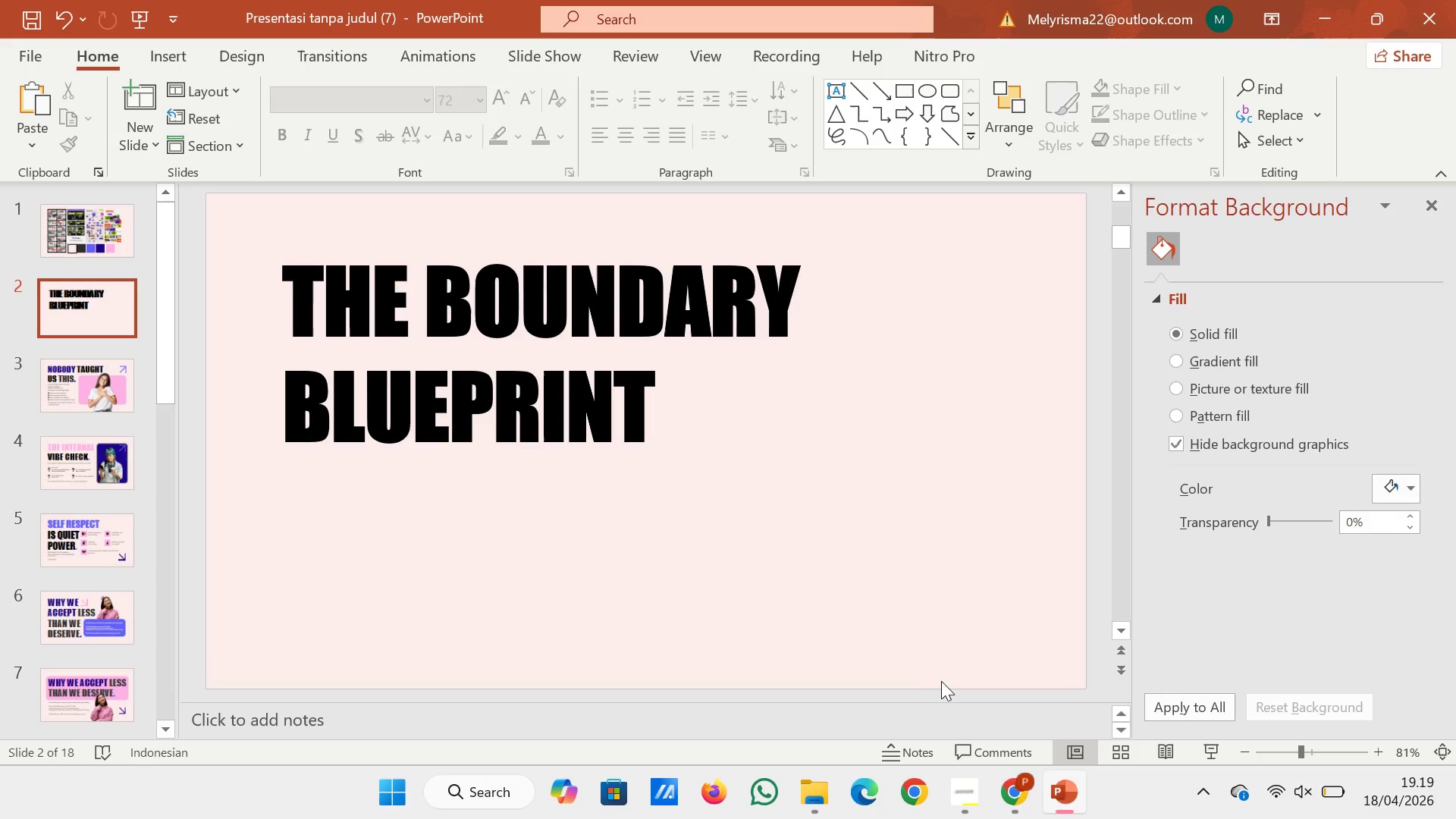 
left_click([812, 787])
 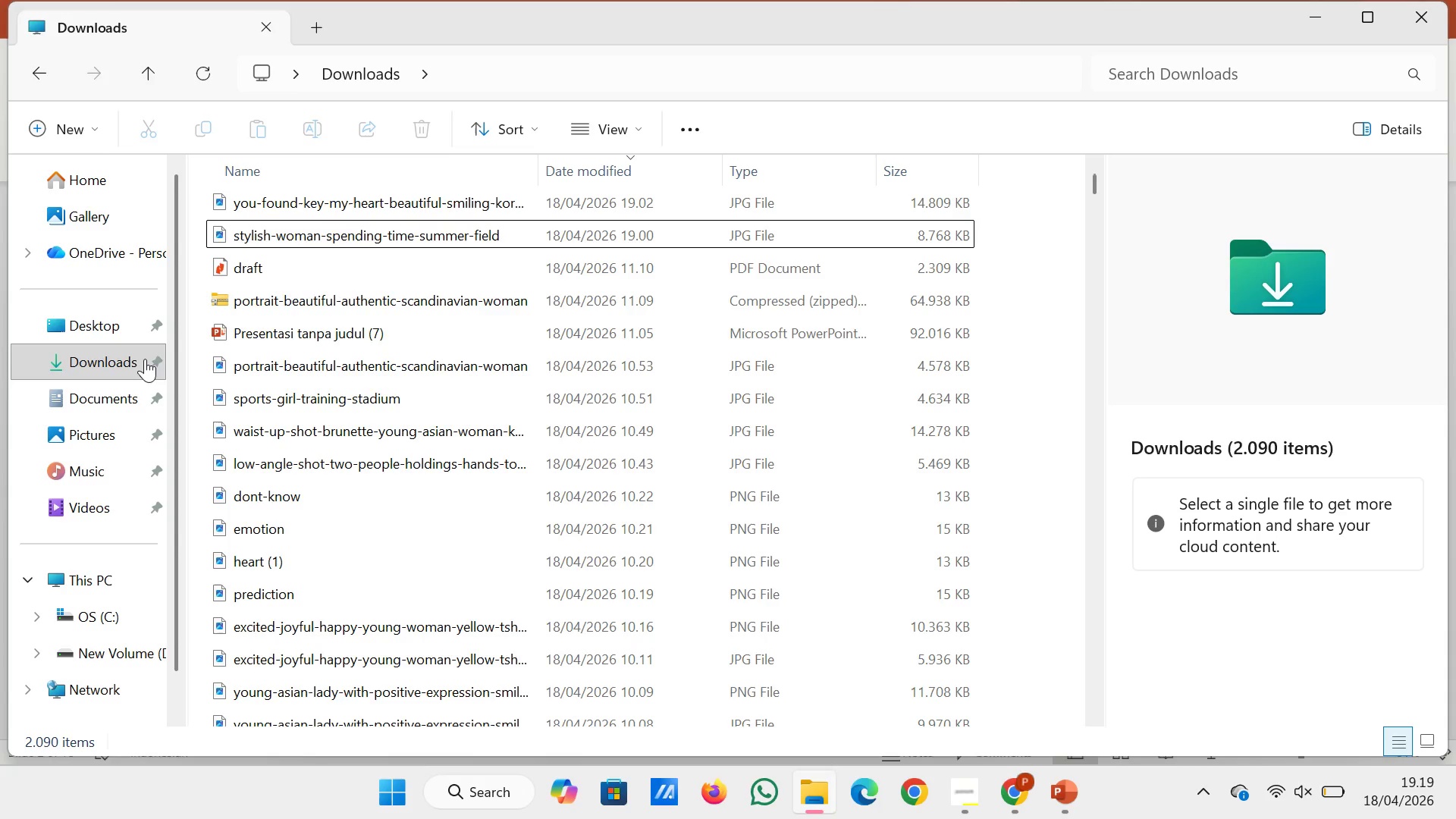 
left_click([141, 359])
 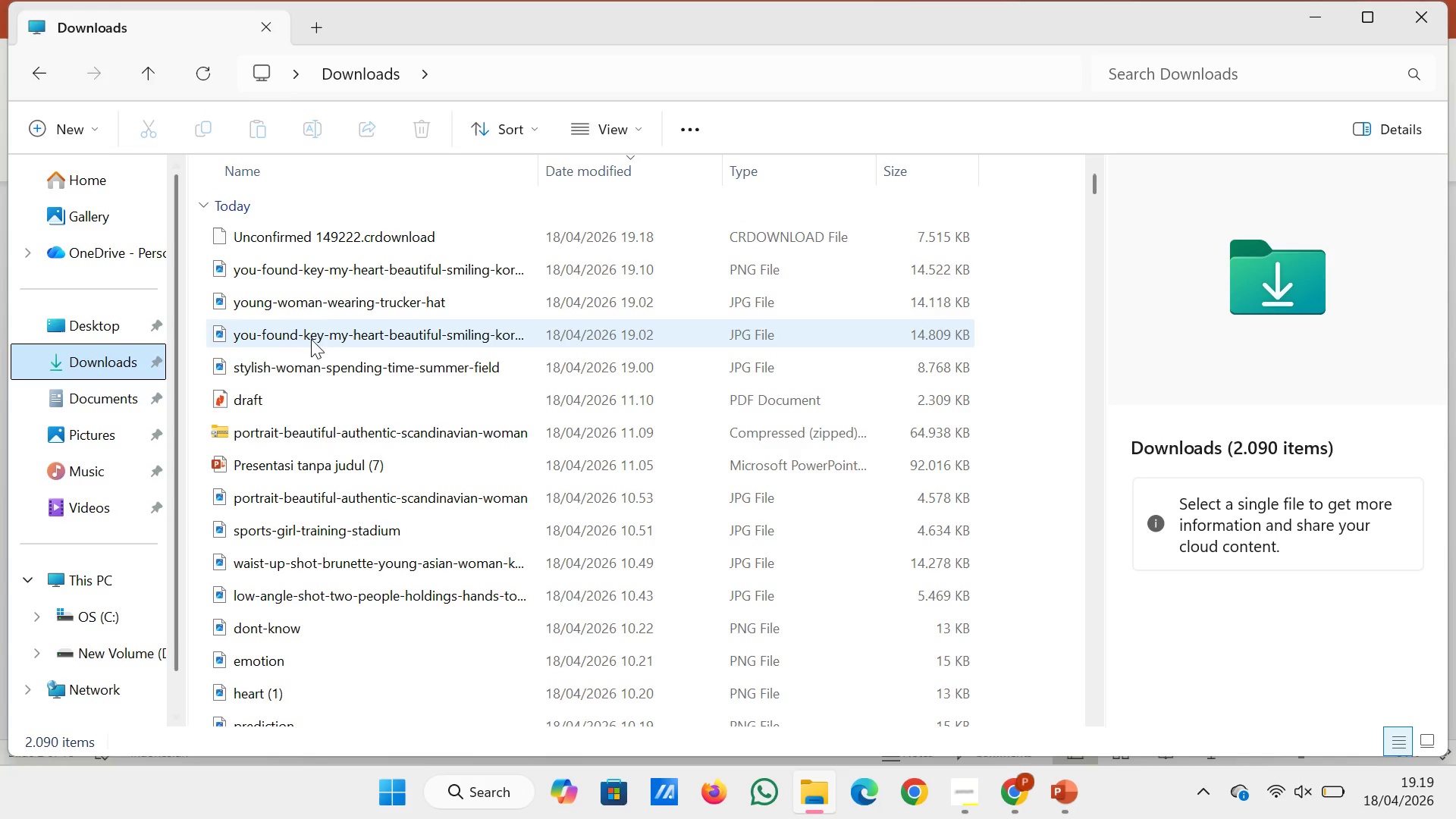 
left_click([337, 267])
 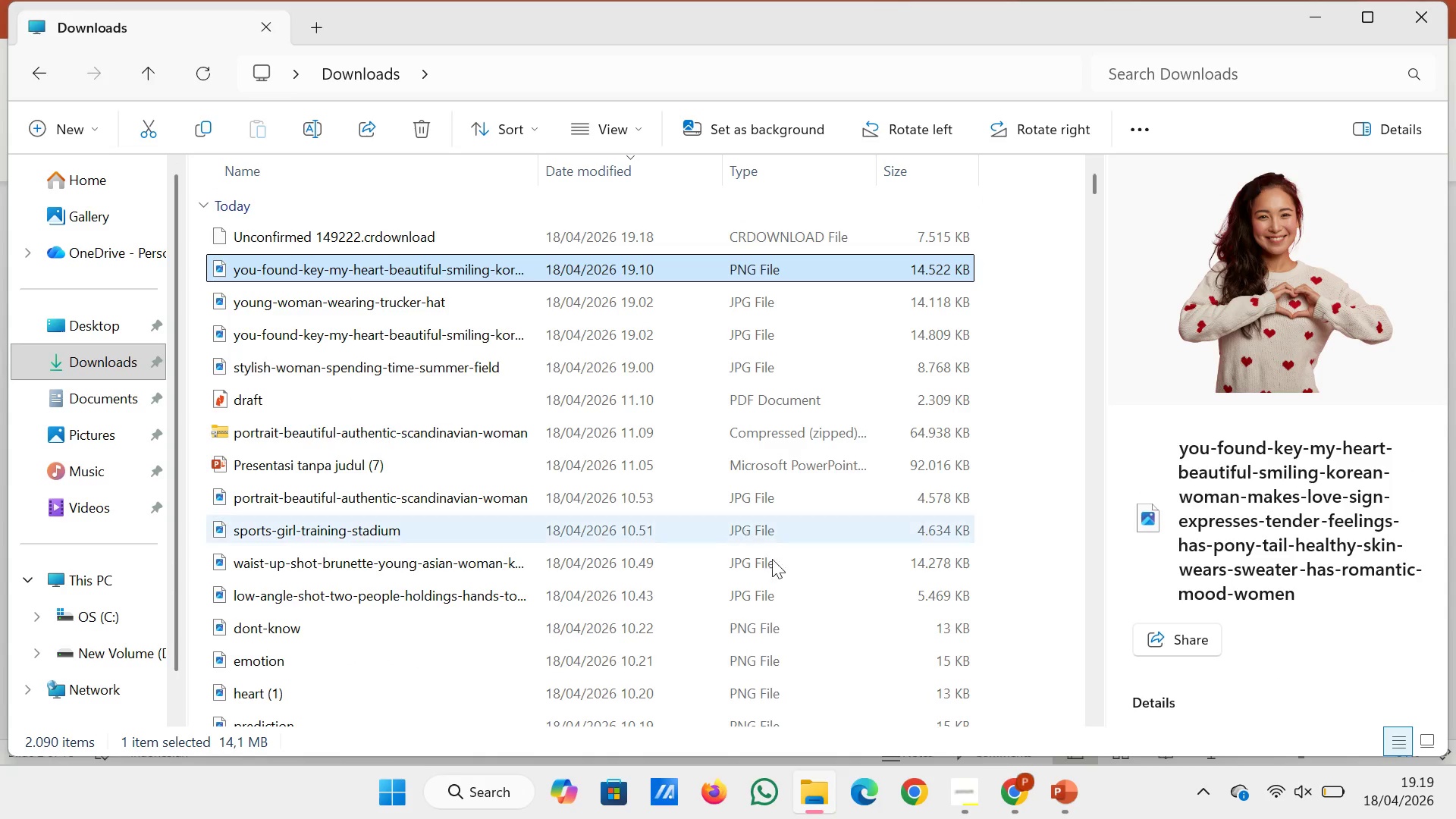 
left_click([1081, 779])
 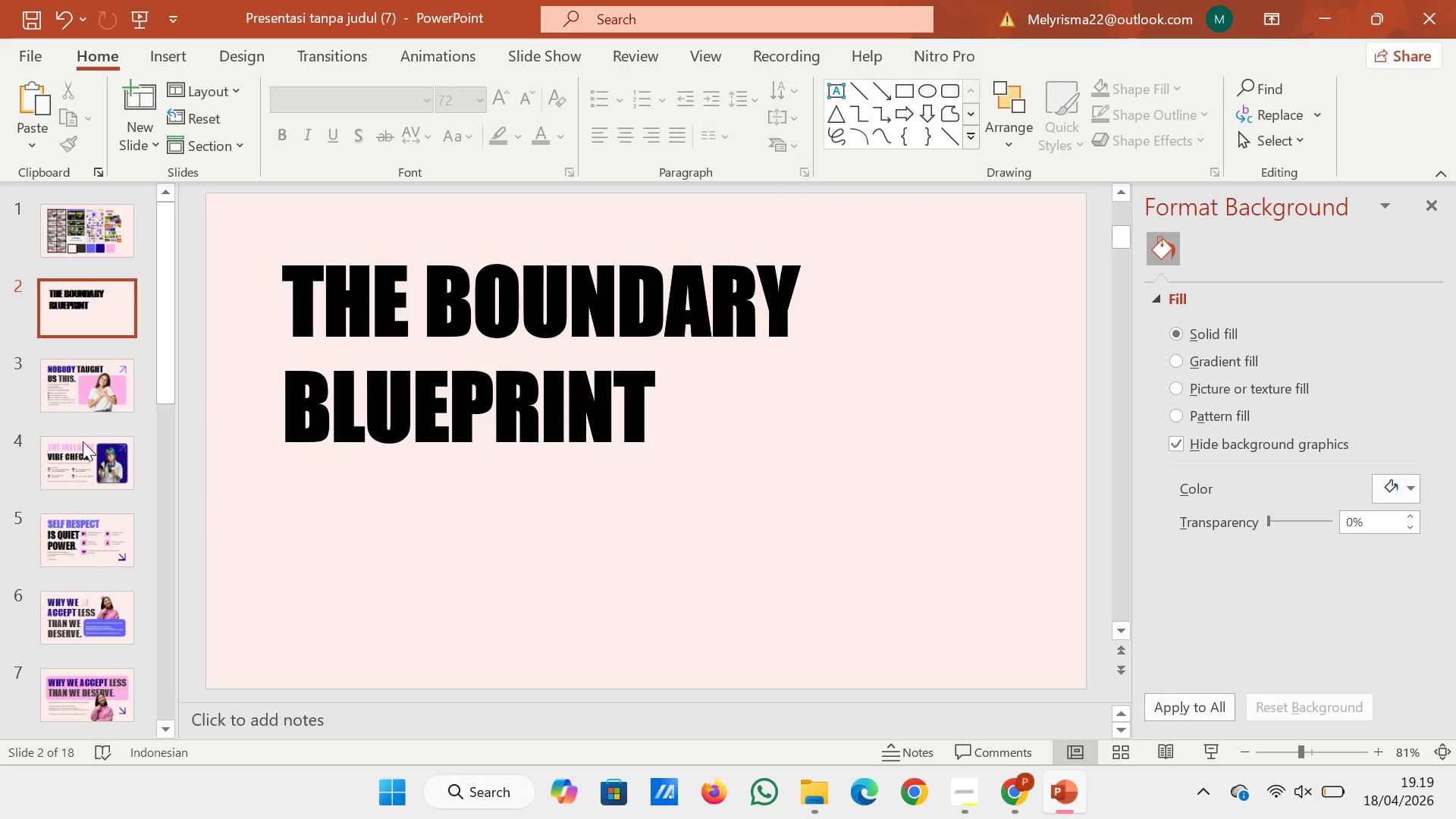 
scroll: coordinate [82, 443], scroll_direction: down, amount: 41.0
 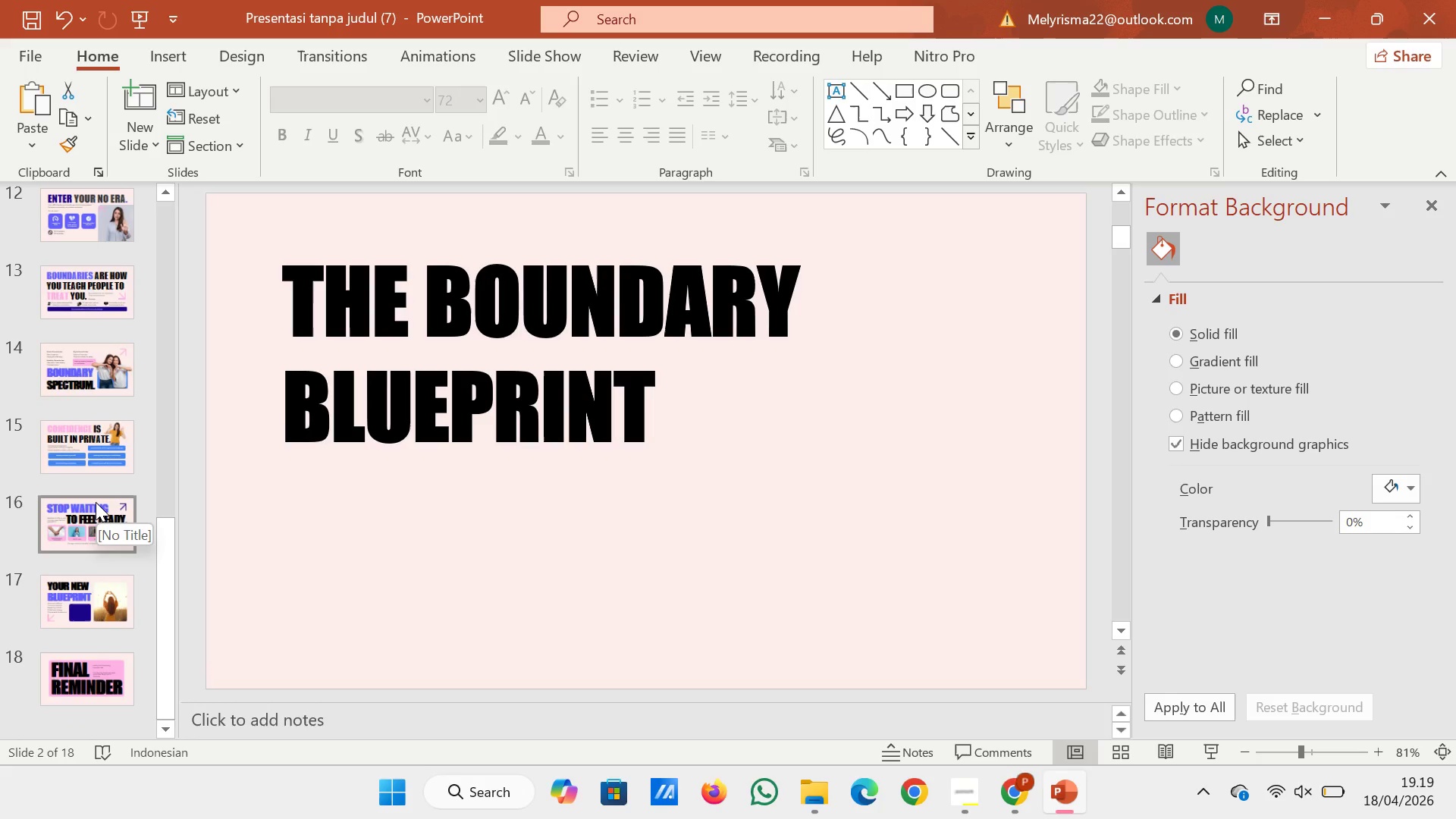 
left_click([96, 502])
 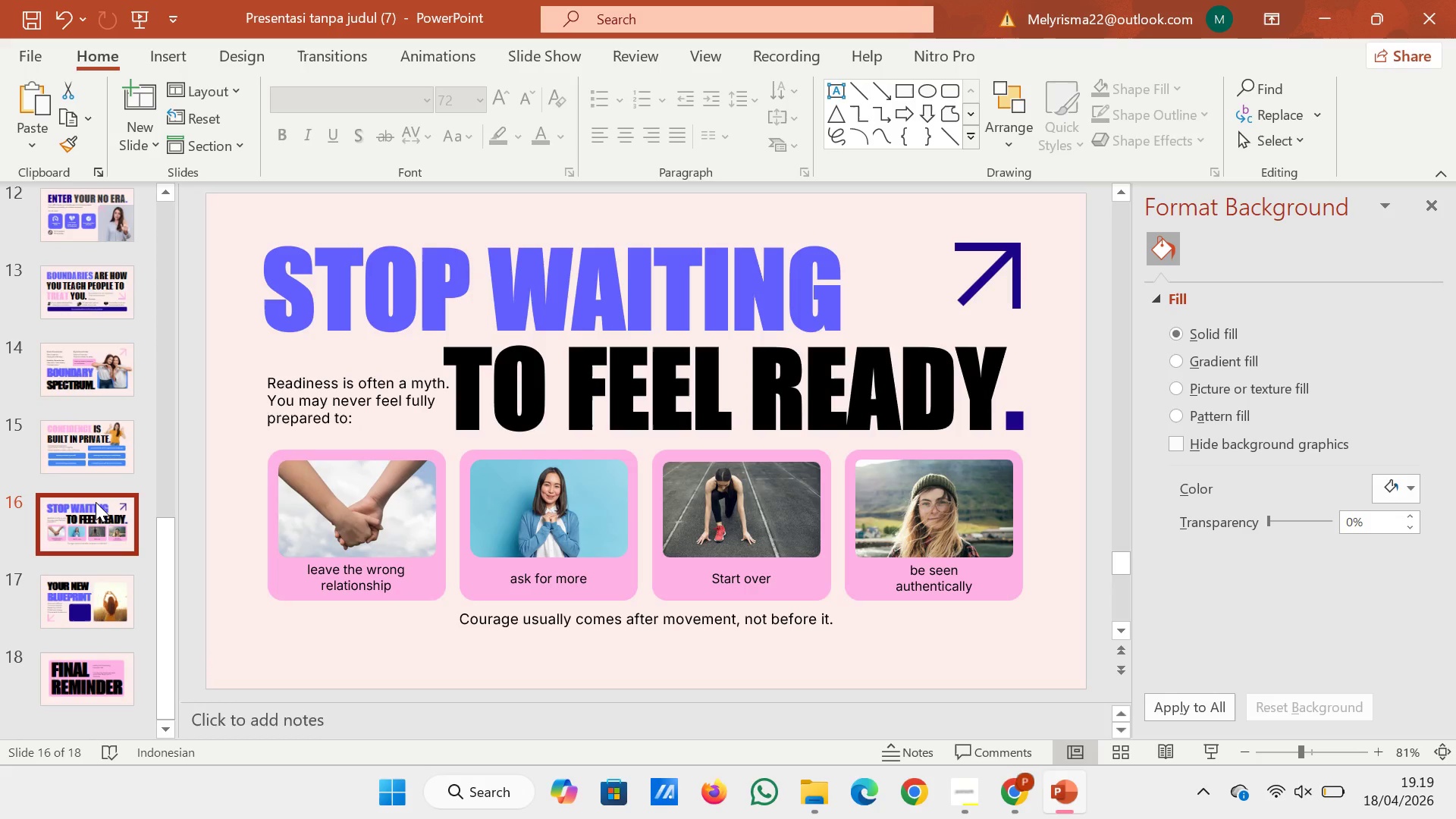 
key(ArrowDown)
 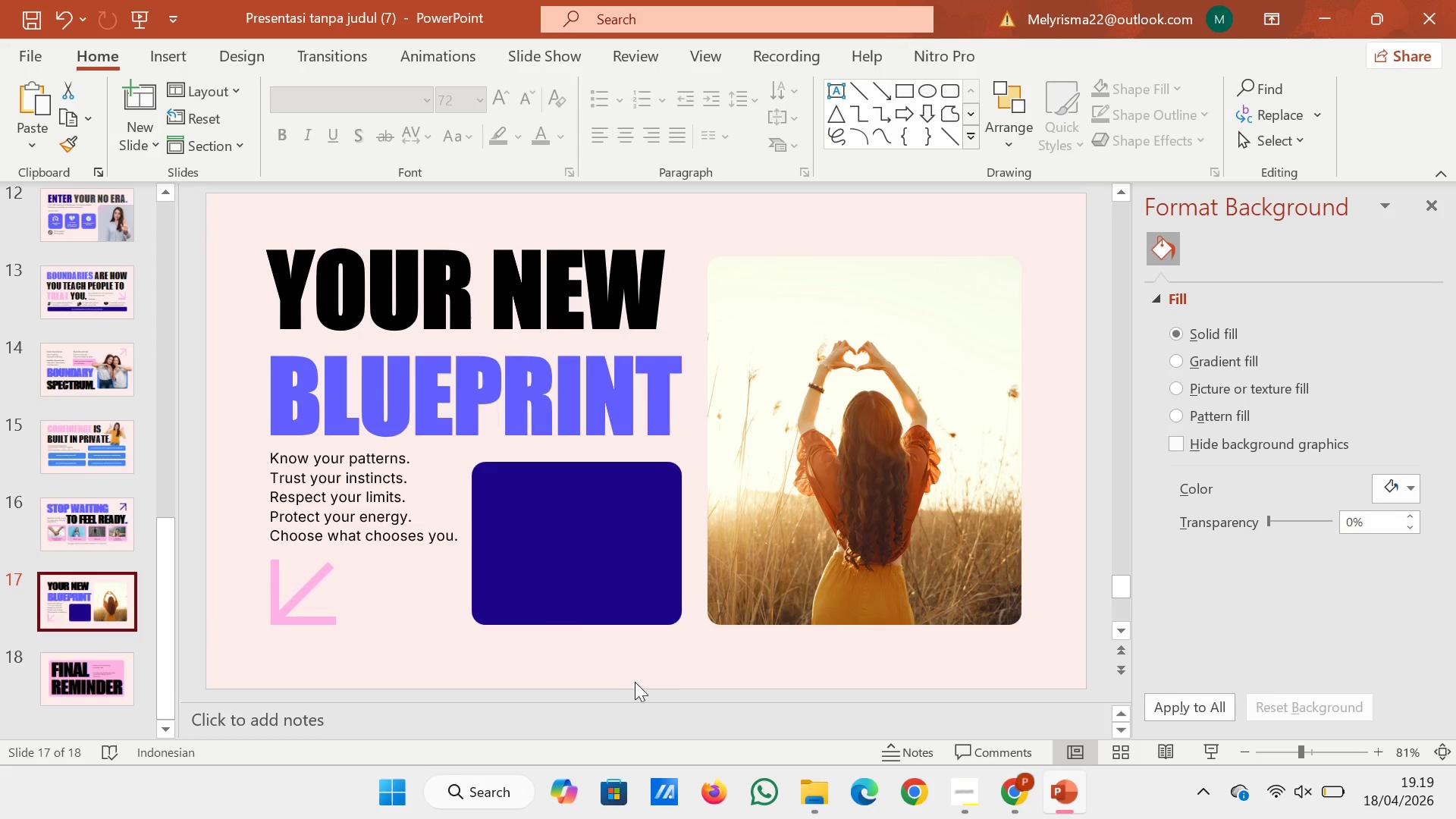 
left_click([789, 799])
 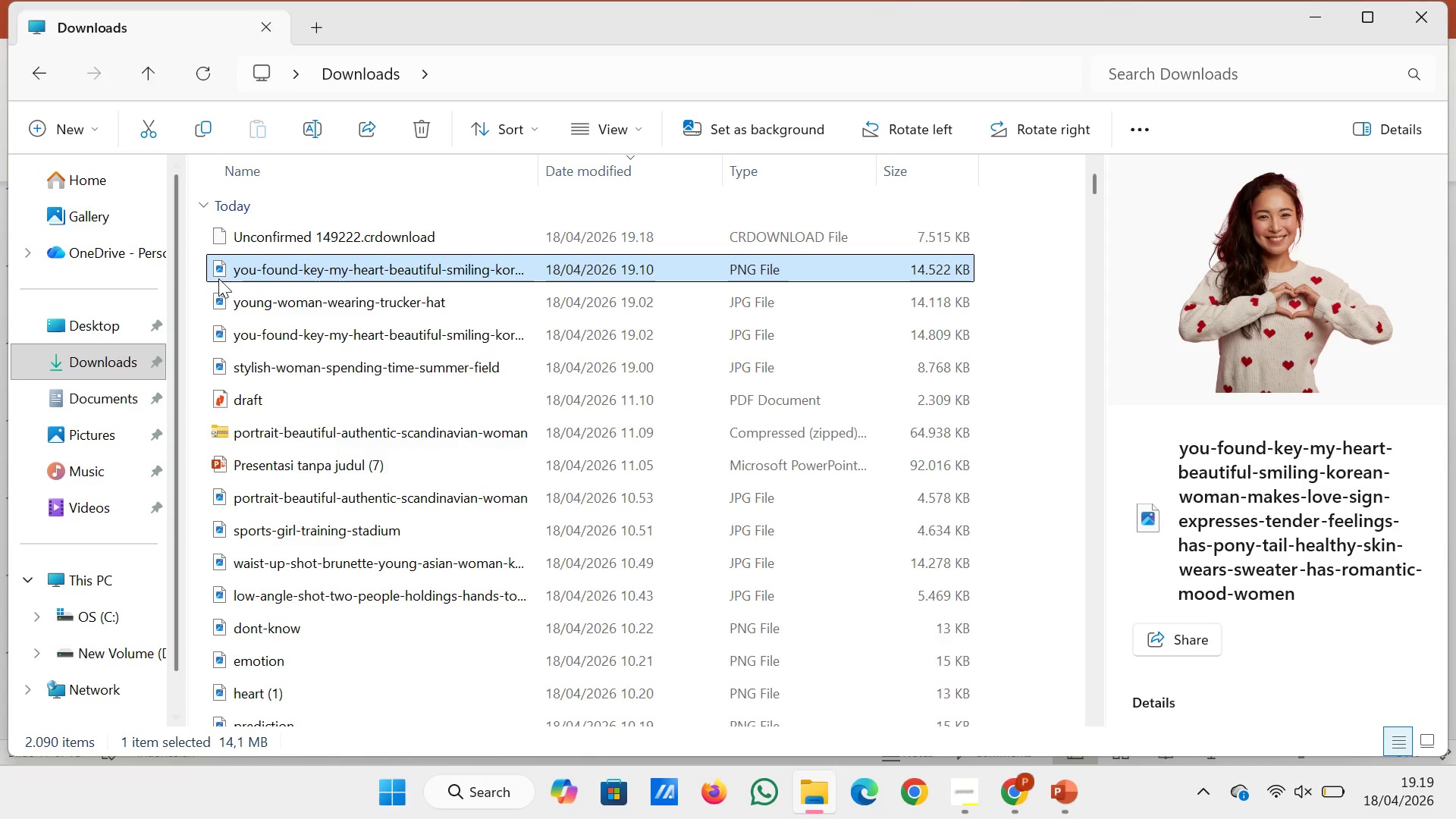 
left_click_drag(start_coordinate=[225, 268], to_coordinate=[771, 643])
 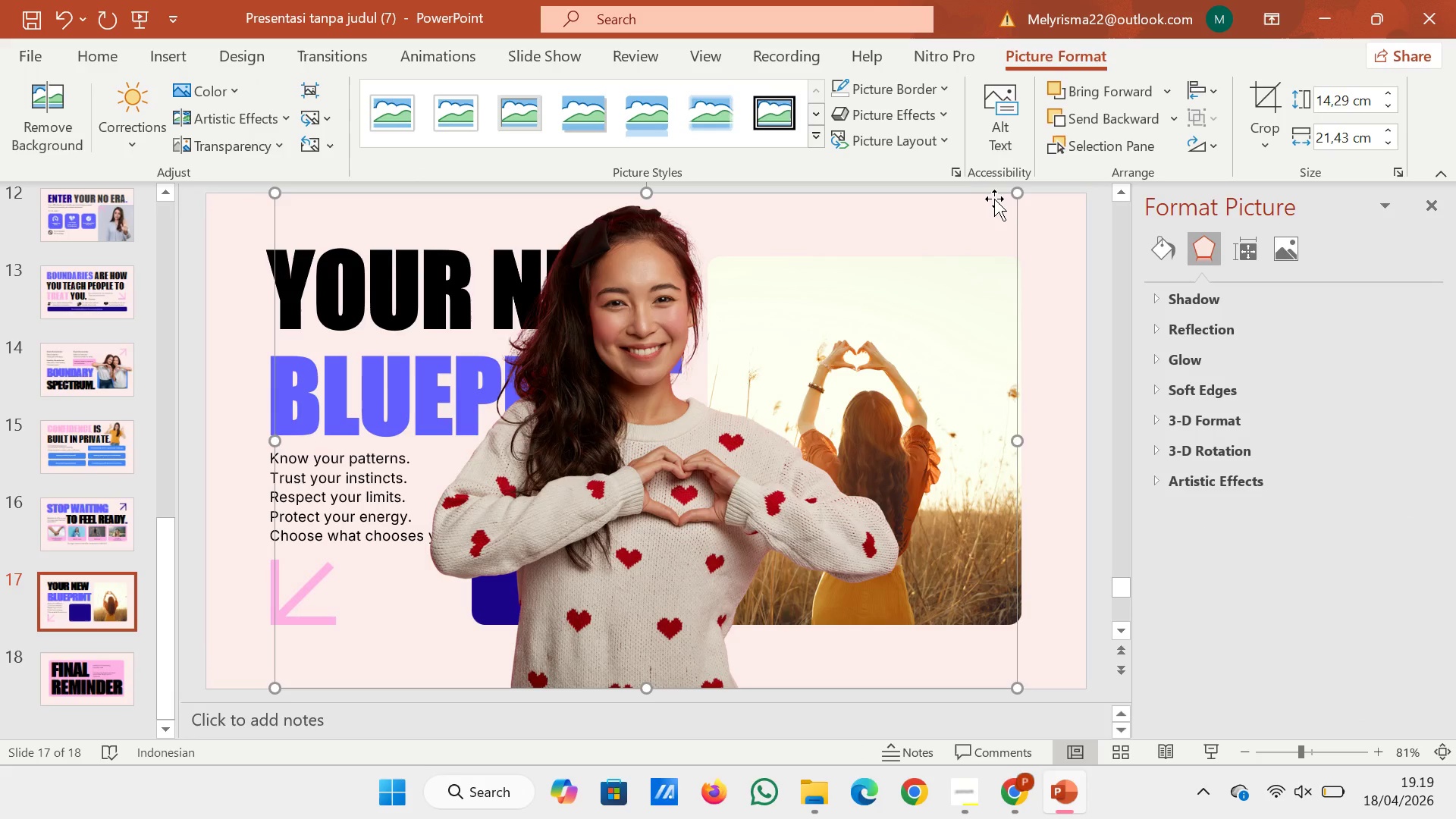 
left_click_drag(start_coordinate=[1019, 187], to_coordinate=[738, 480])
 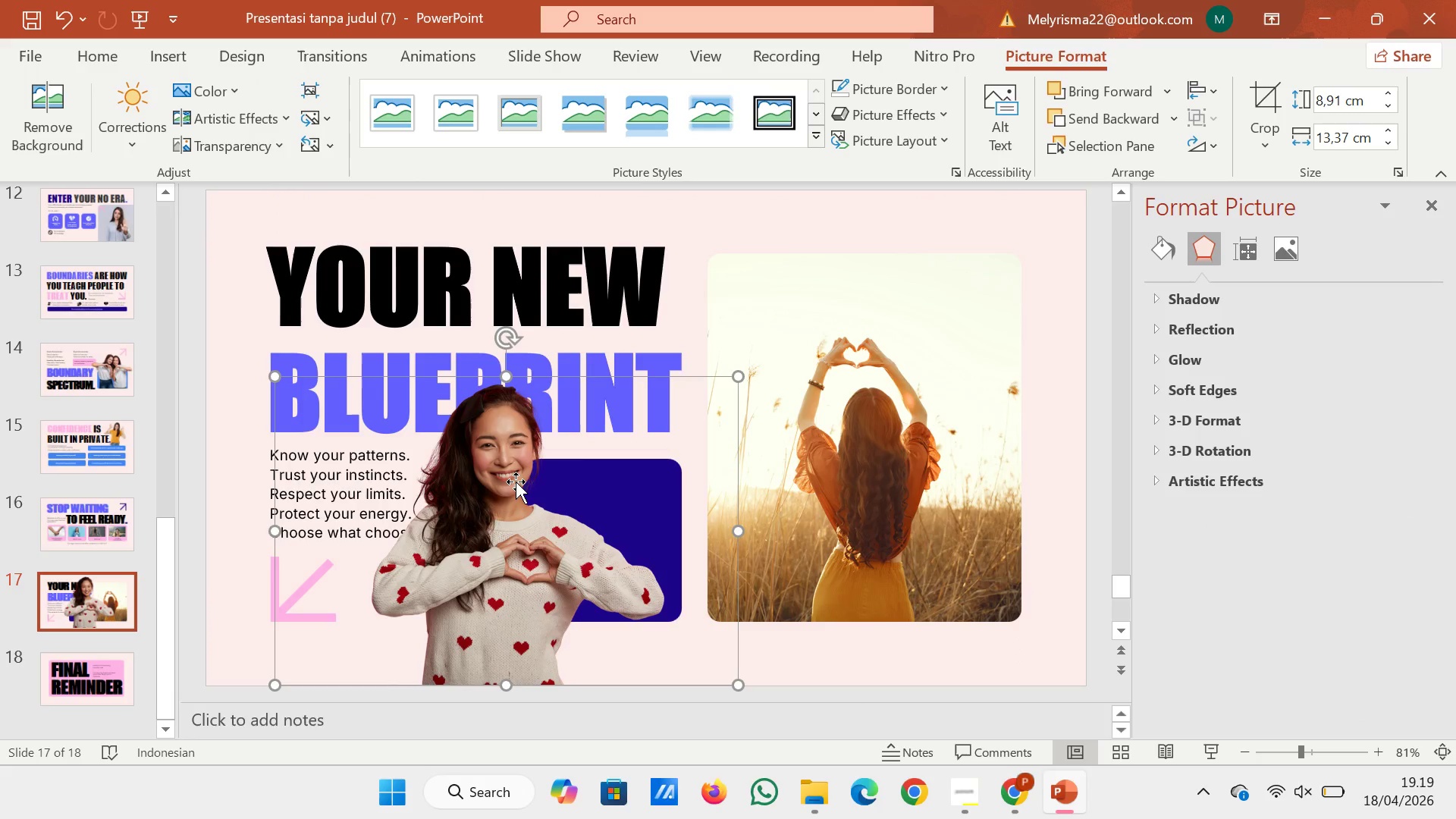 
left_click_drag(start_coordinate=[515, 482], to_coordinate=[620, 421])
 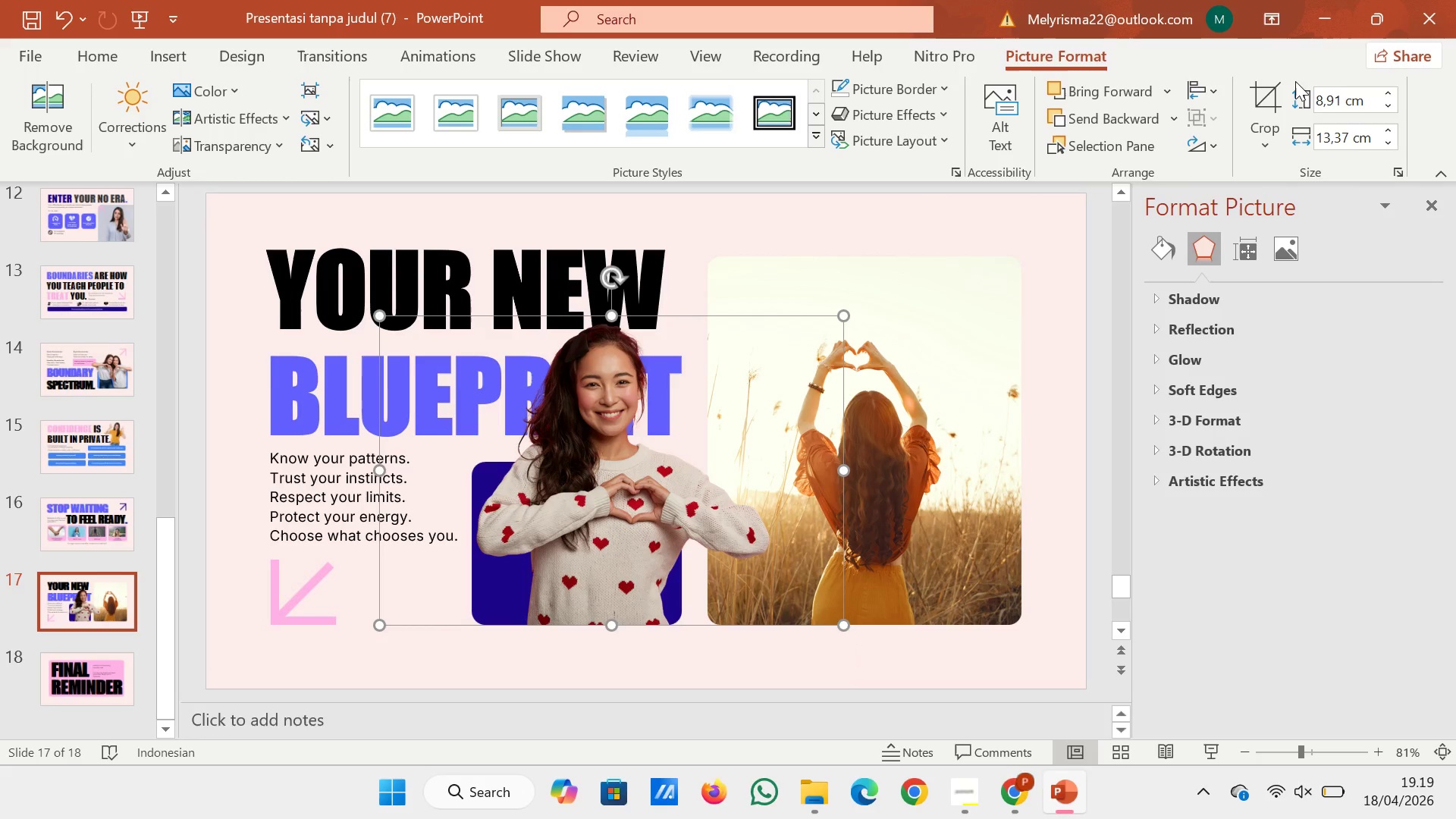 
left_click([1268, 96])
 